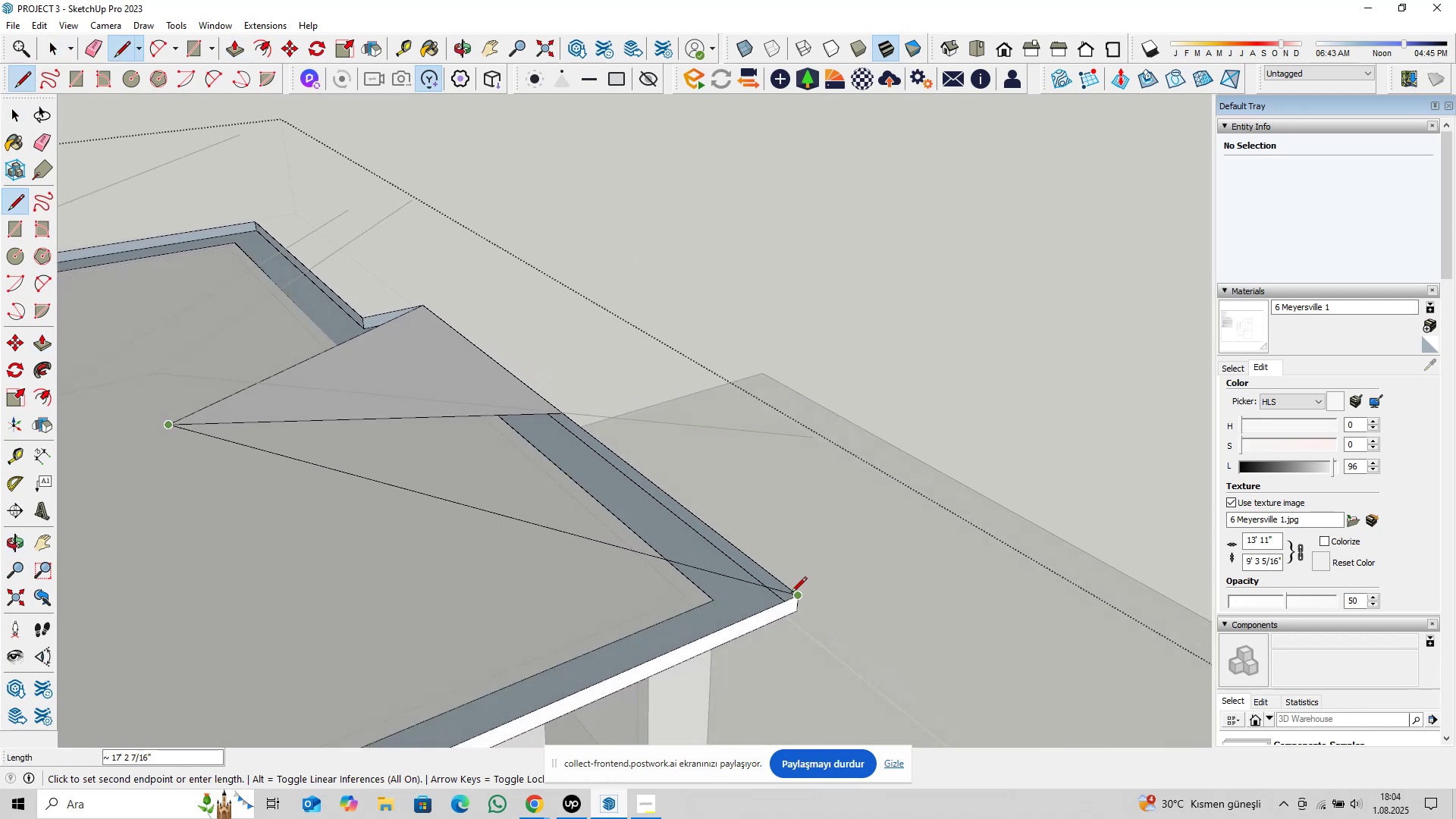 
key(Space)
 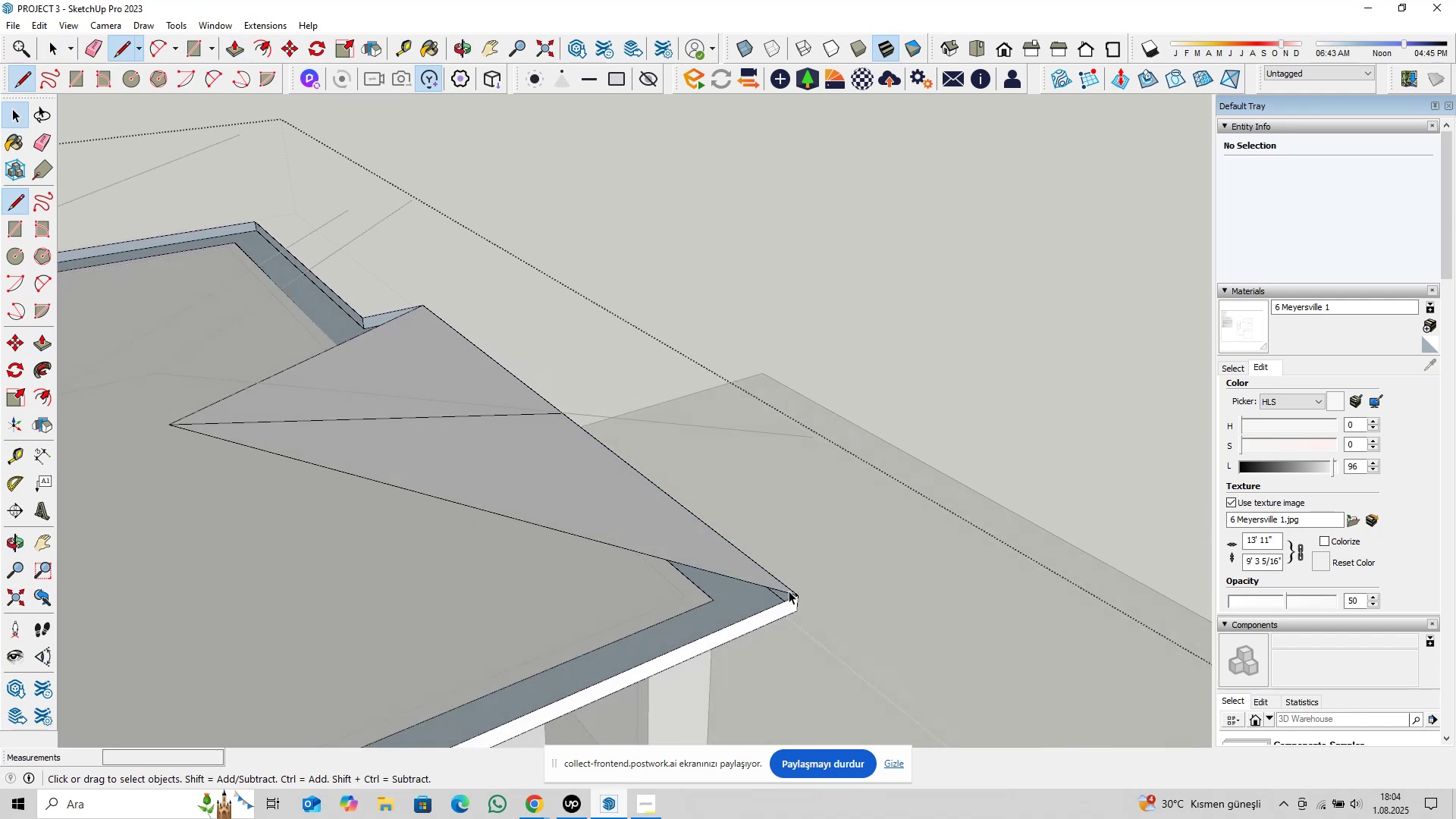 
scroll: coordinate [728, 566], scroll_direction: down, amount: 4.0
 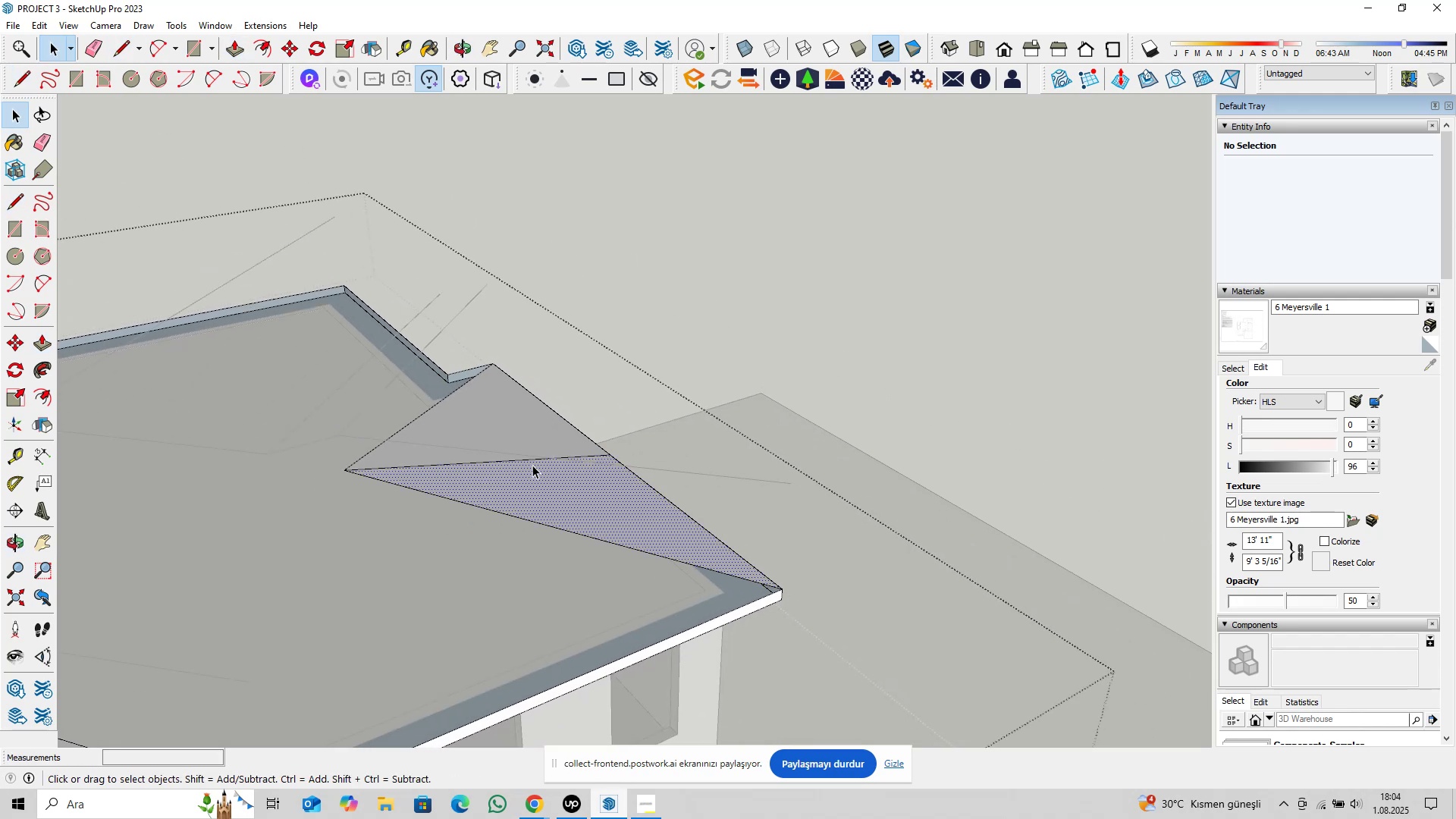 
left_click([530, 462])
 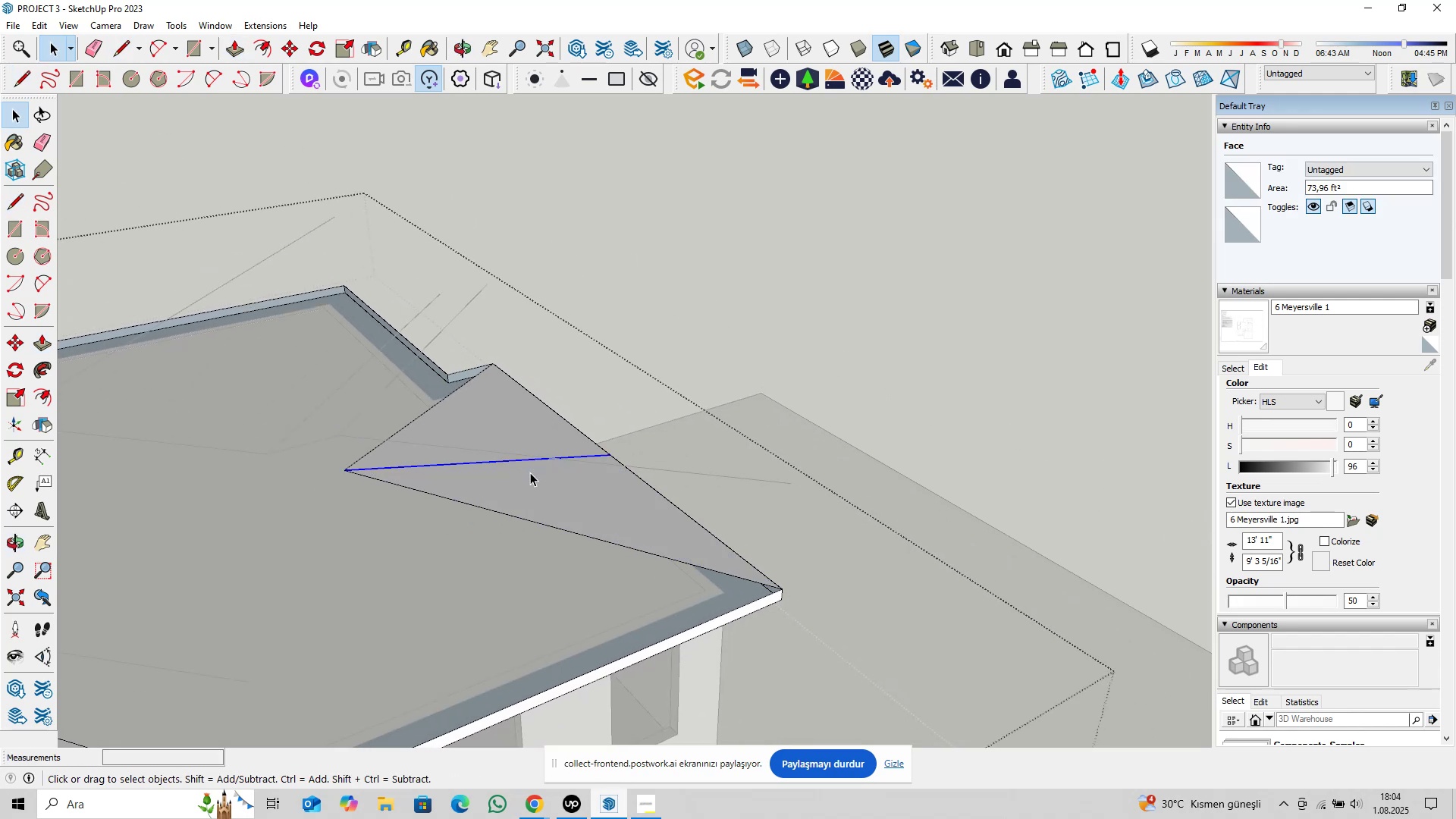 
scroll: coordinate [507, 494], scroll_direction: down, amount: 4.0
 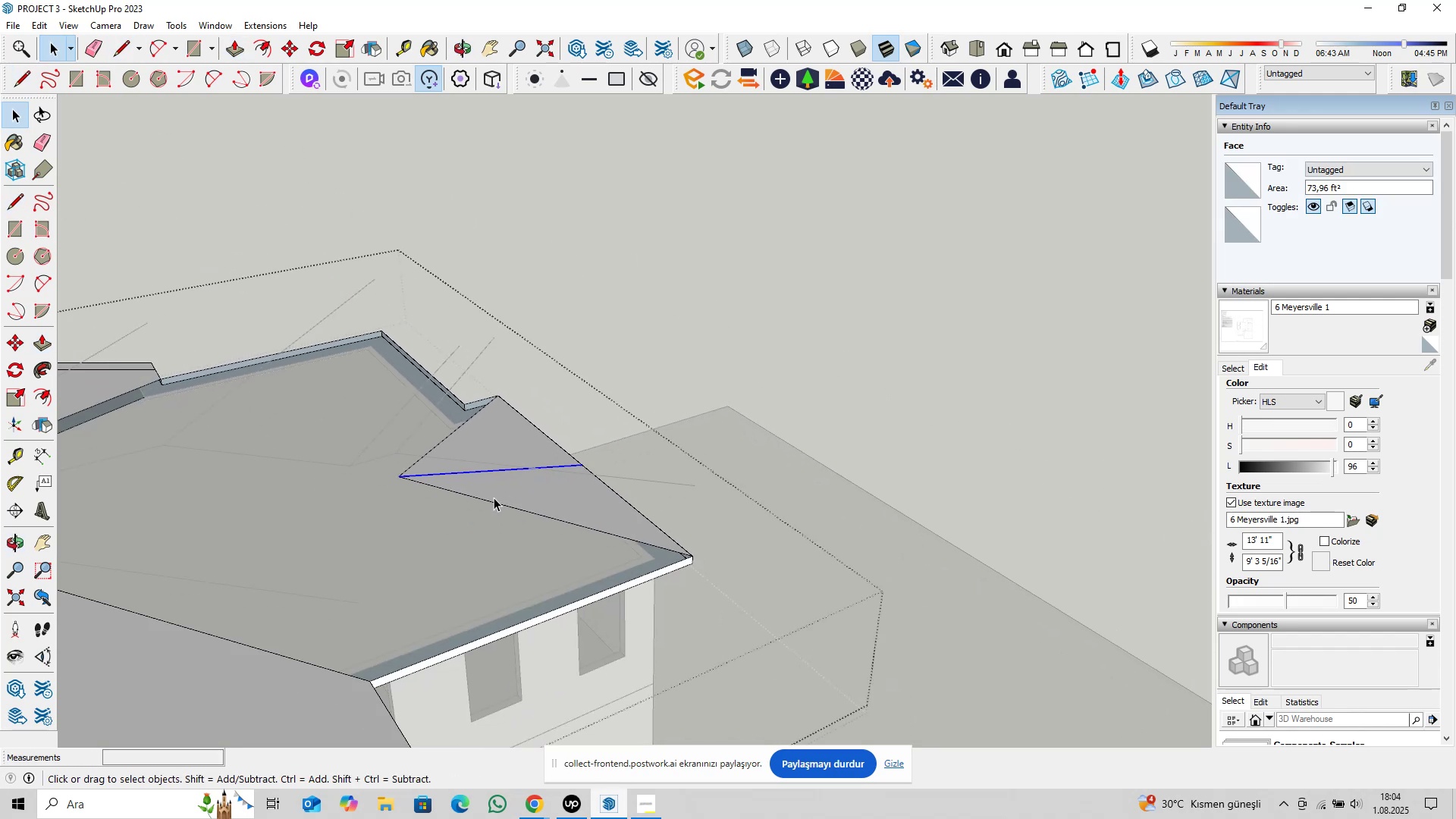 
type([Delete]pl)
 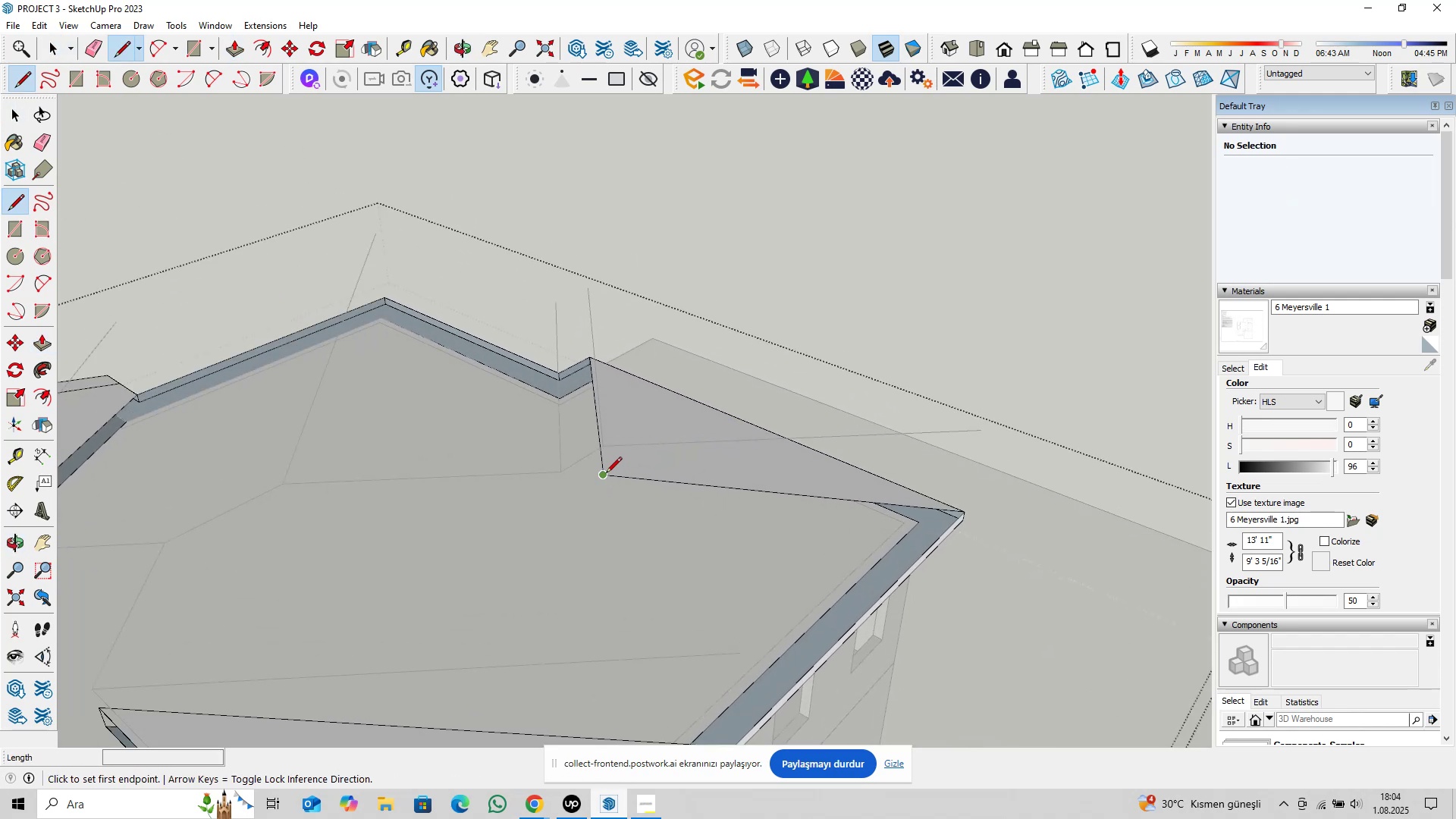 
scroll: coordinate [610, 504], scroll_direction: up, amount: 2.0
 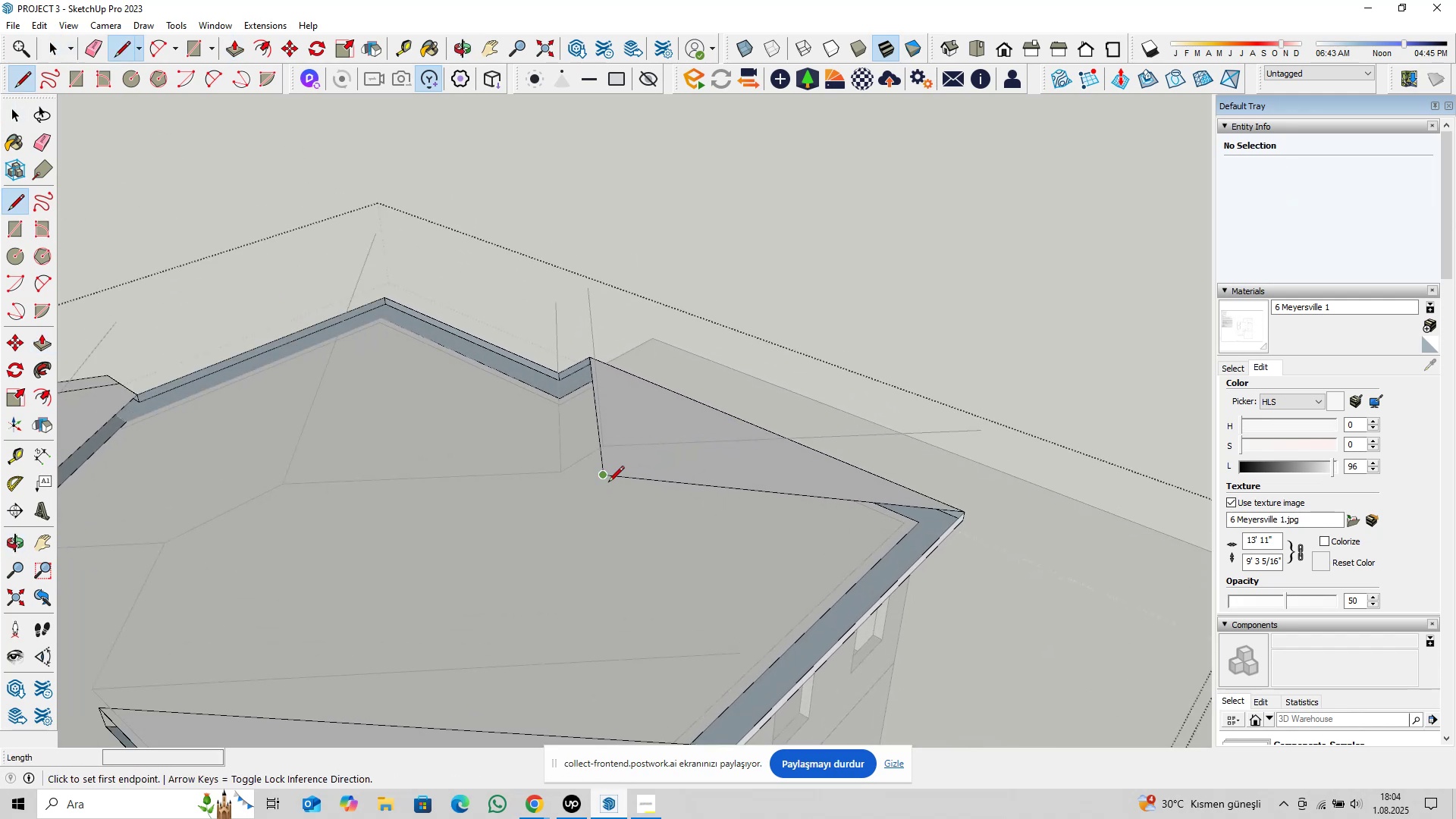 
left_click([606, 474])
 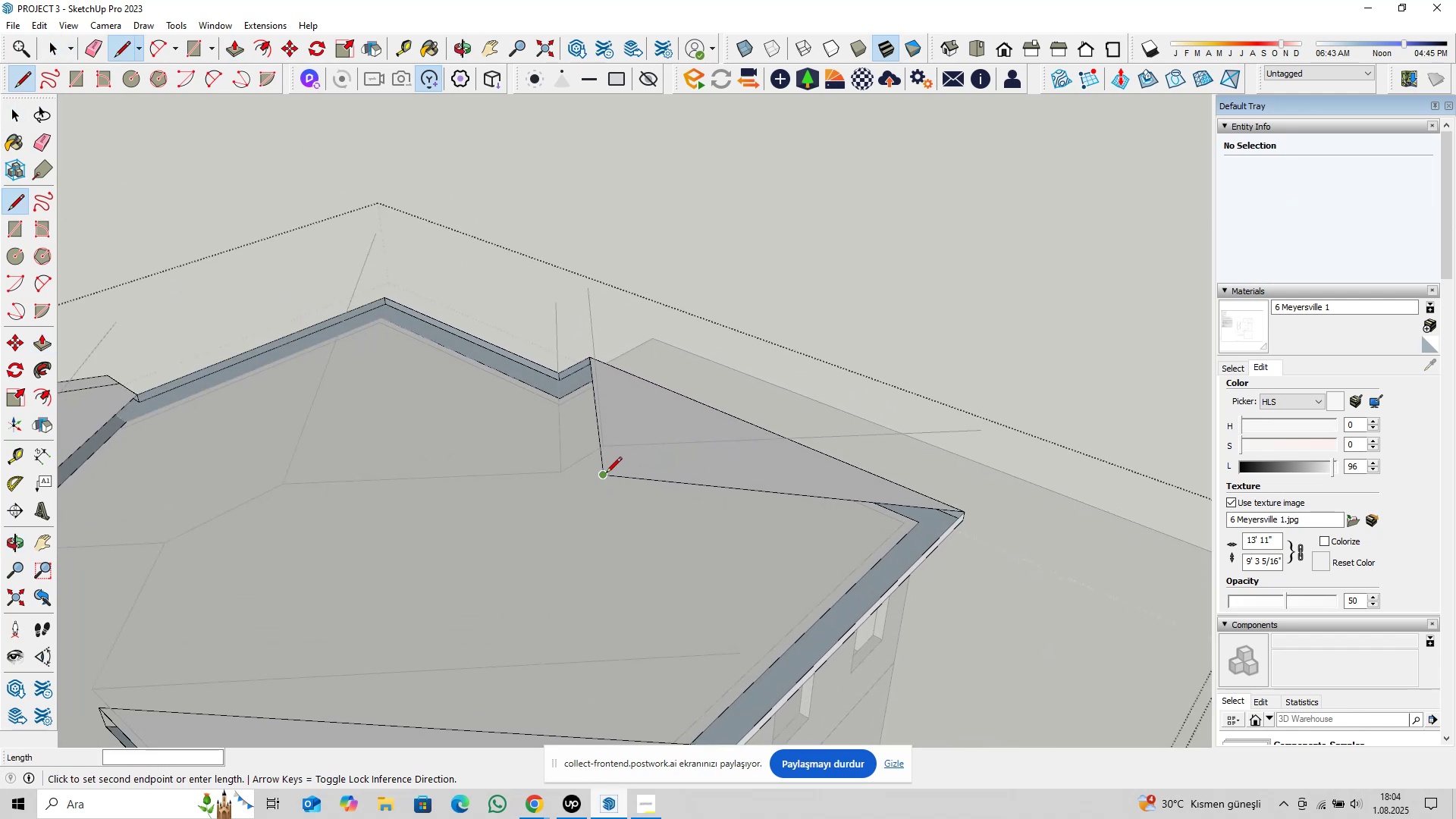 
key(ArrowLeft)
 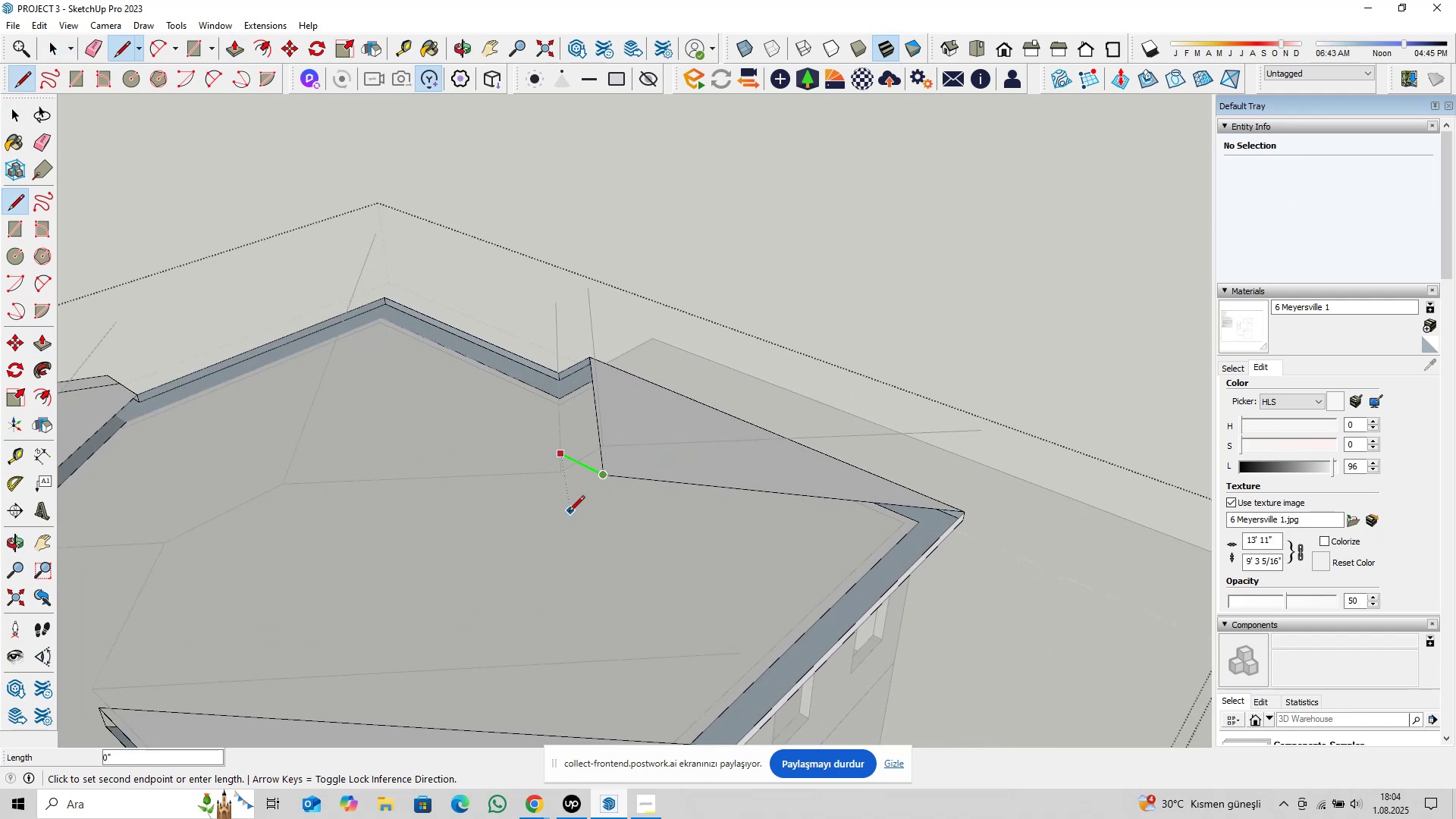 
scroll: coordinate [561, 512], scroll_direction: up, amount: 4.0
 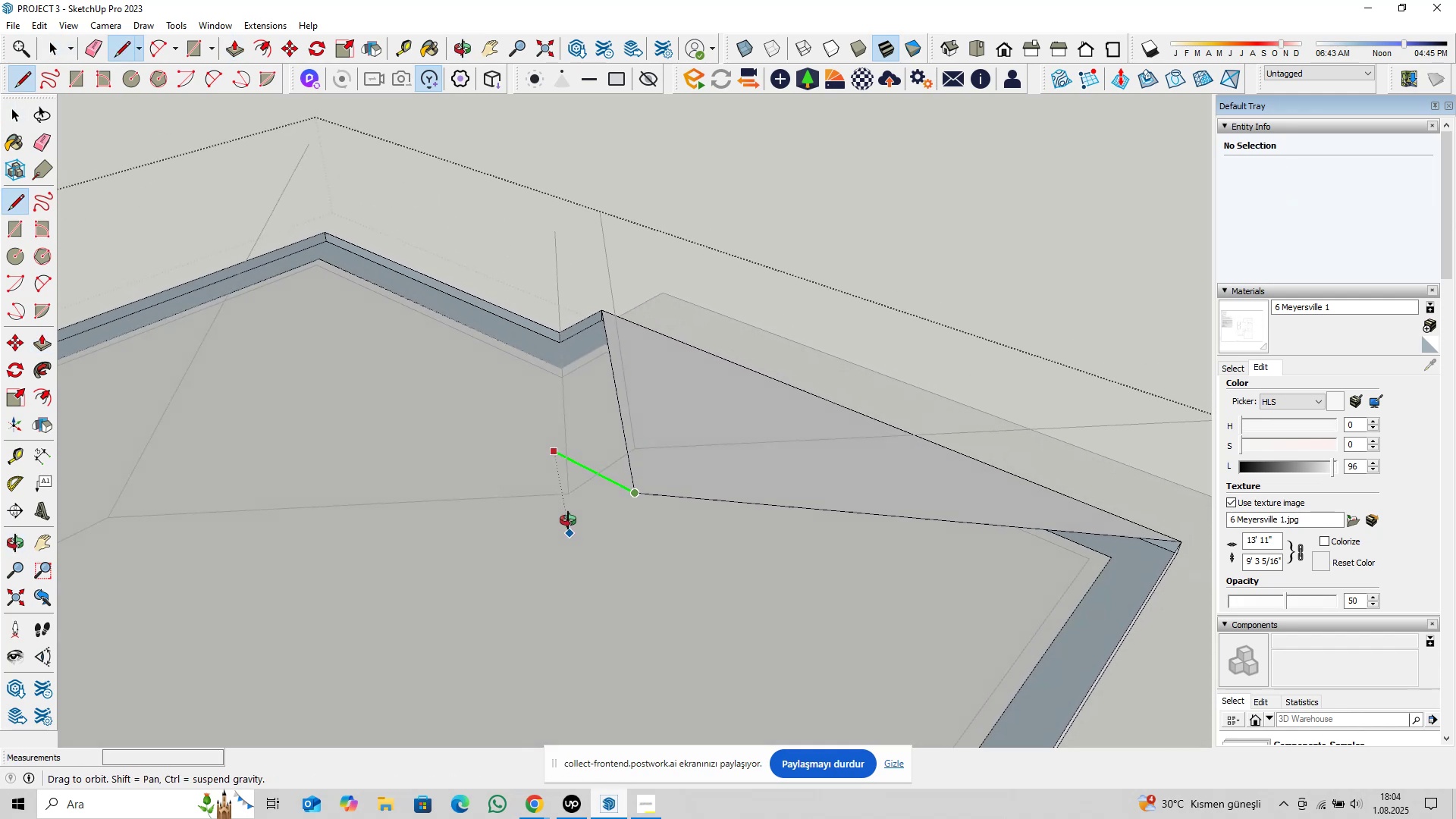 
key(ArrowRight)
 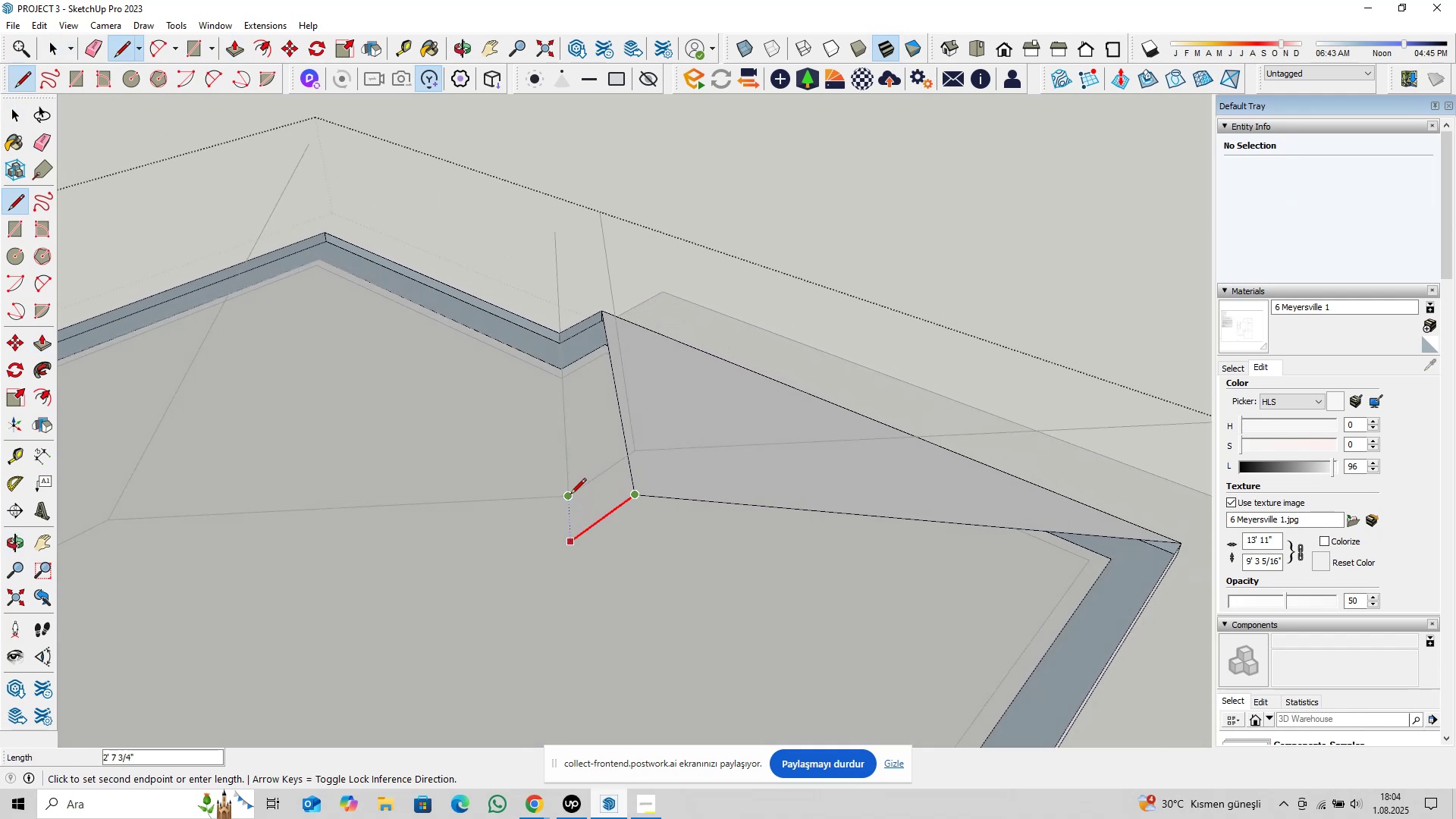 
left_click([570, 495])
 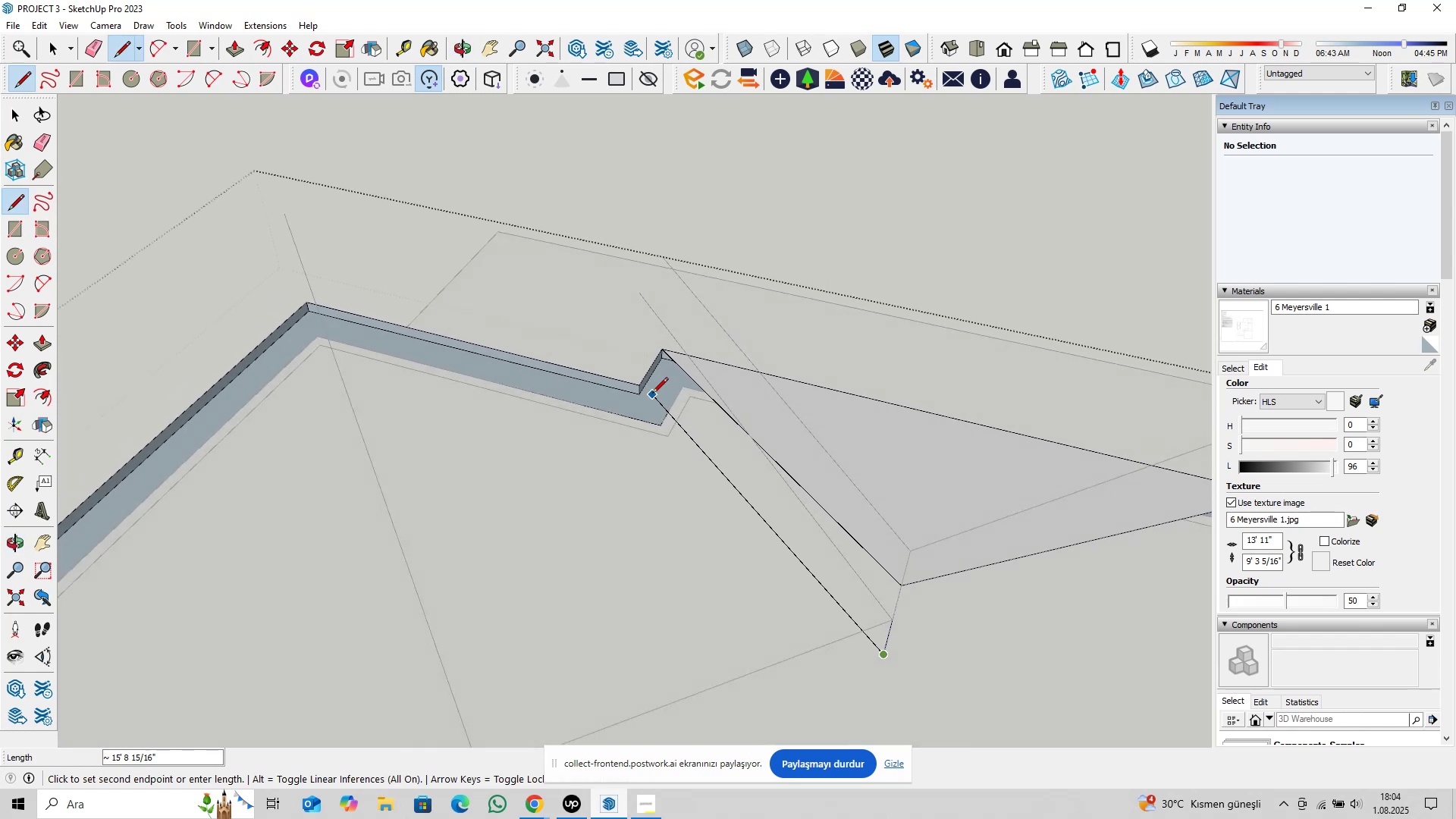 
left_click([639, 381])
 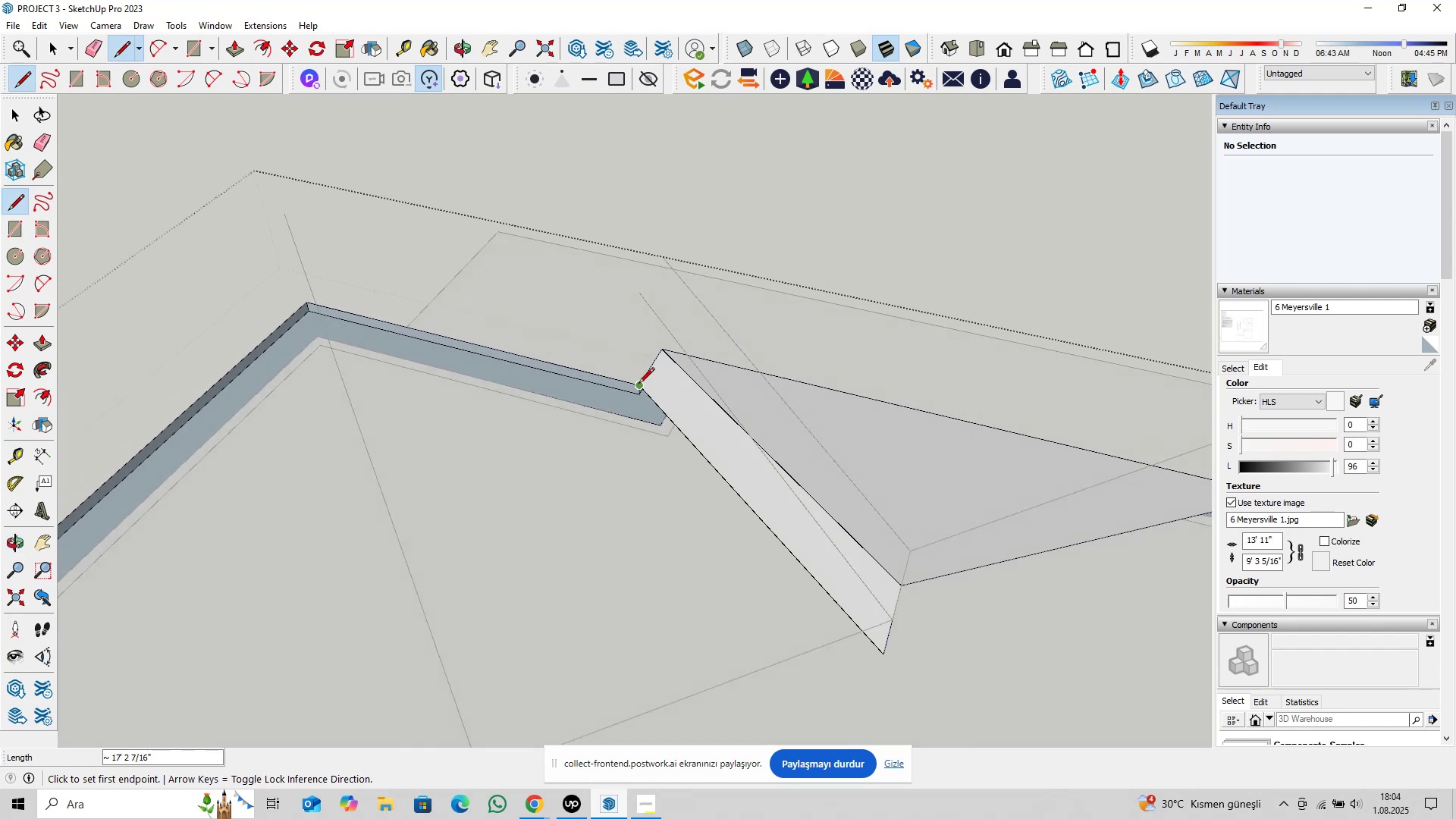 
scroll: coordinate [649, 431], scroll_direction: down, amount: 4.0
 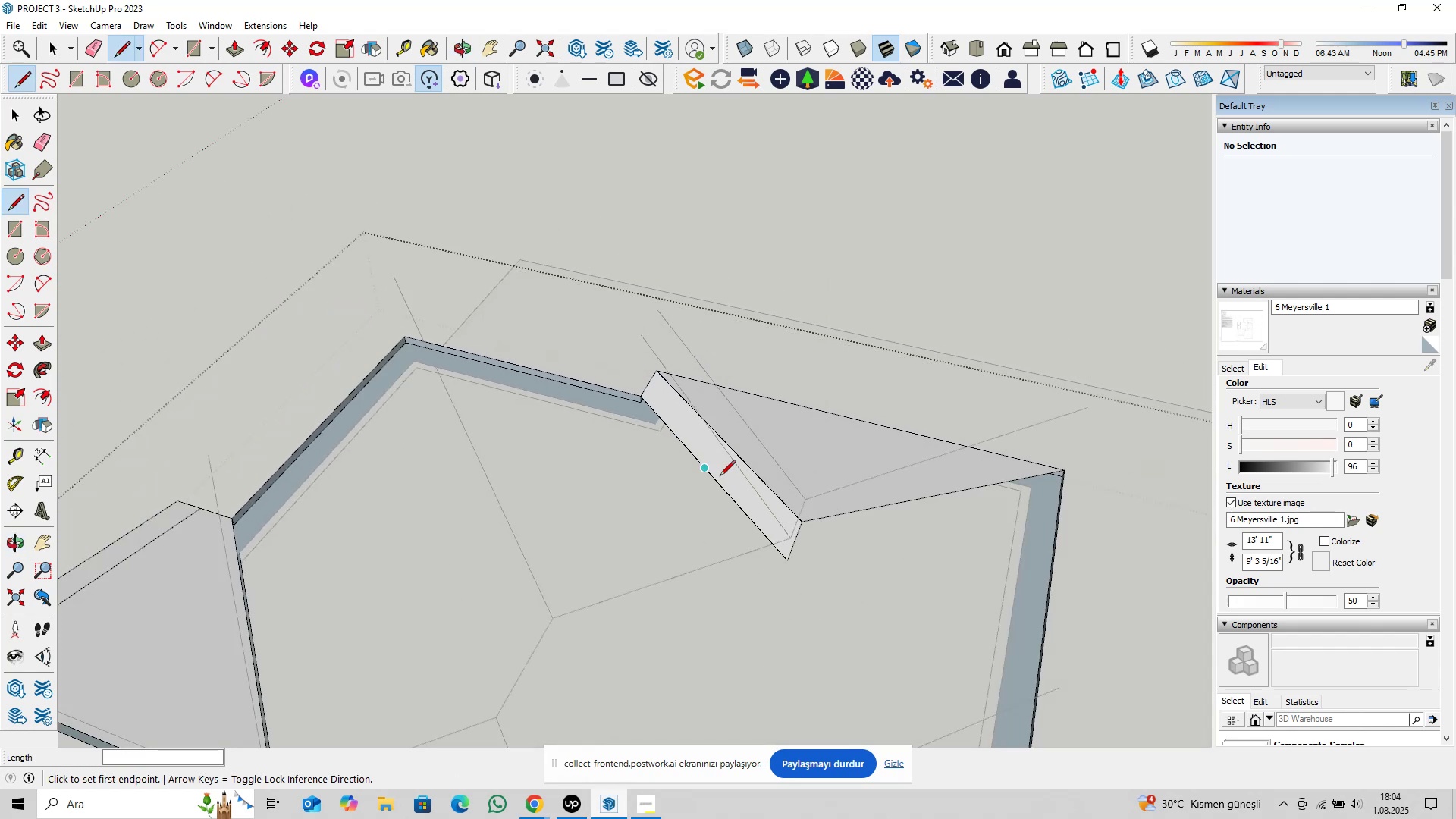 
hold_key(key=ShiftLeft, duration=0.34)
 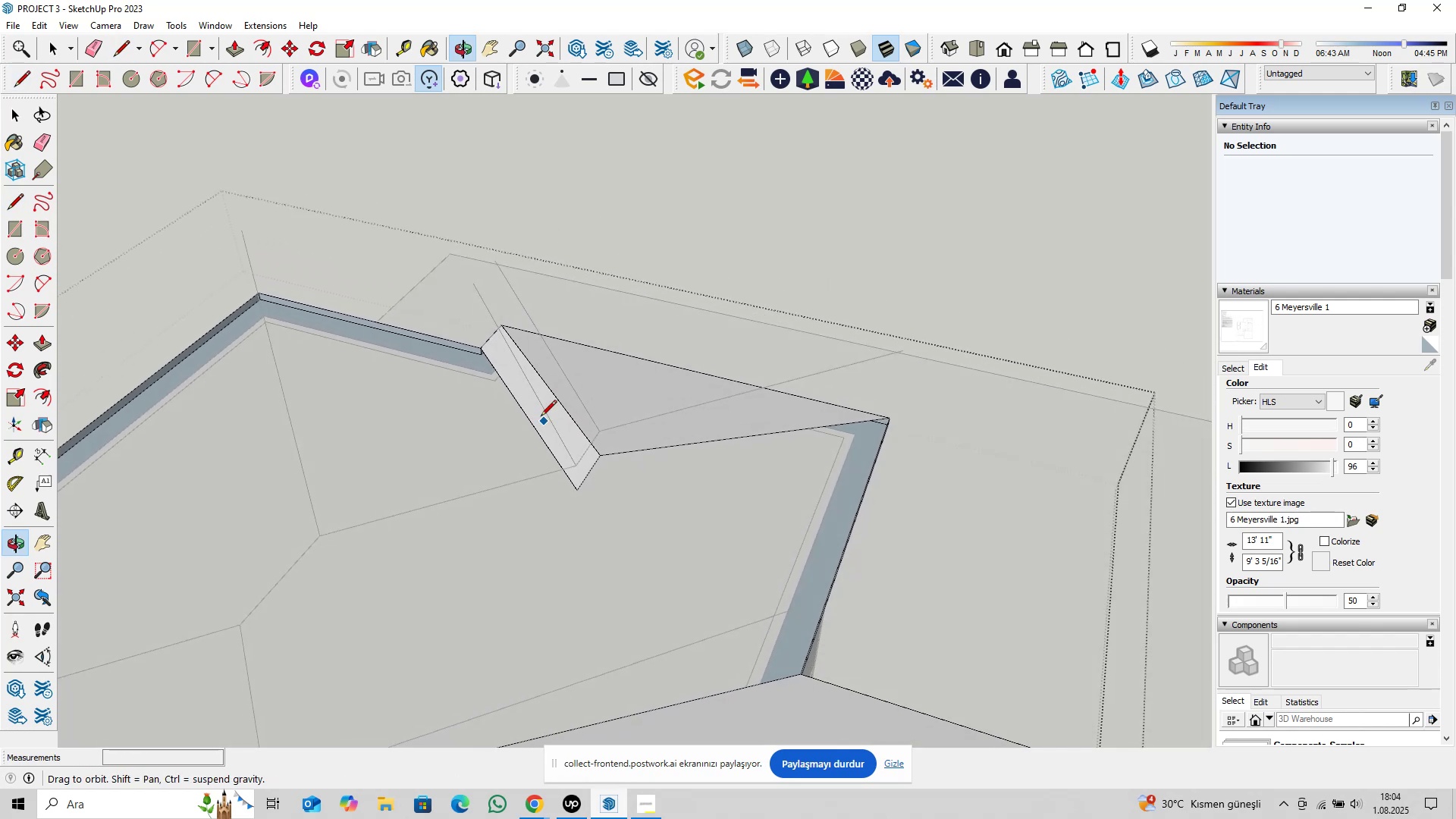 
key(Space)
 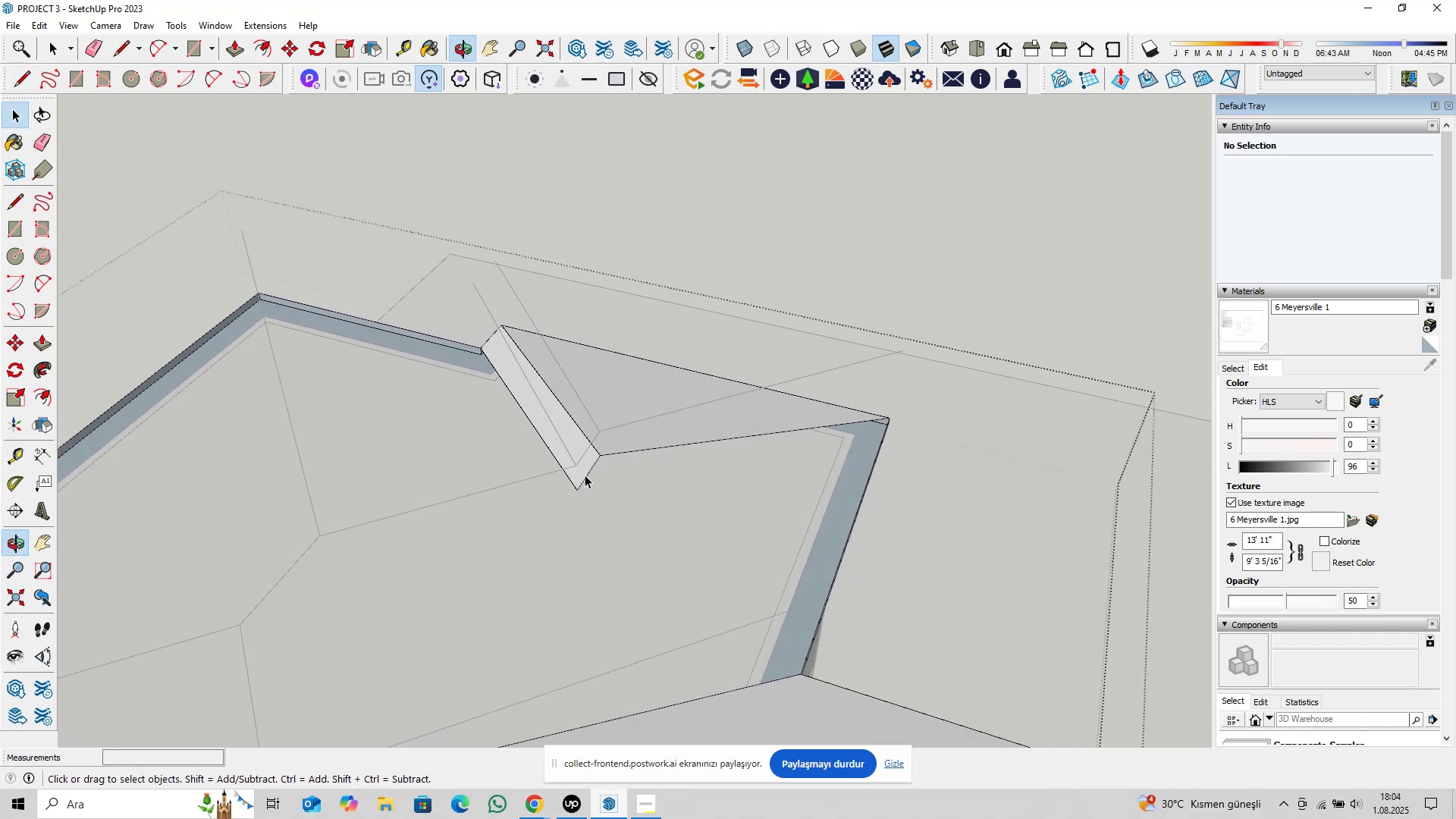 
scroll: coordinate [575, 494], scroll_direction: down, amount: 4.0
 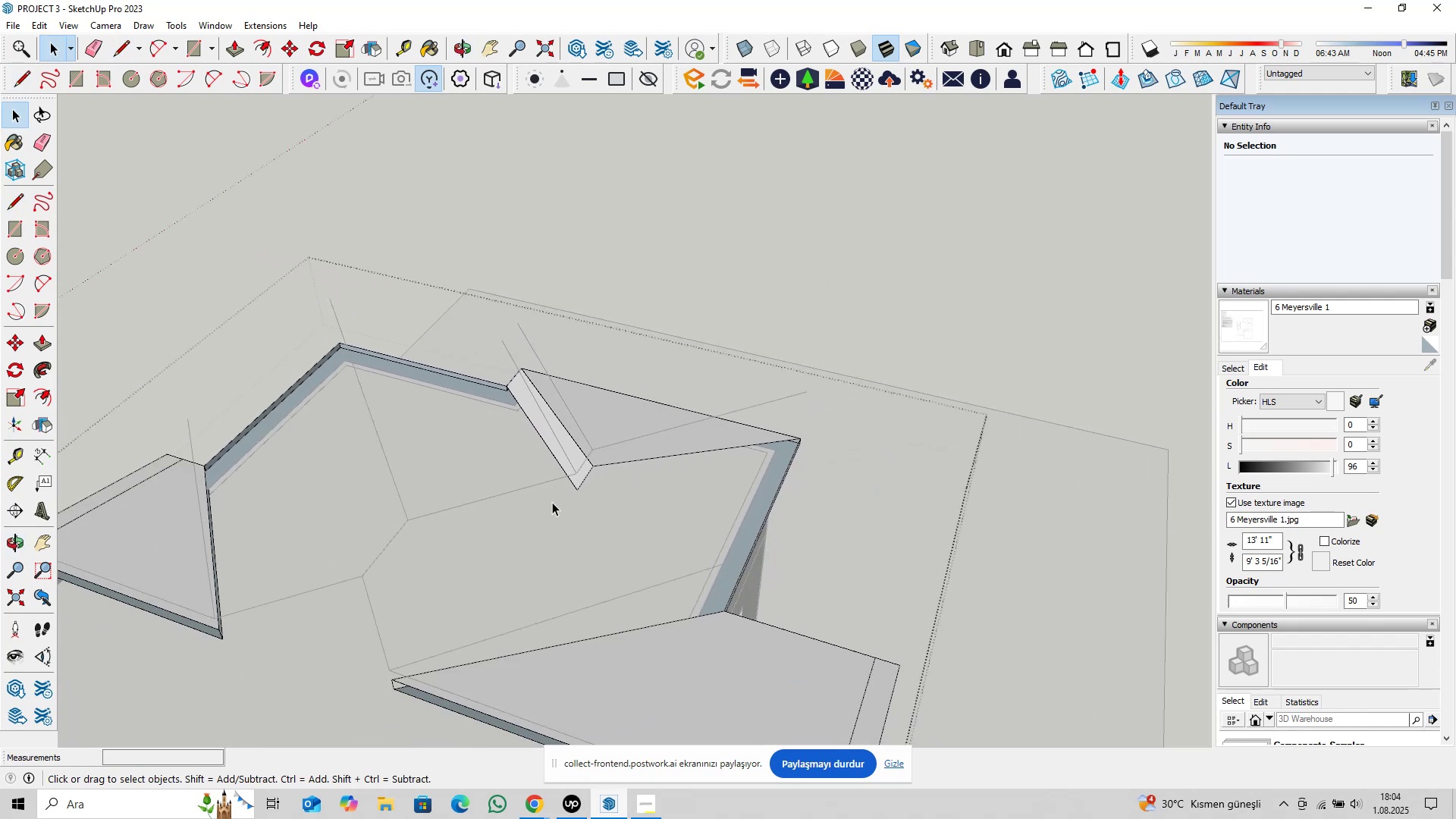 
hold_key(key=ShiftLeft, duration=0.46)
 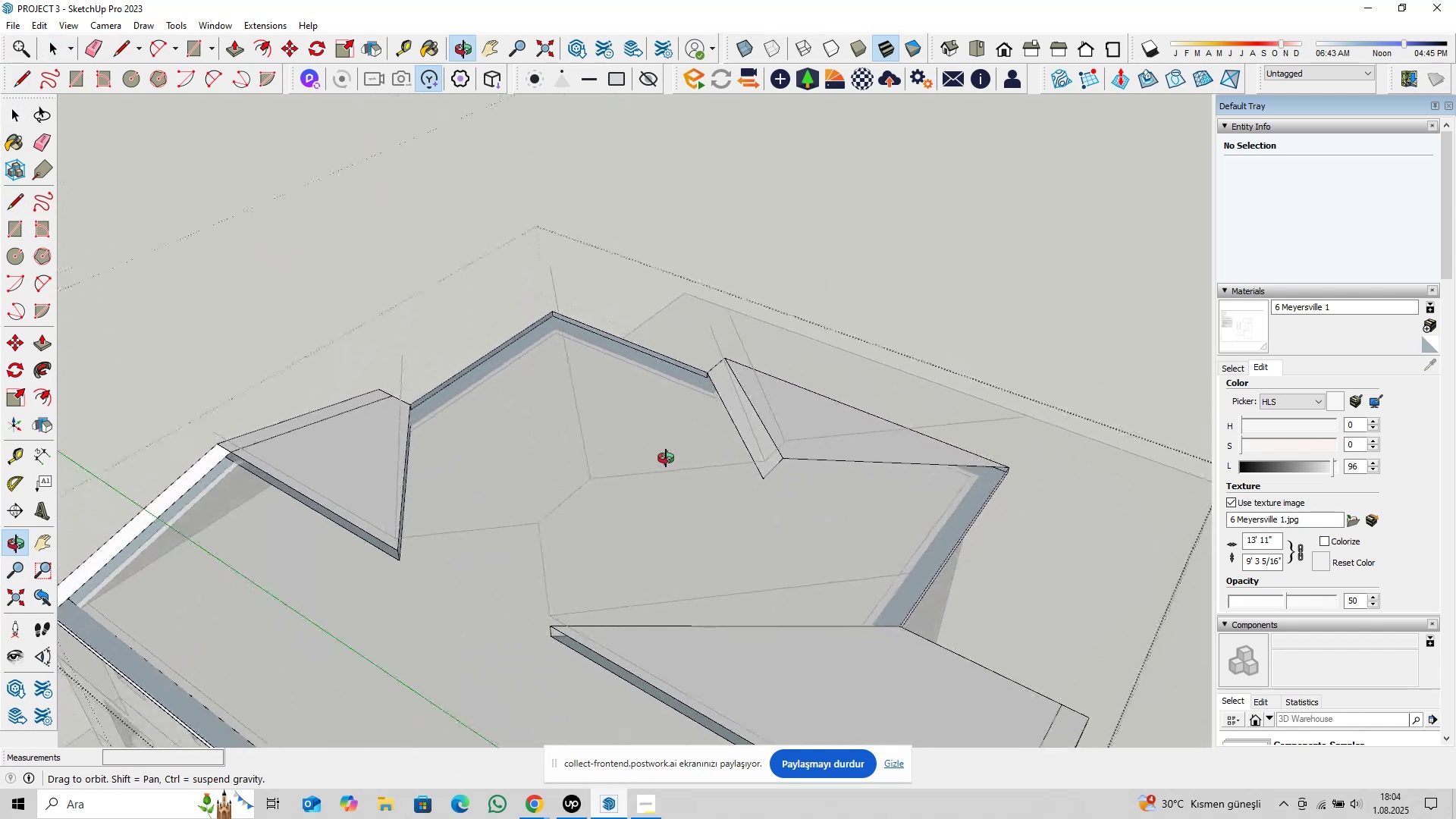 
hold_key(key=ShiftLeft, duration=0.31)
 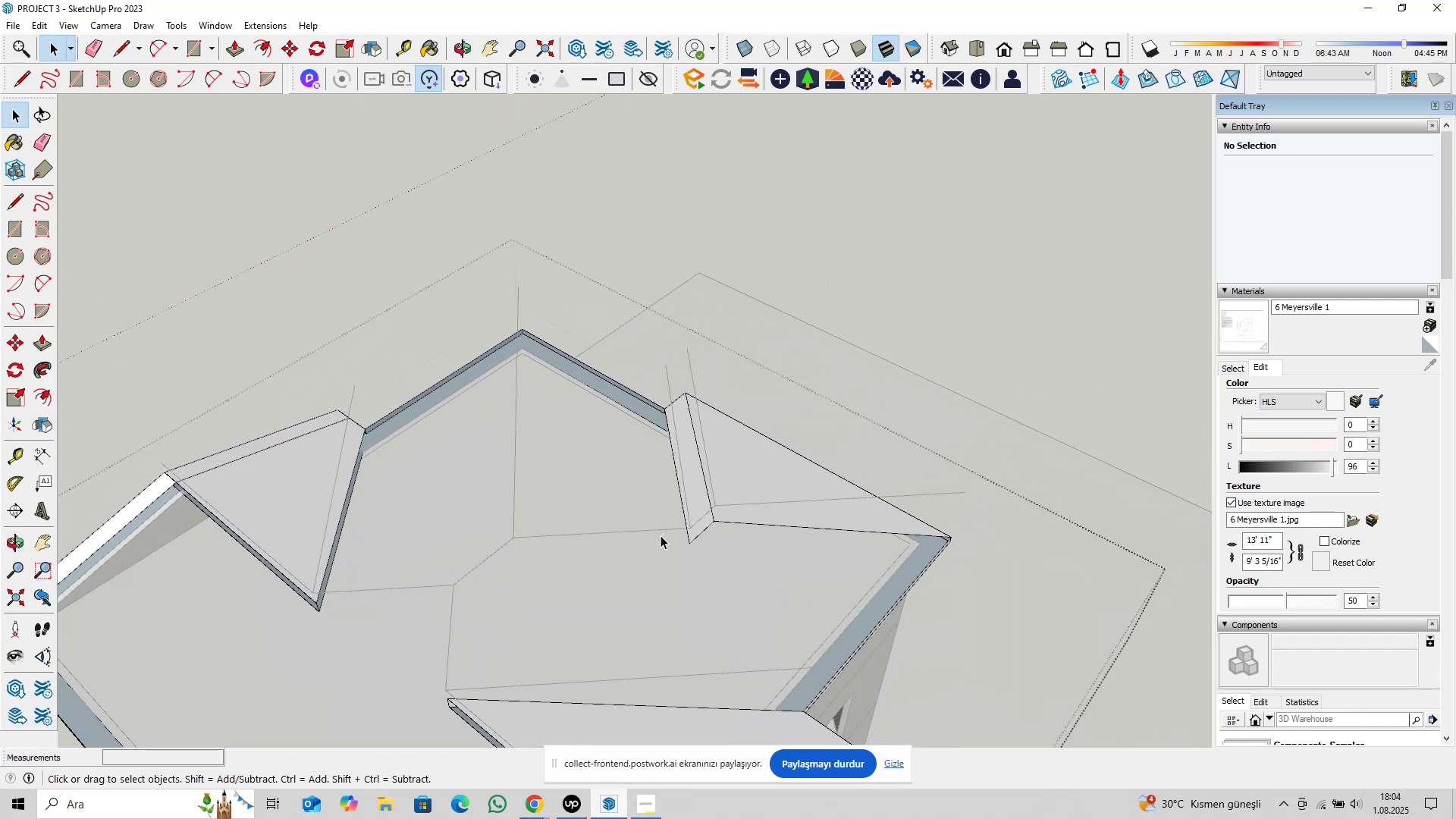 
scroll: coordinate [711, 553], scroll_direction: down, amount: 4.0
 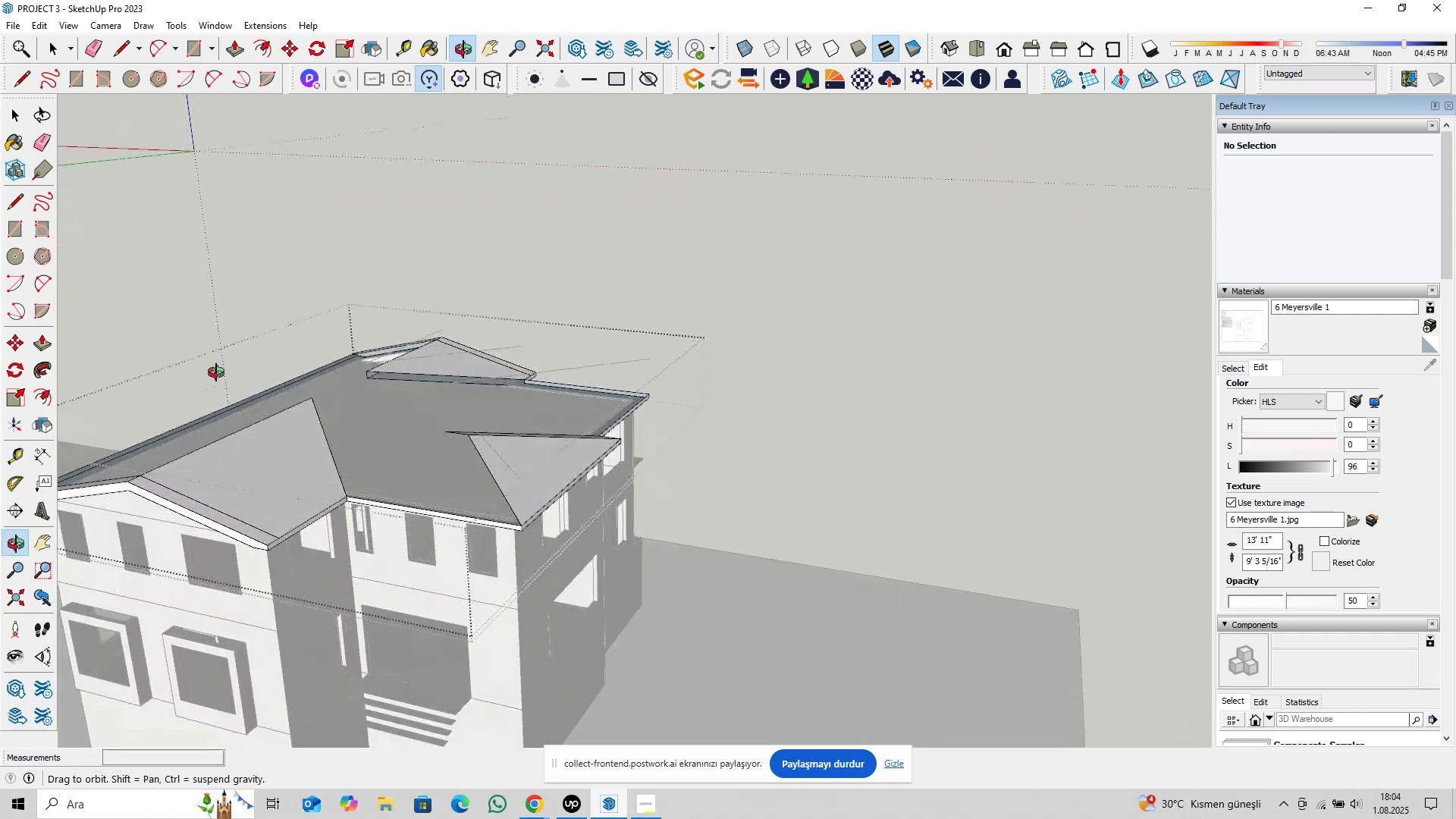 
scroll: coordinate [597, 592], scroll_direction: up, amount: 4.0
 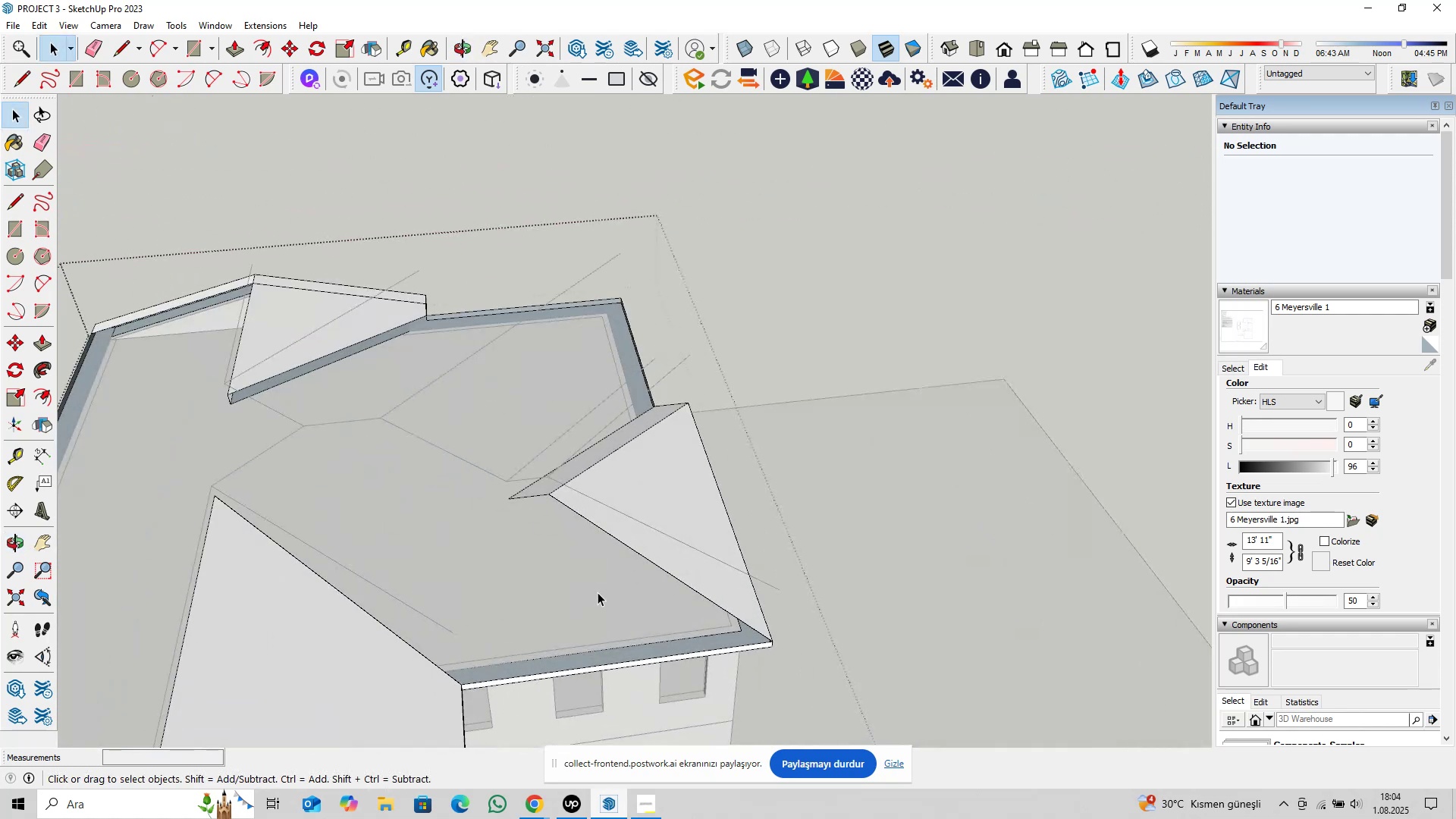 
key(Control+S)
 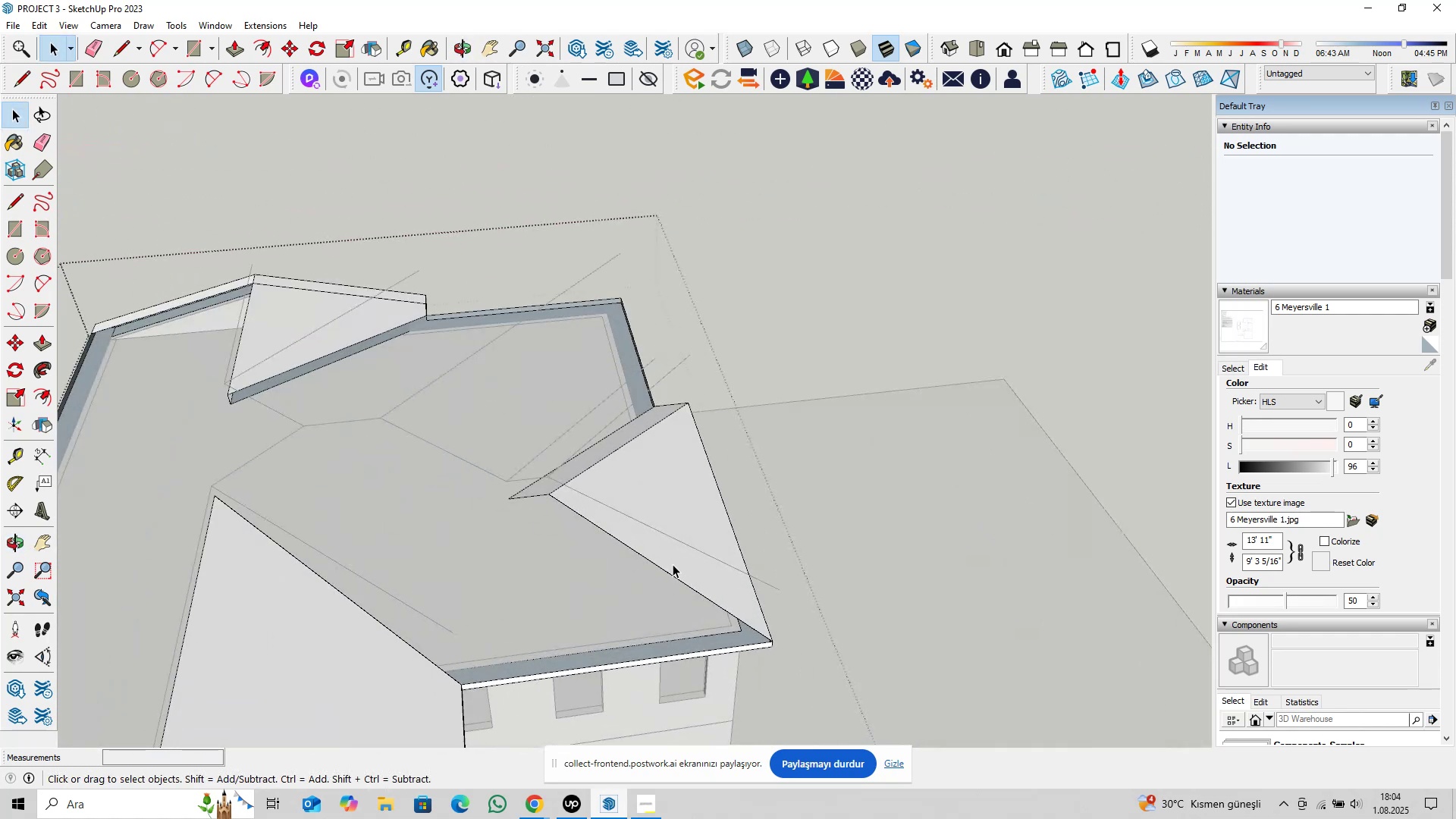 
left_click([670, 574])
 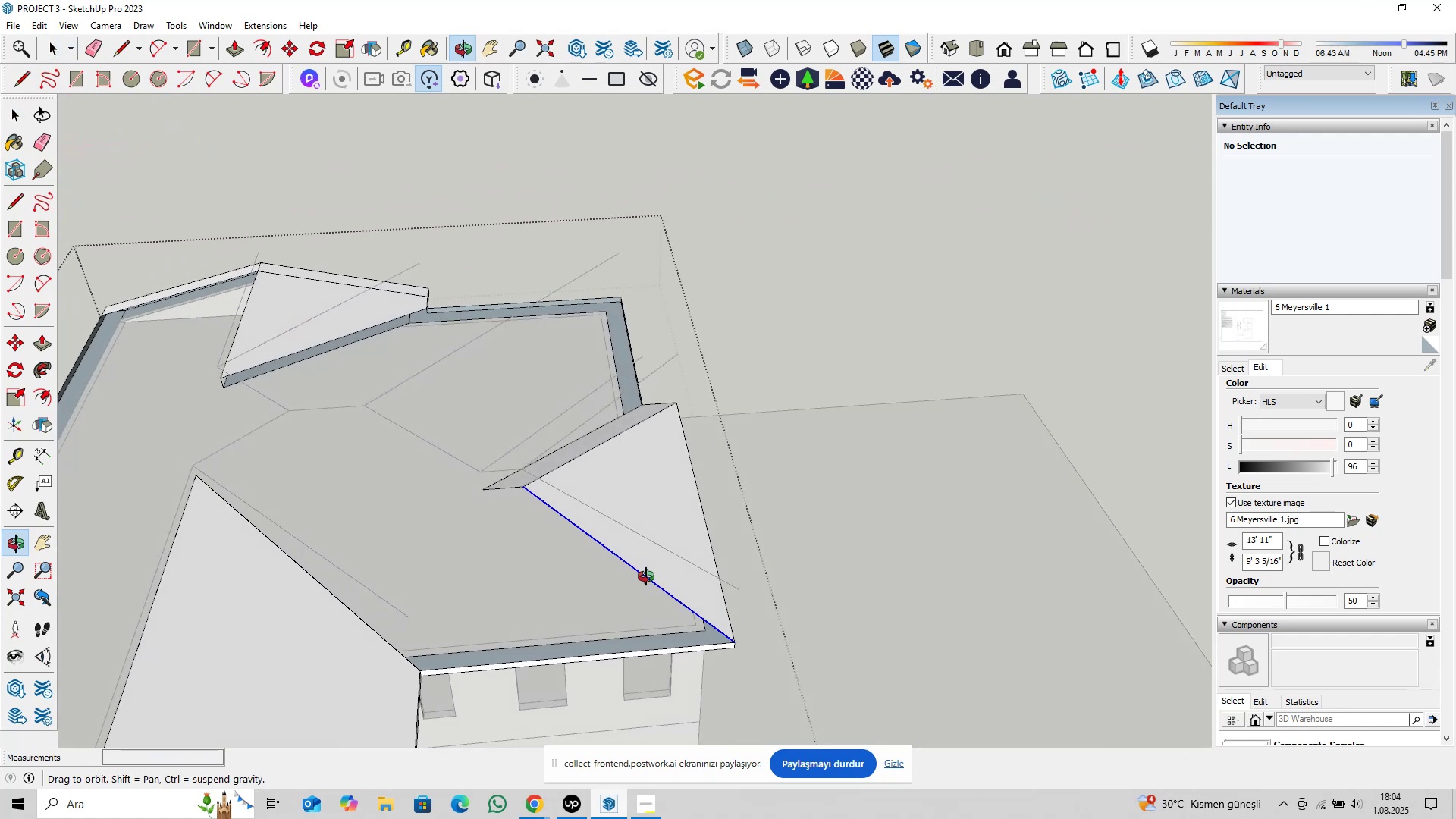 
scroll: coordinate [730, 646], scroll_direction: up, amount: 12.0
 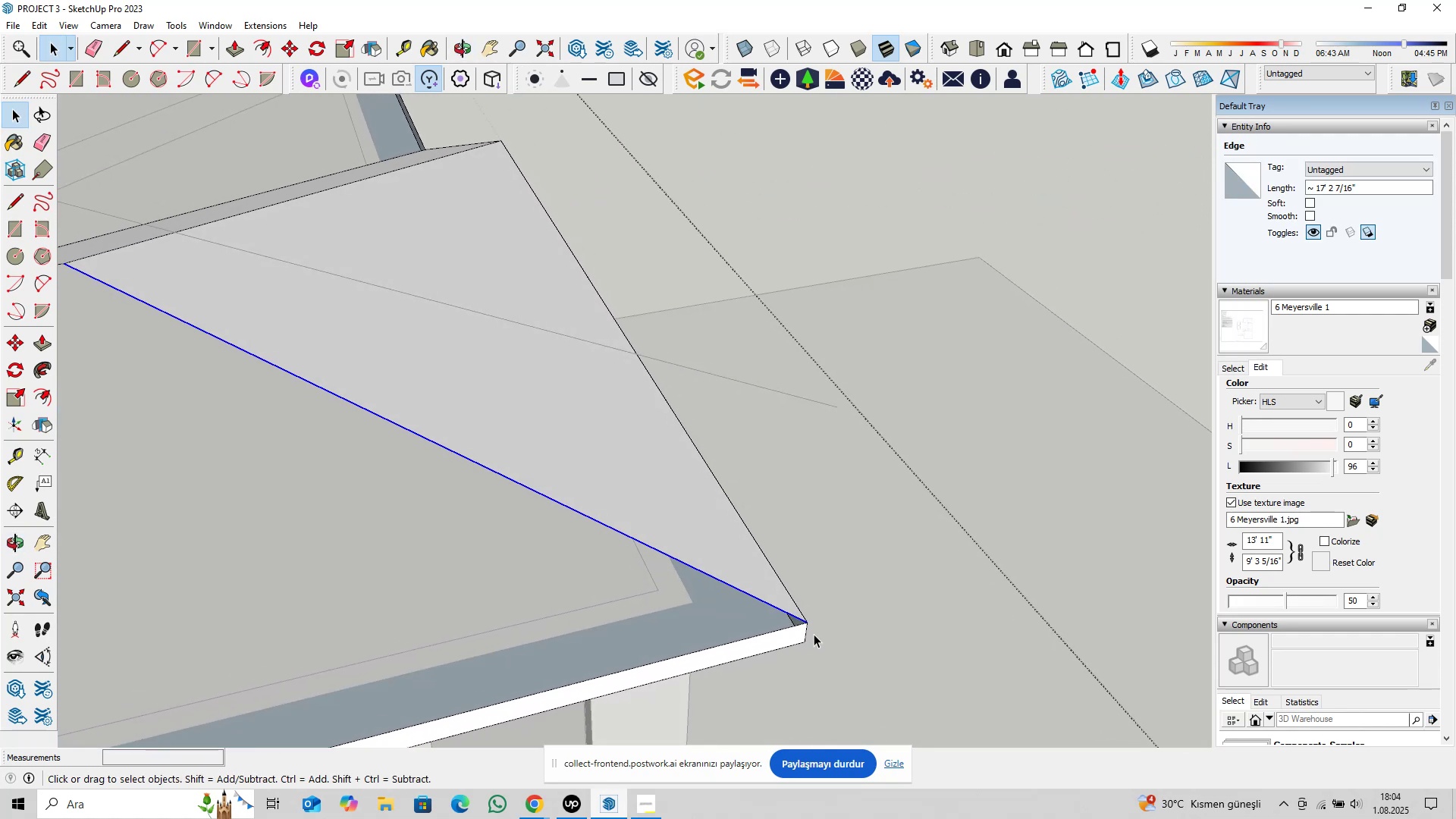 
key(M)
 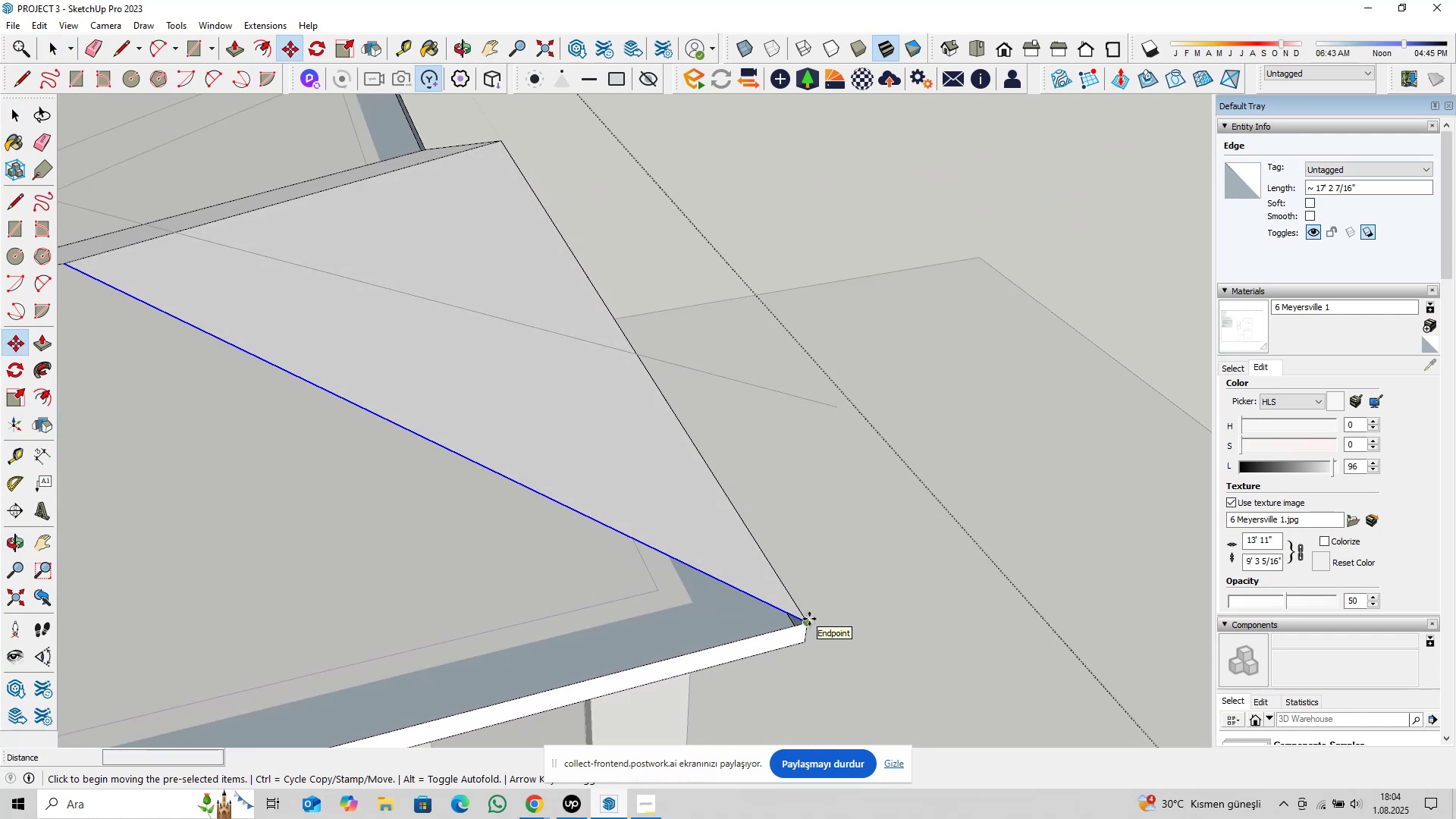 
key(Control+ControlLeft)
 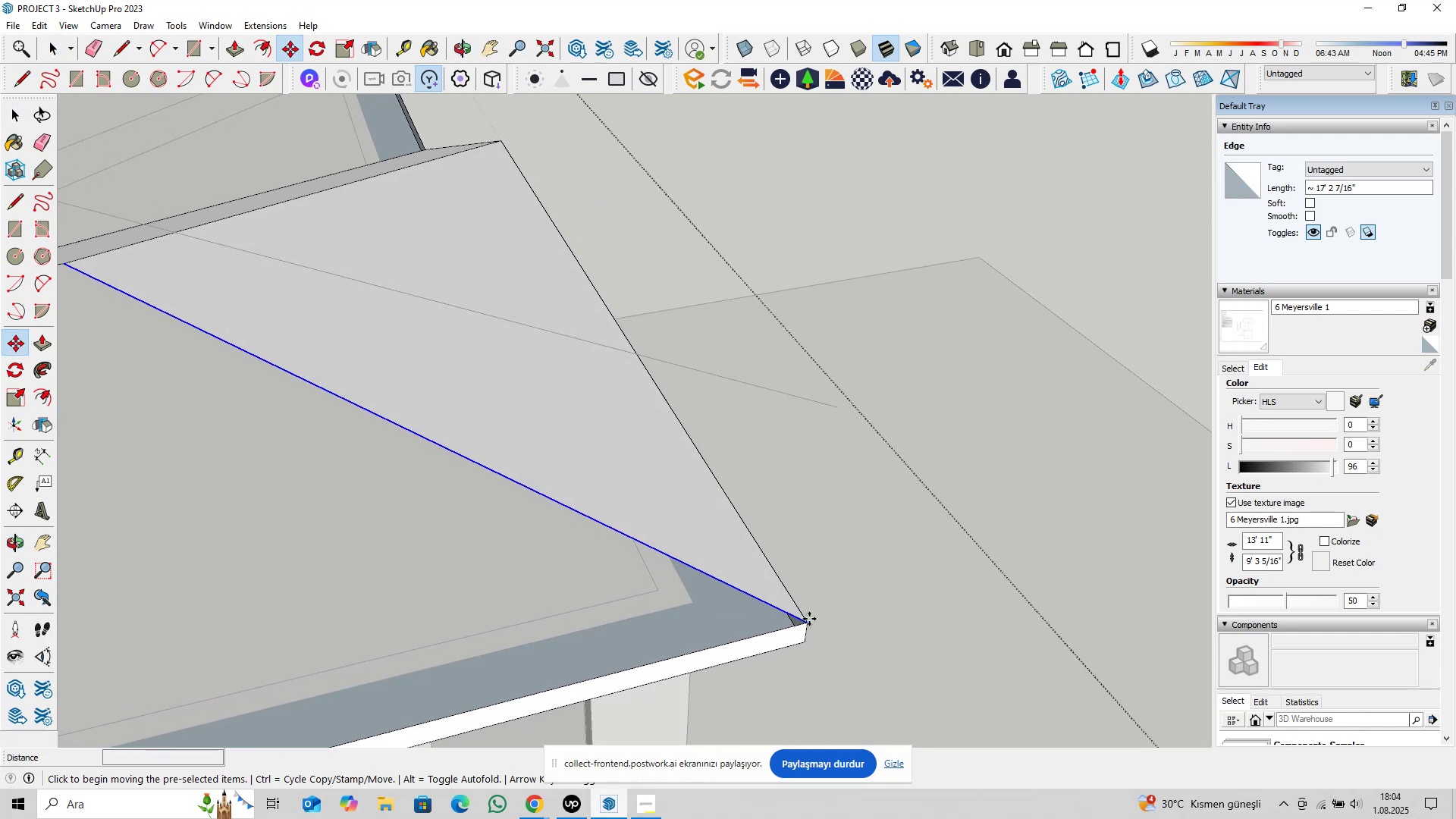 
left_click([809, 619])
 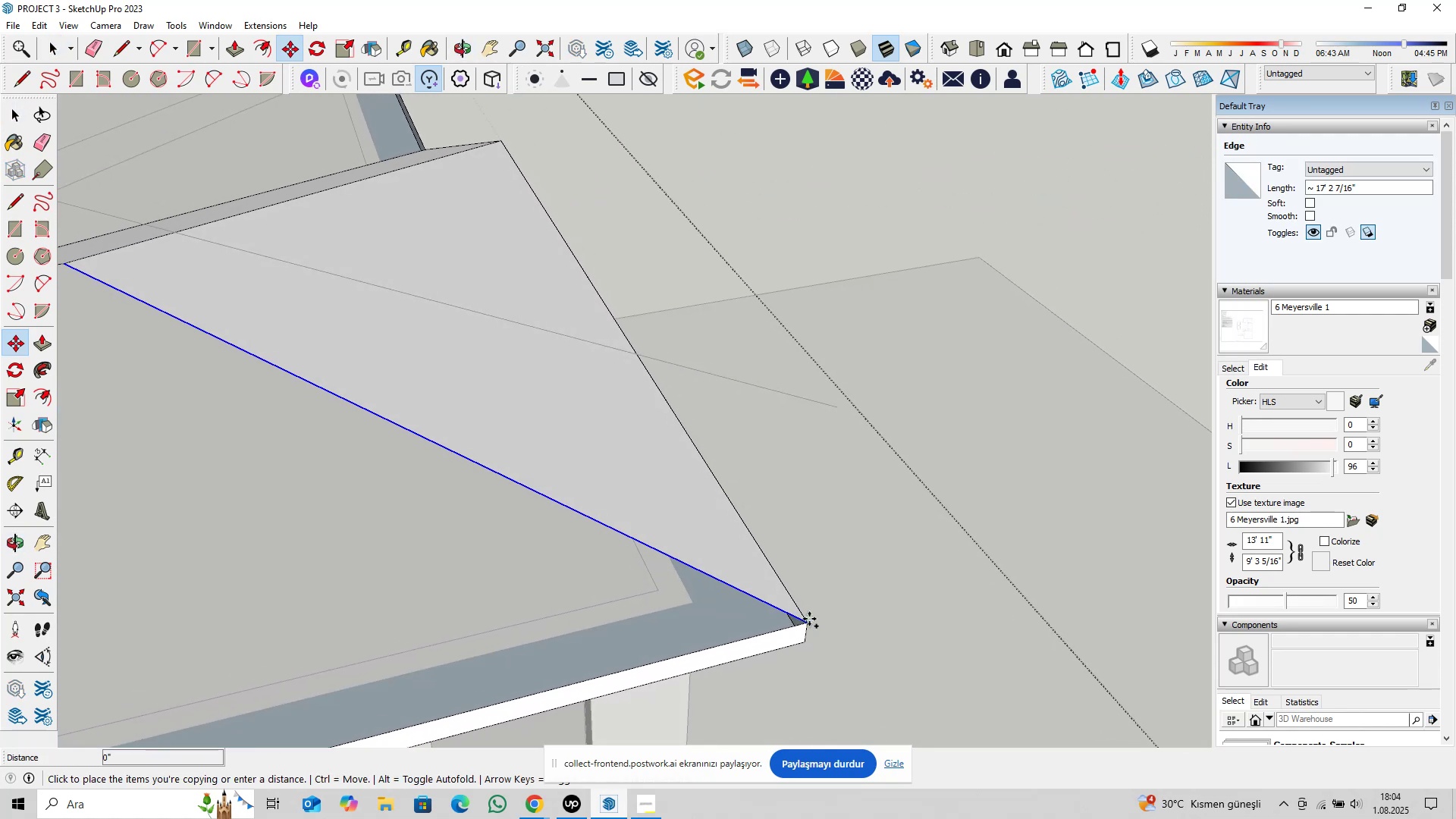 
scroll: coordinate [719, 607], scroll_direction: down, amount: 3.0
 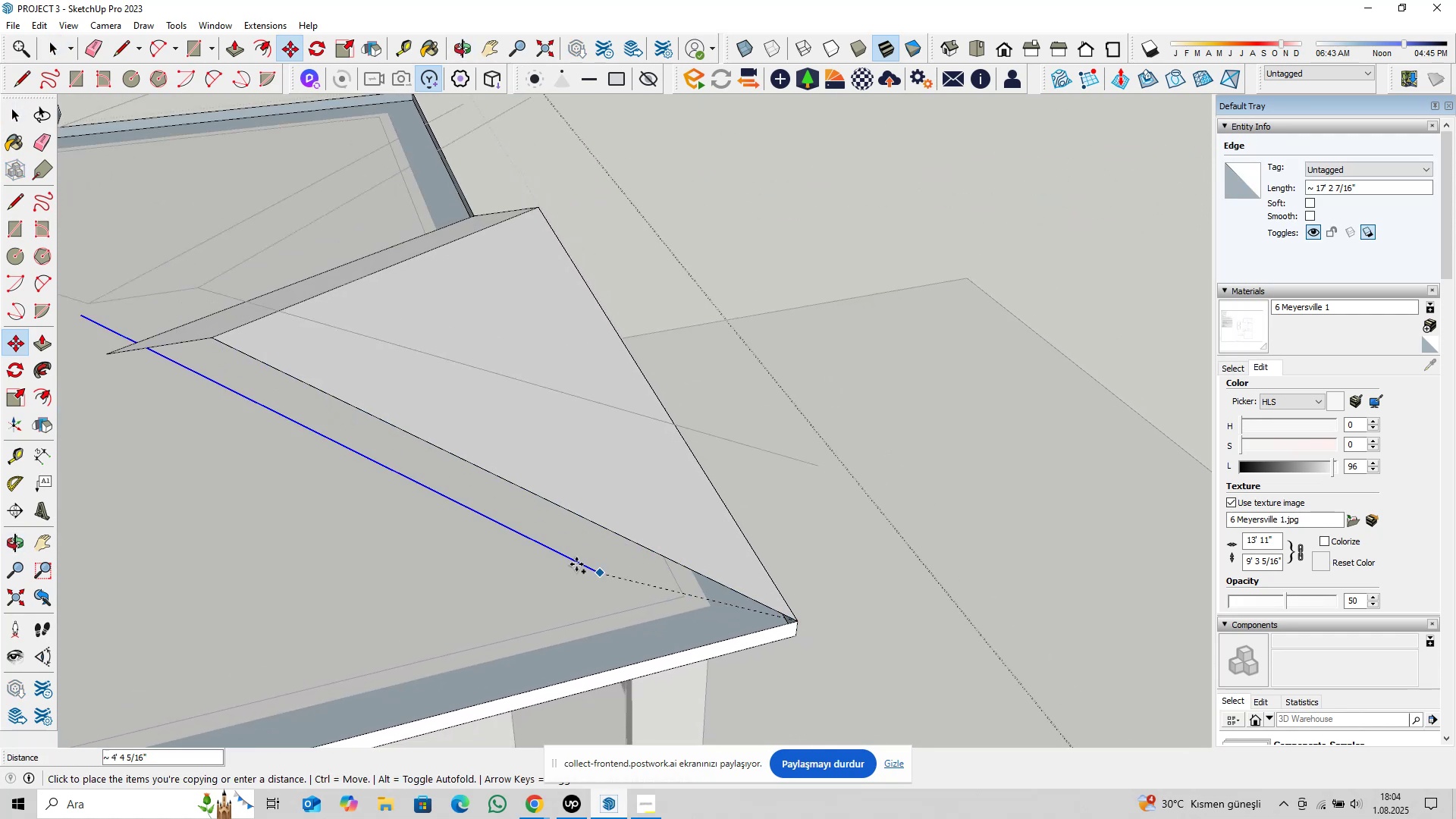 
hold_key(key=ShiftLeft, duration=0.55)
 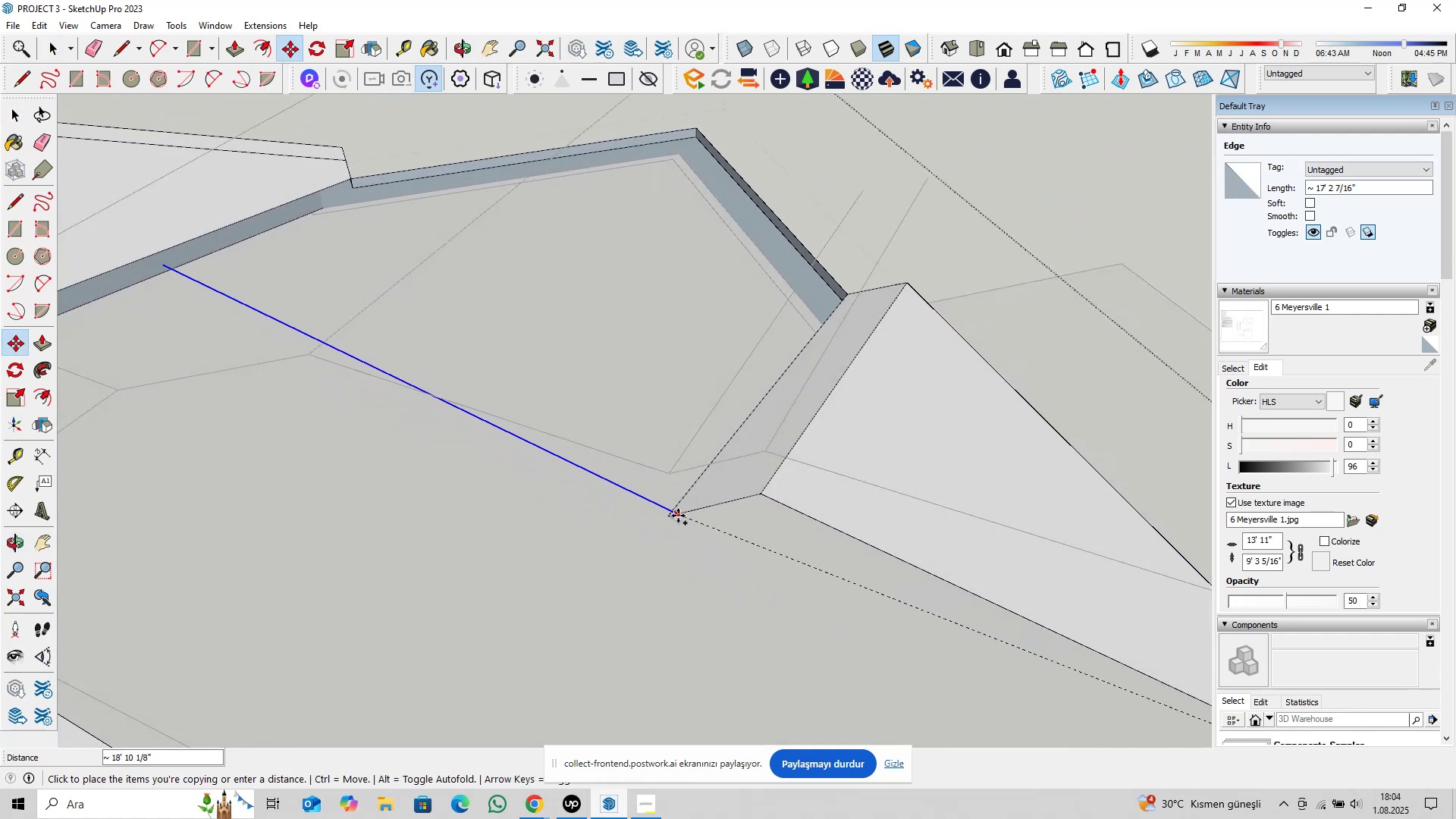 
left_click([672, 516])
 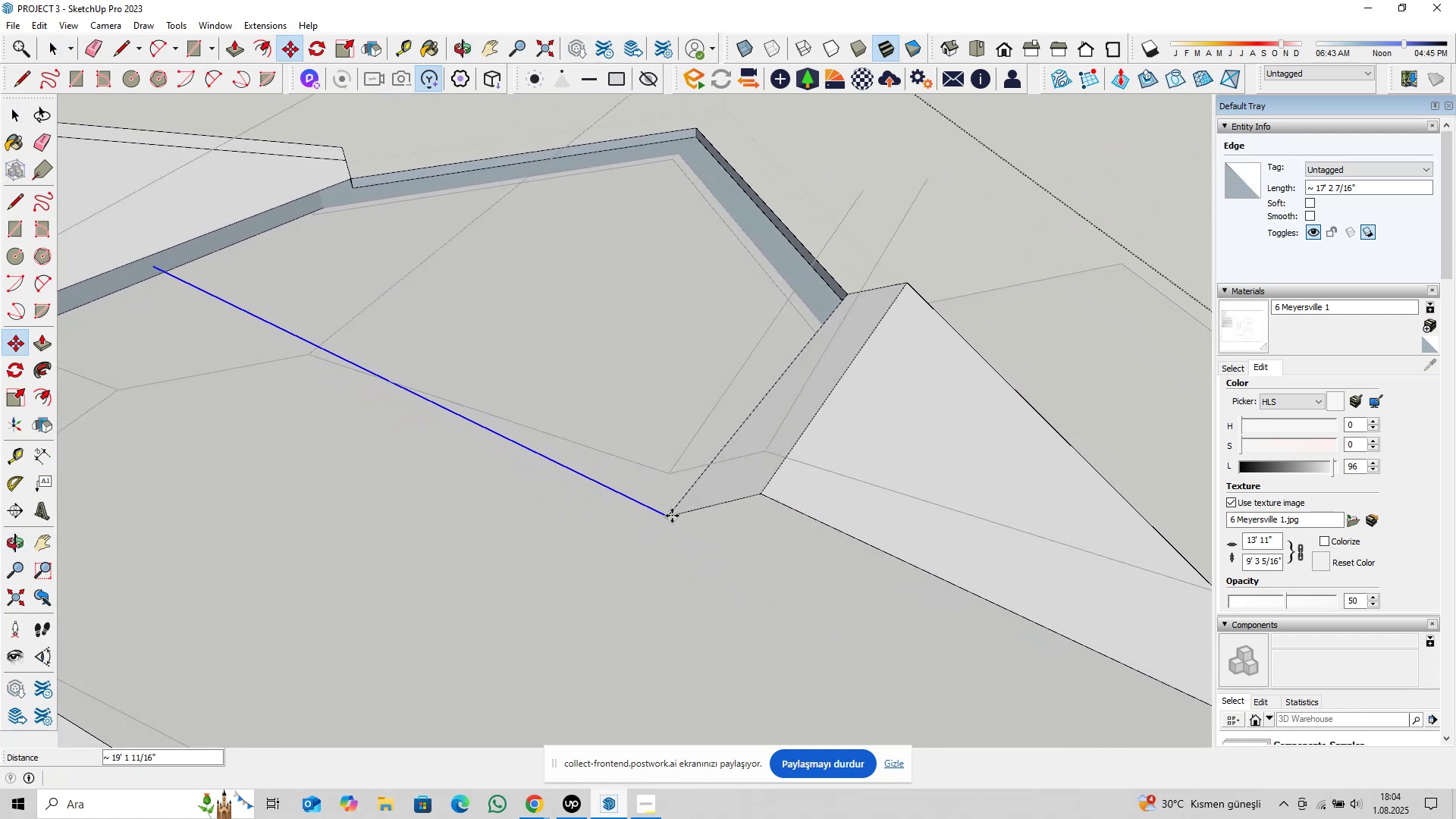 
type( pl)
 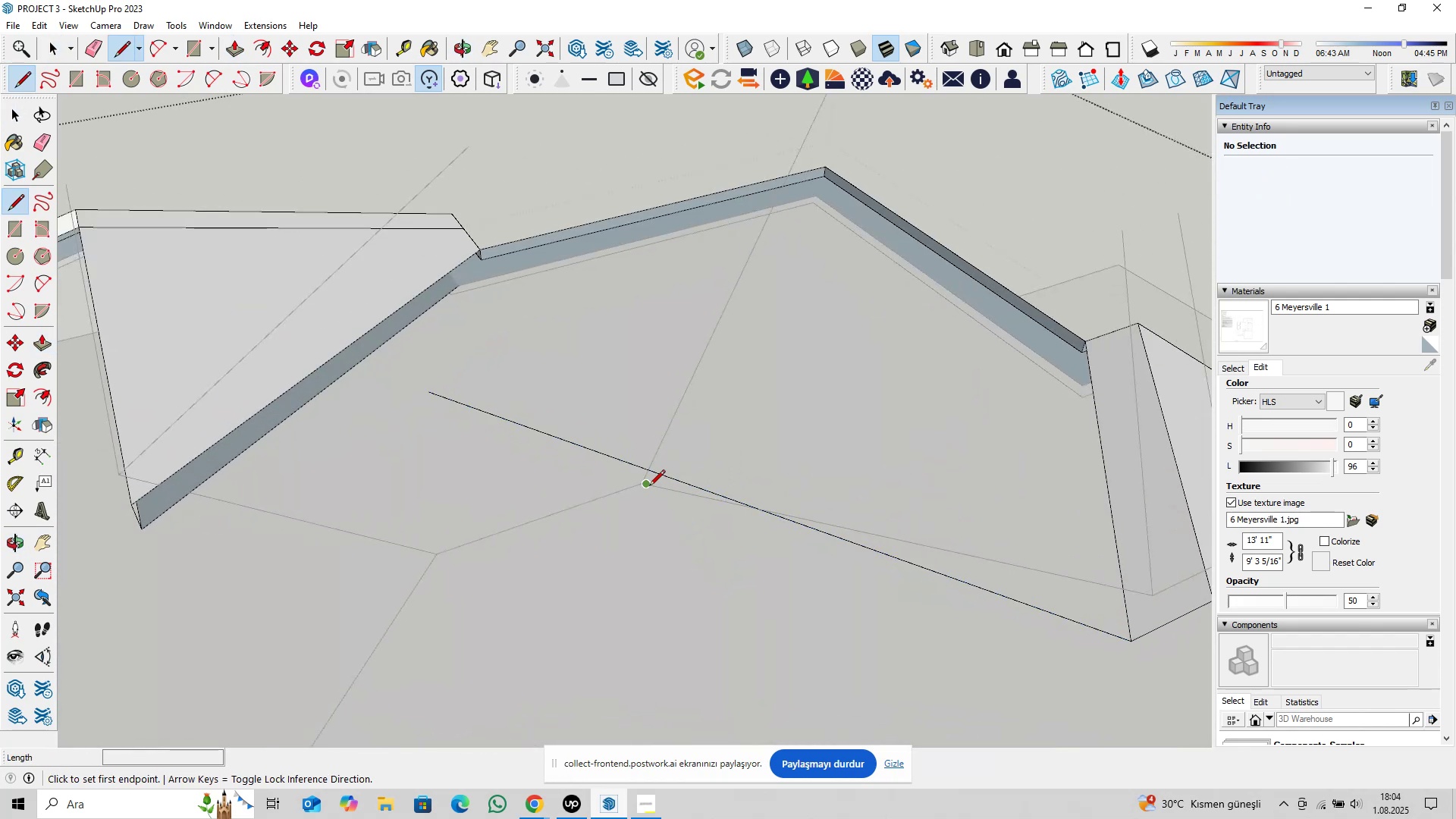 
scroll: coordinate [620, 519], scroll_direction: down, amount: 3.0
 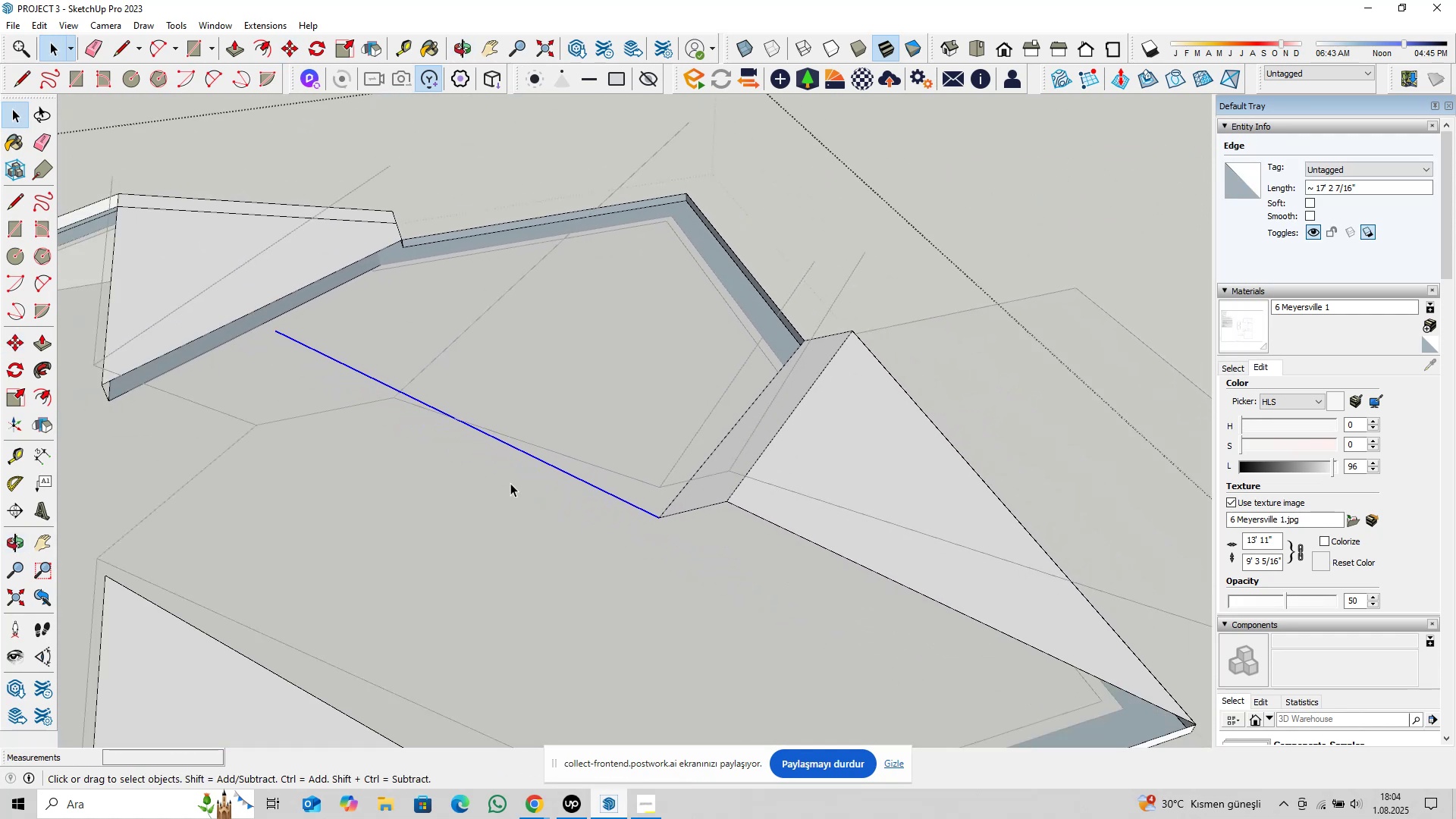 
scroll: coordinate [704, 557], scroll_direction: up, amount: 4.0
 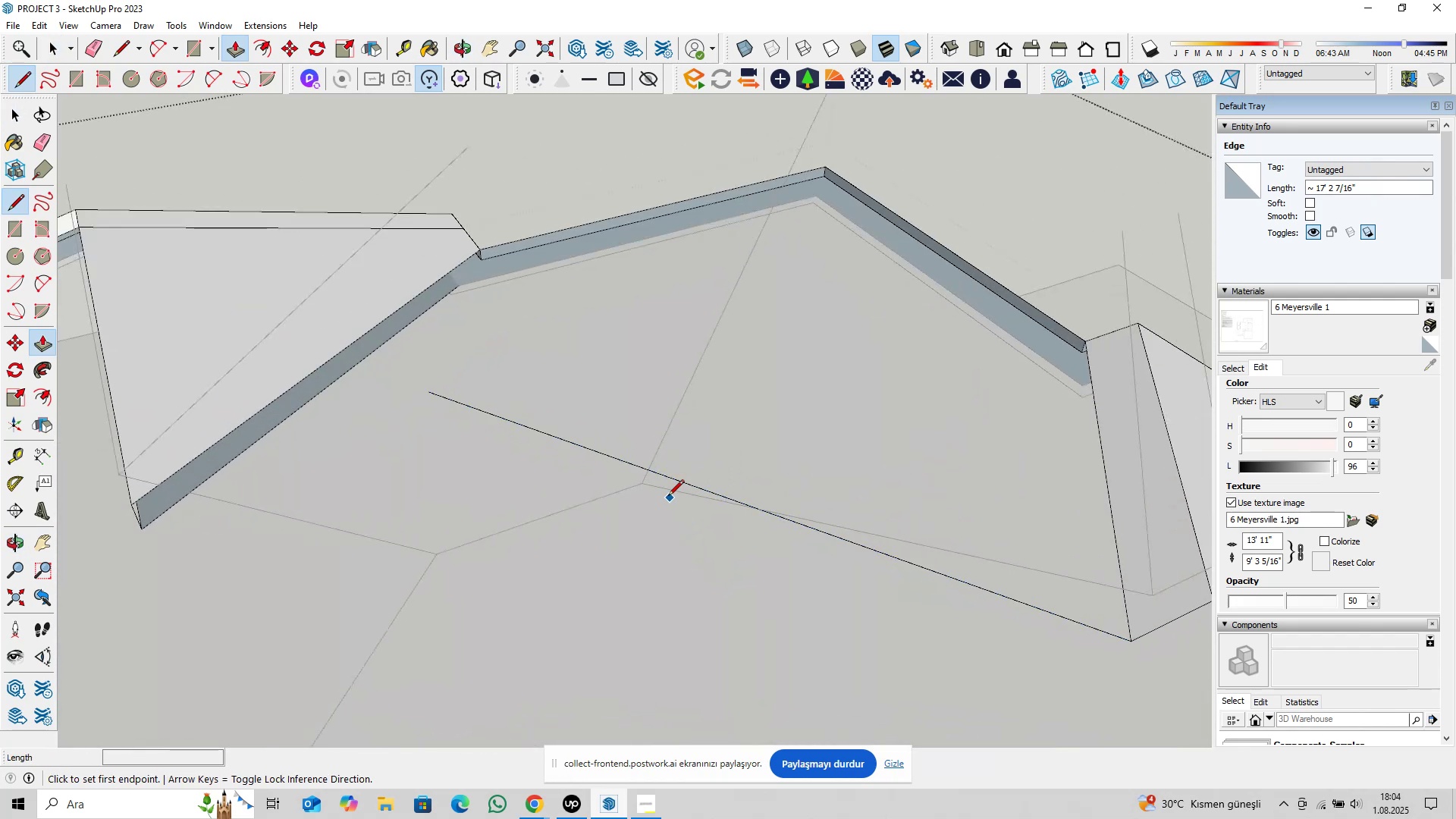 
left_click([649, 487])
 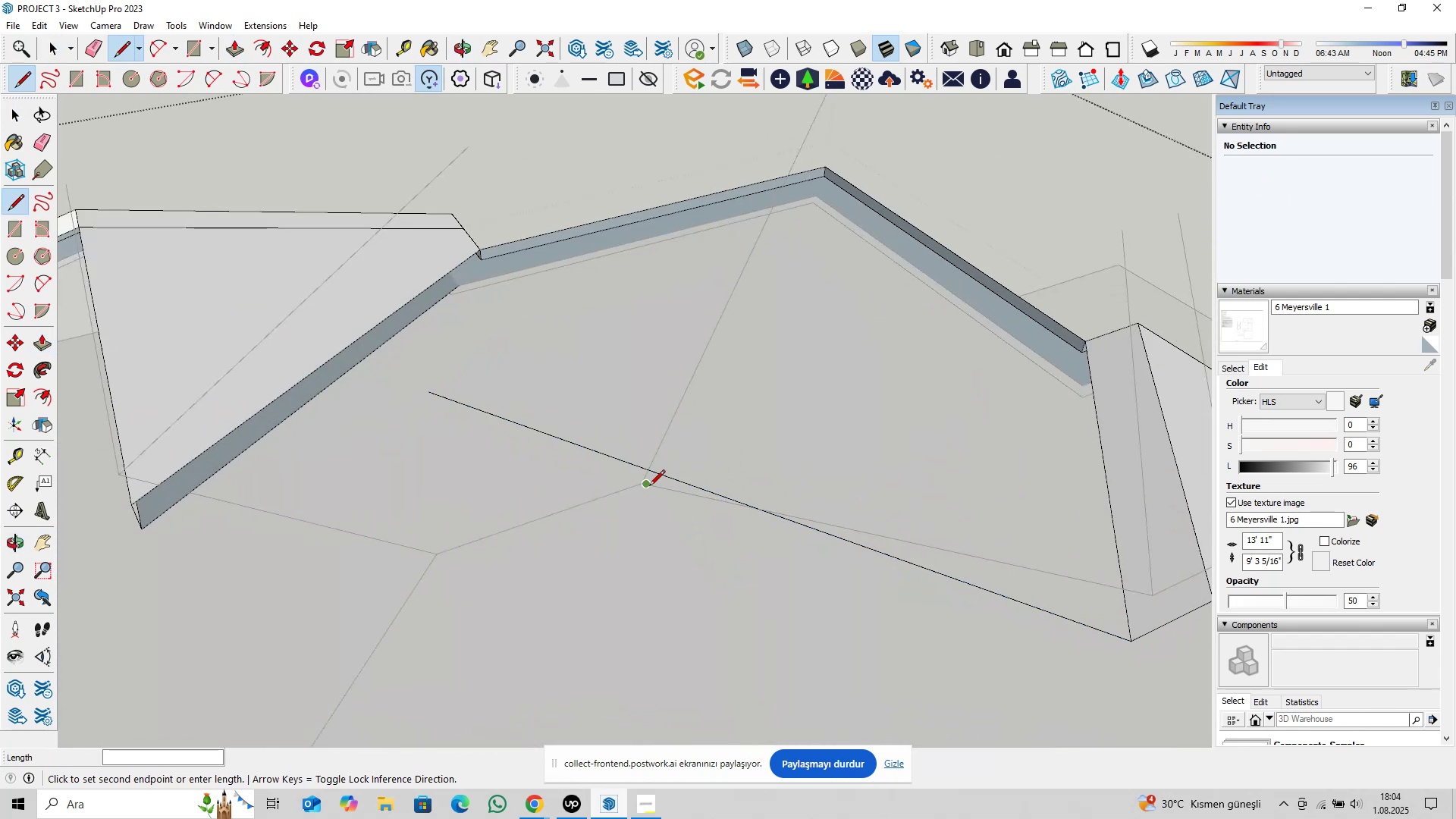 
scroll: coordinate [650, 488], scroll_direction: up, amount: 8.0
 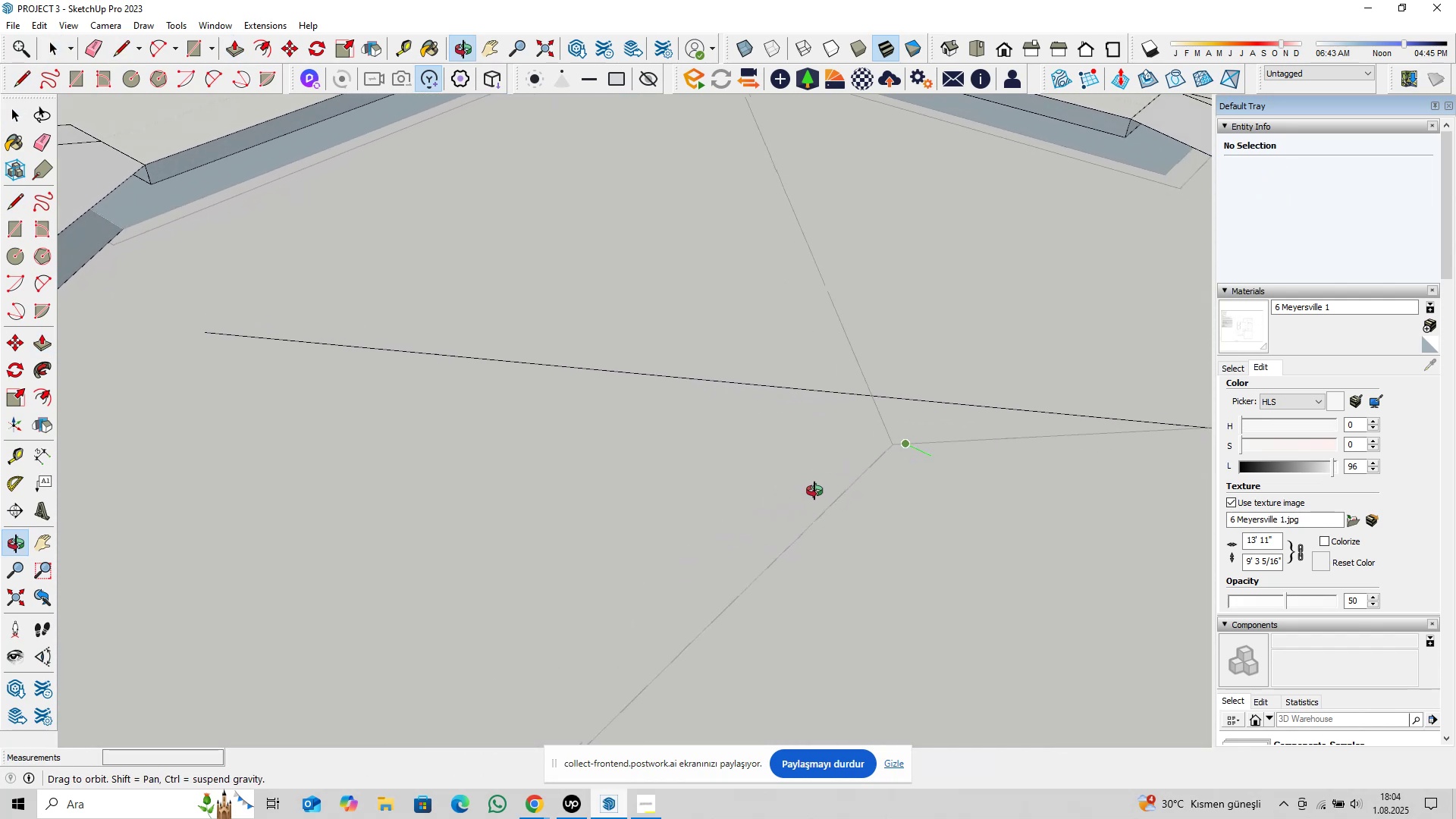 
key(Escape)
 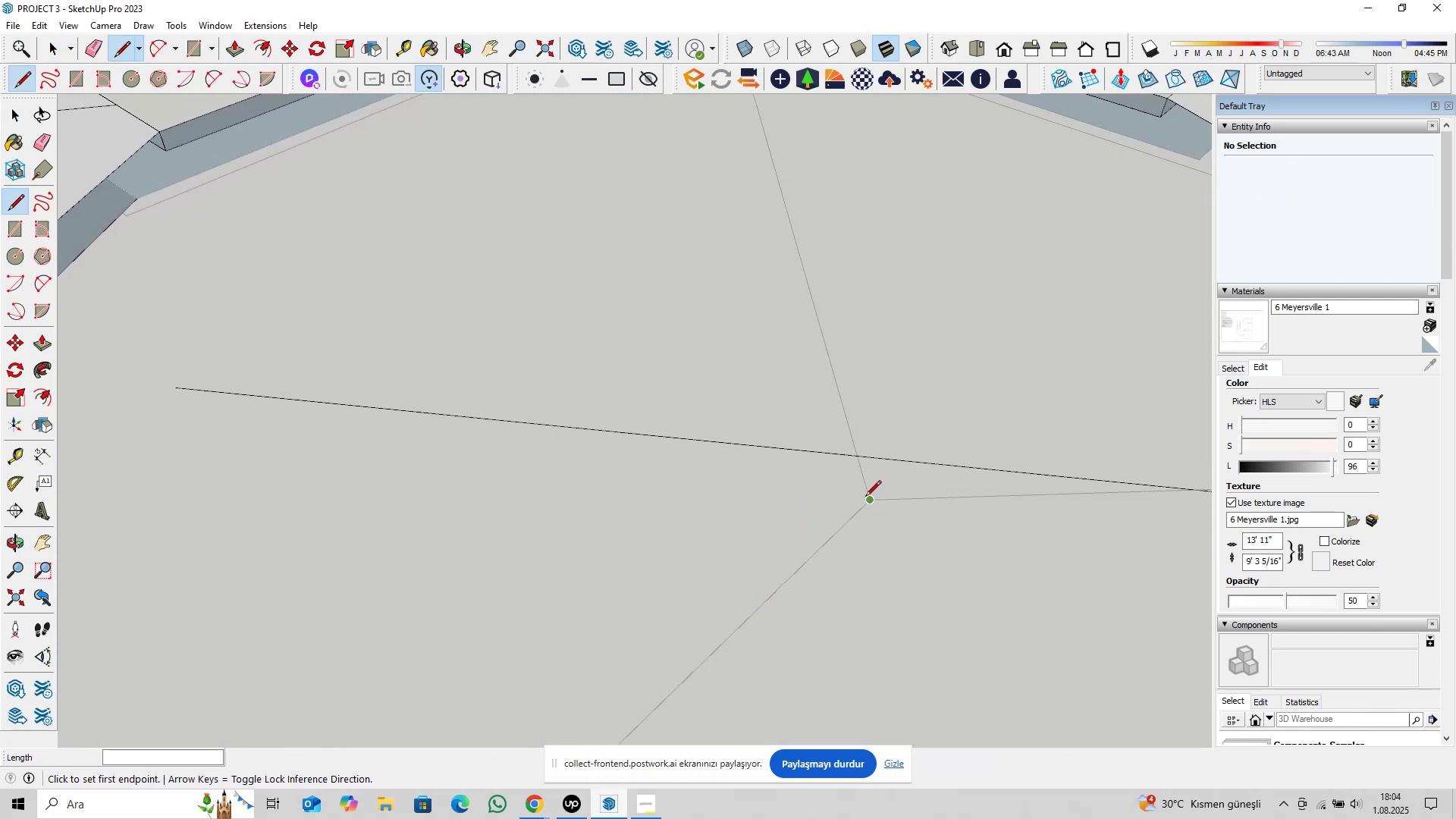 
left_click([865, 497])
 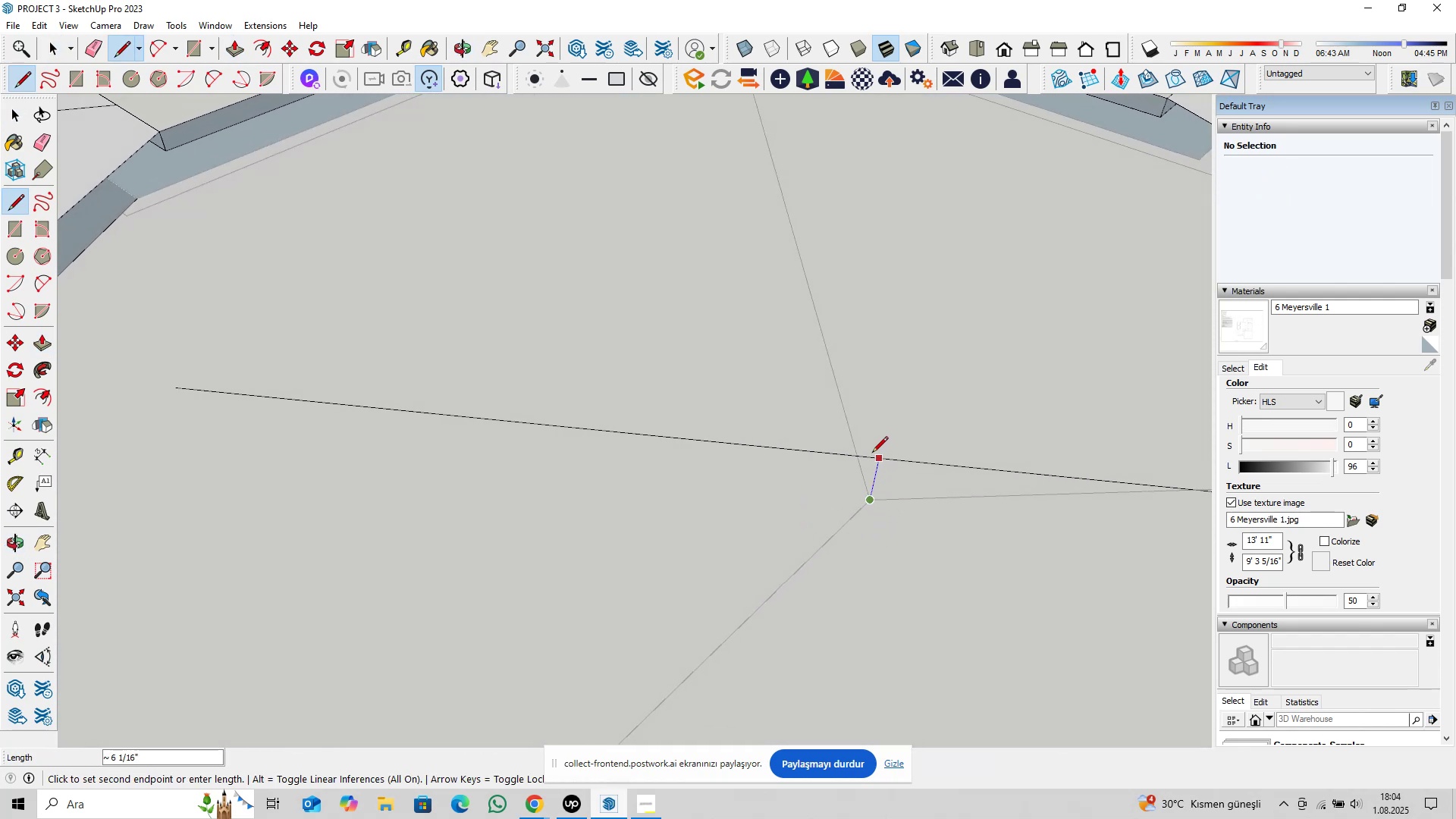 
left_click([873, 453])
 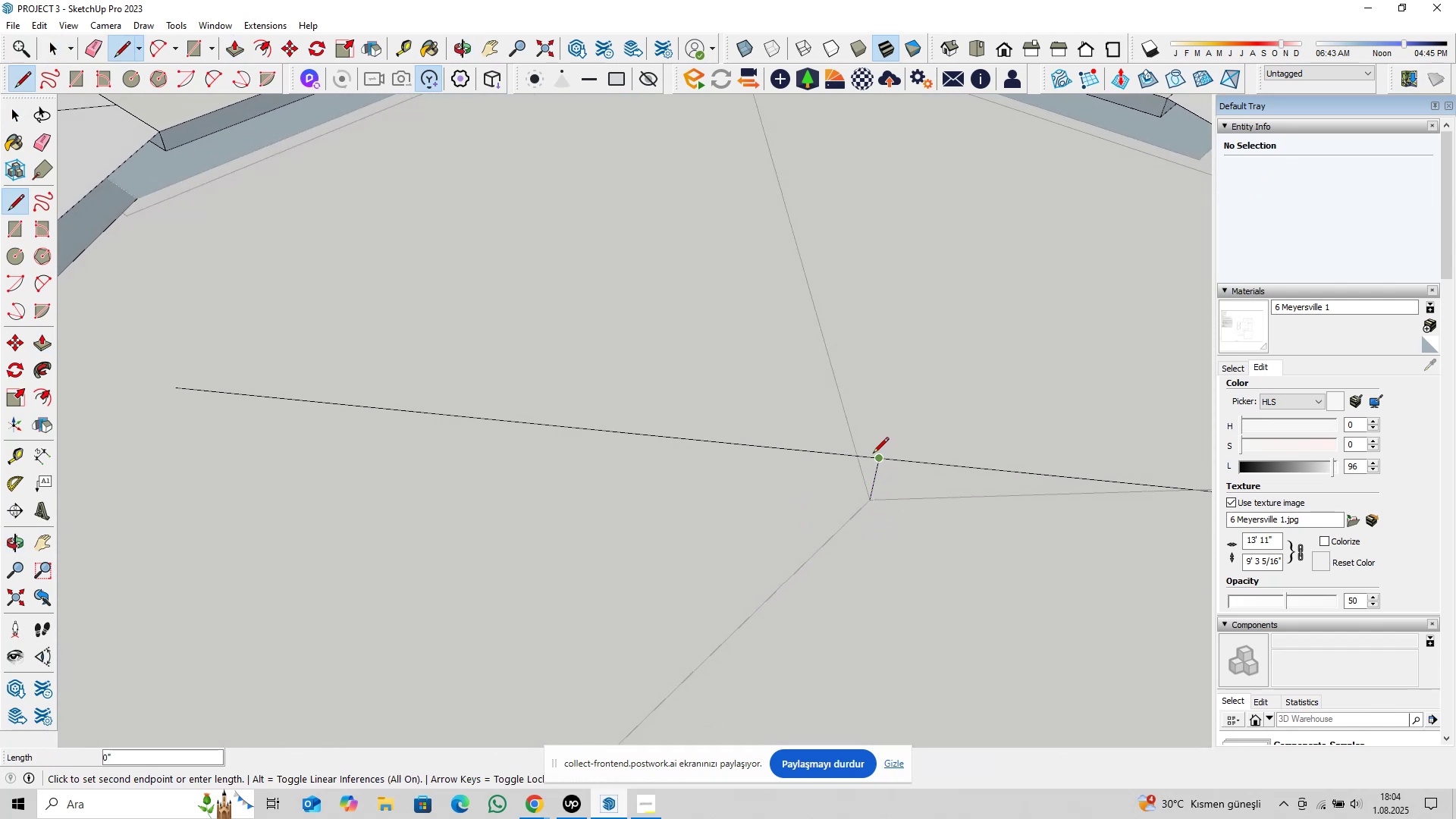 
key(Space)
 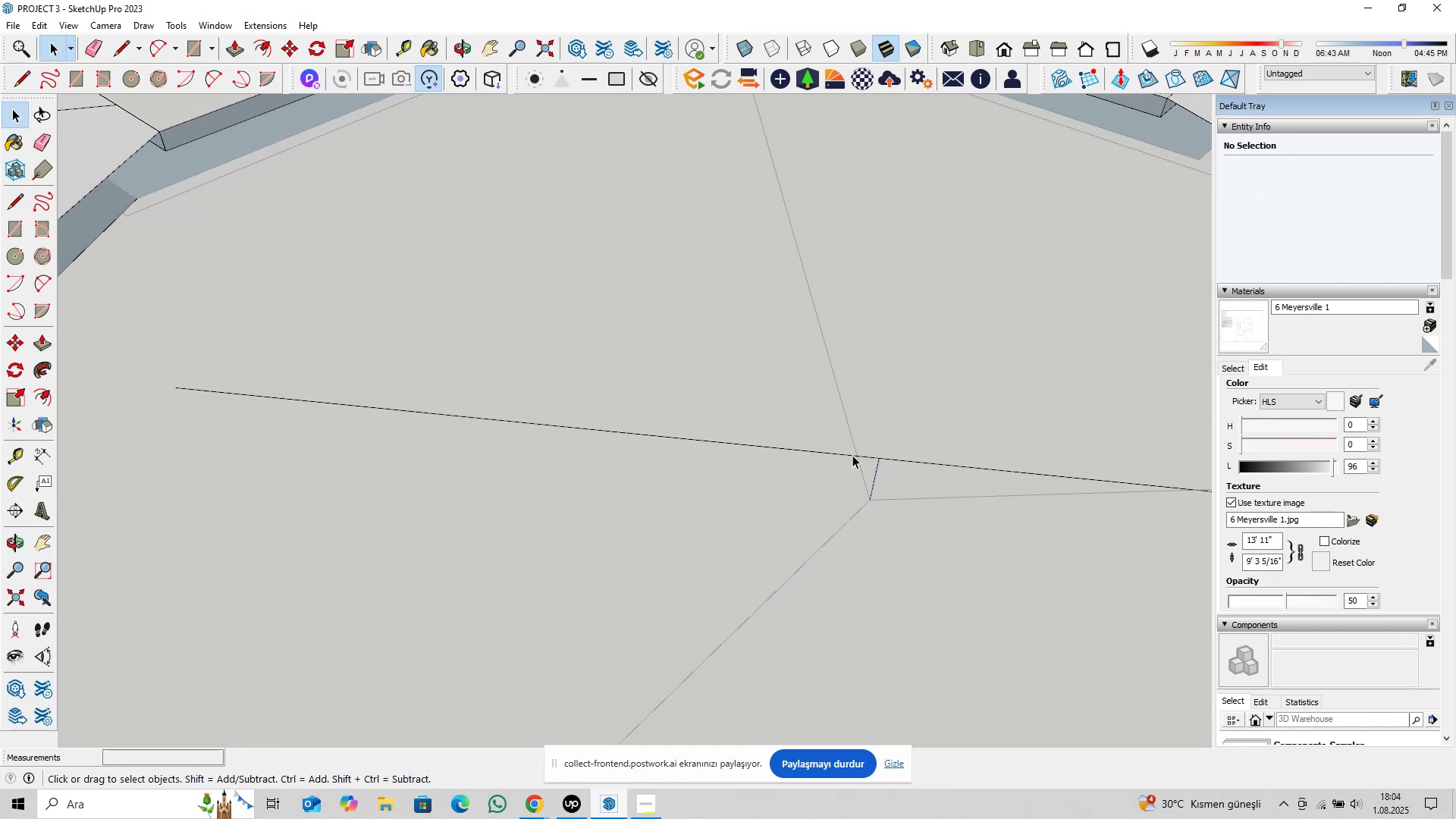 
double_click([852, 455])
 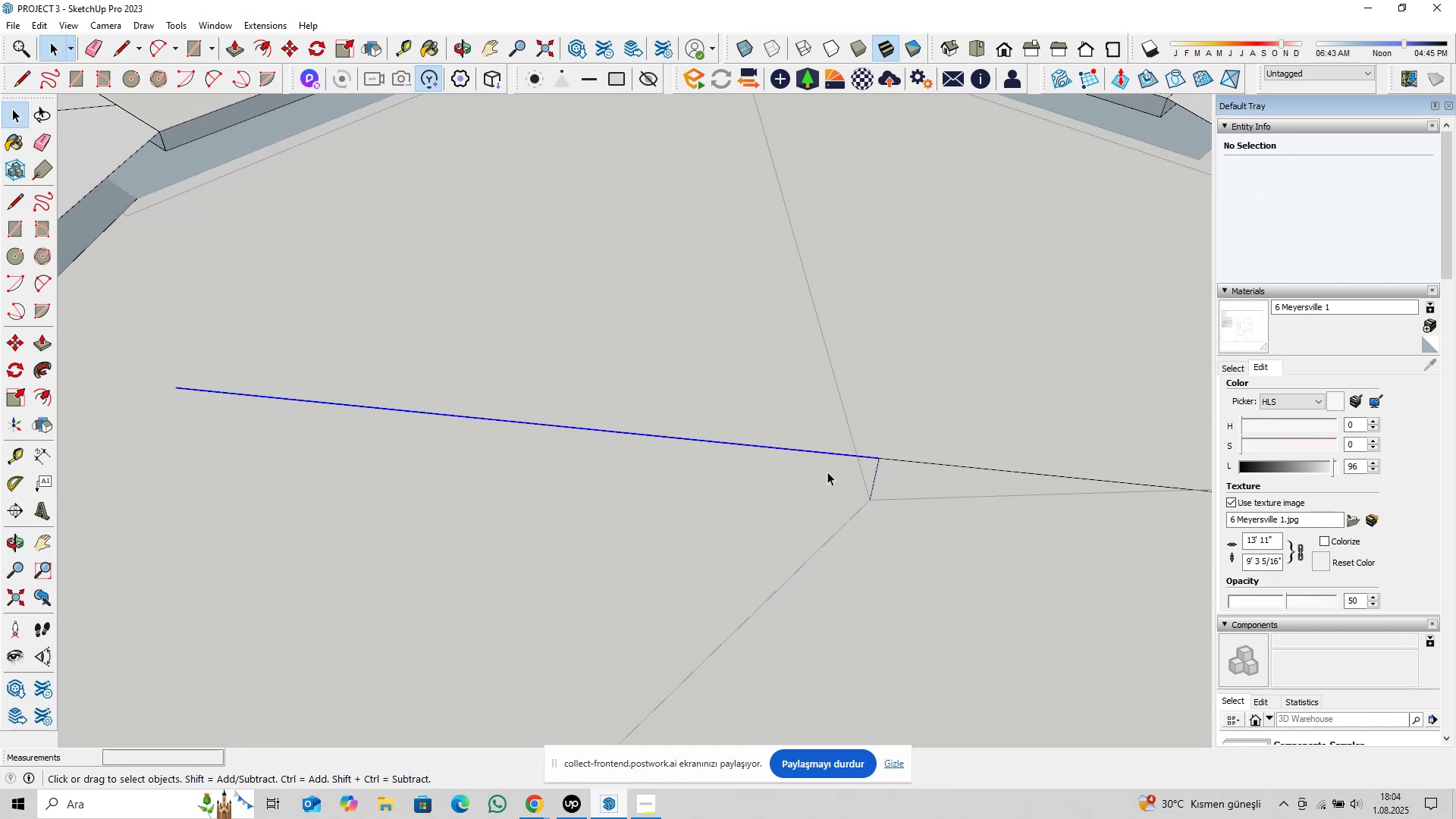 
scroll: coordinate [811, 482], scroll_direction: down, amount: 3.0
 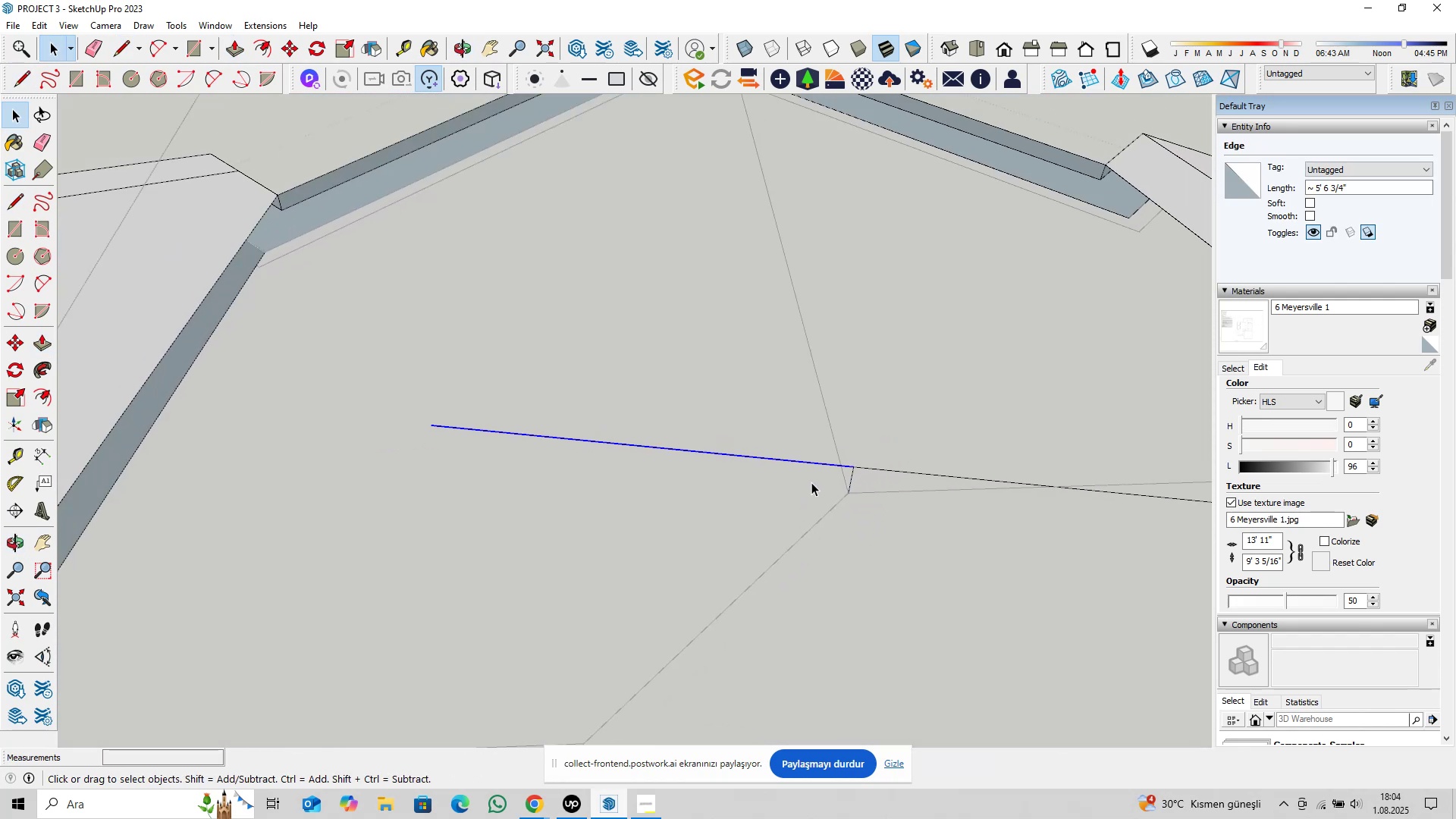 
type([Delete]pl)
 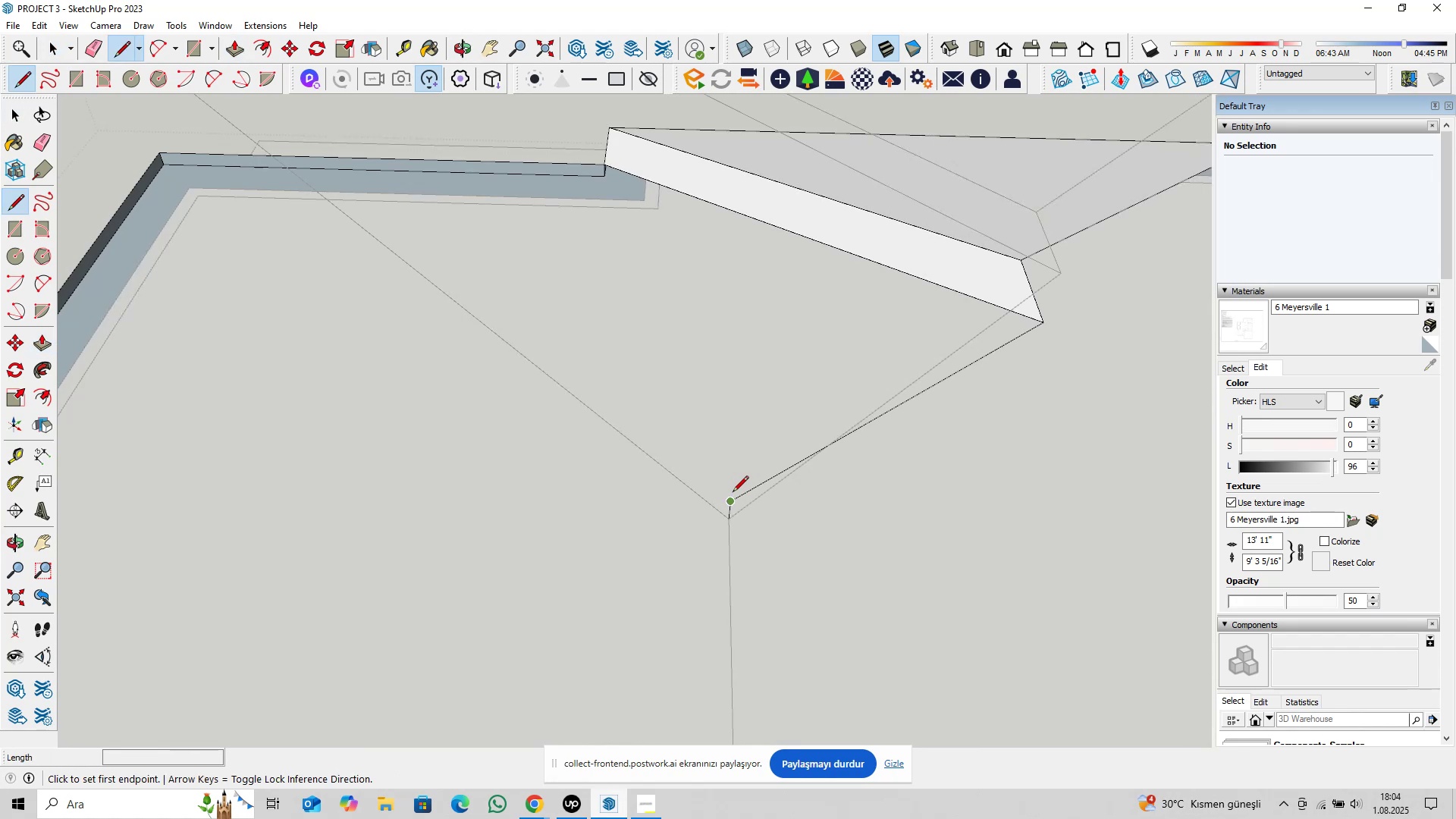 
scroll: coordinate [795, 502], scroll_direction: down, amount: 6.0
 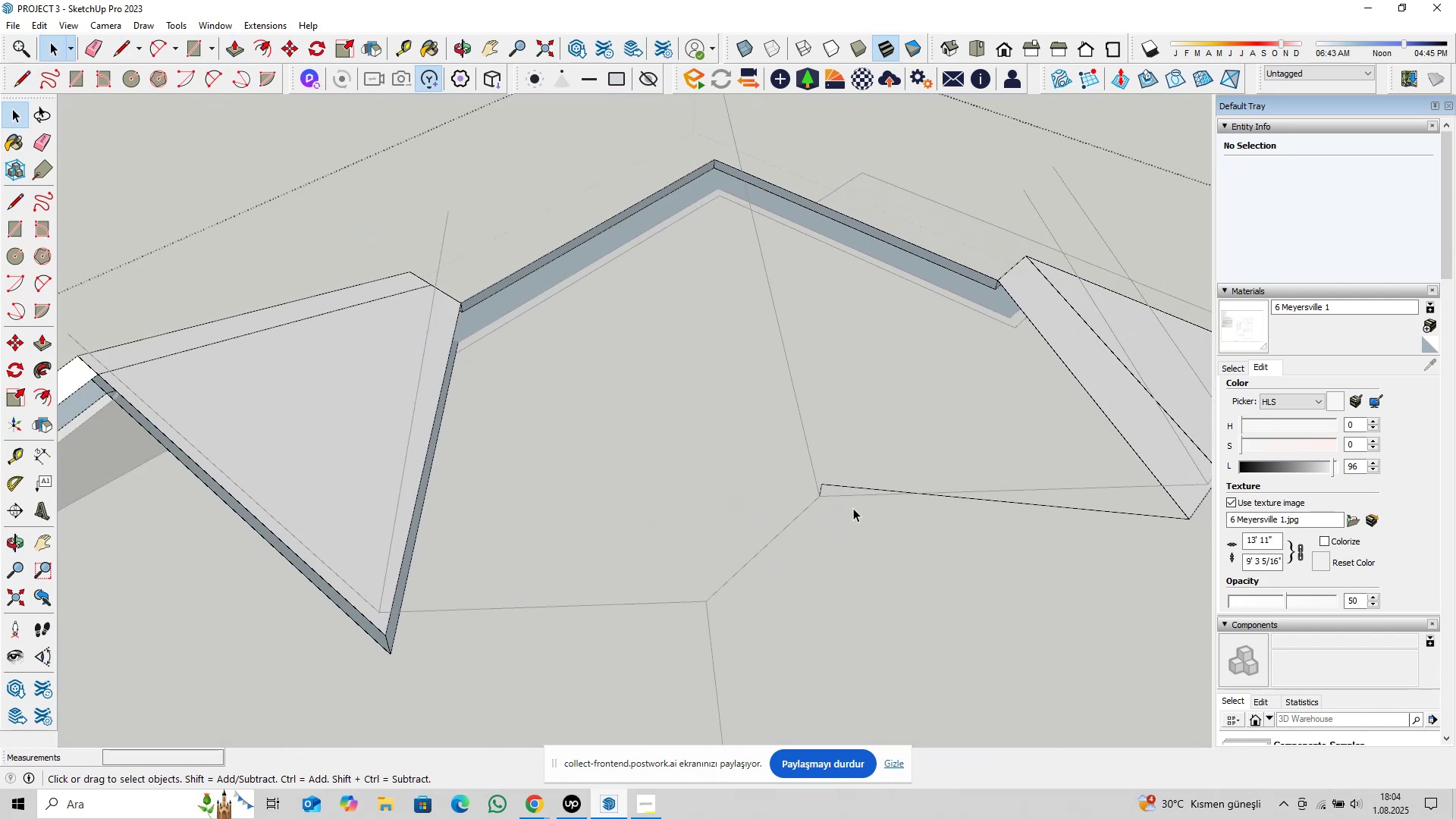 
scroll: coordinate [774, 526], scroll_direction: up, amount: 4.0
 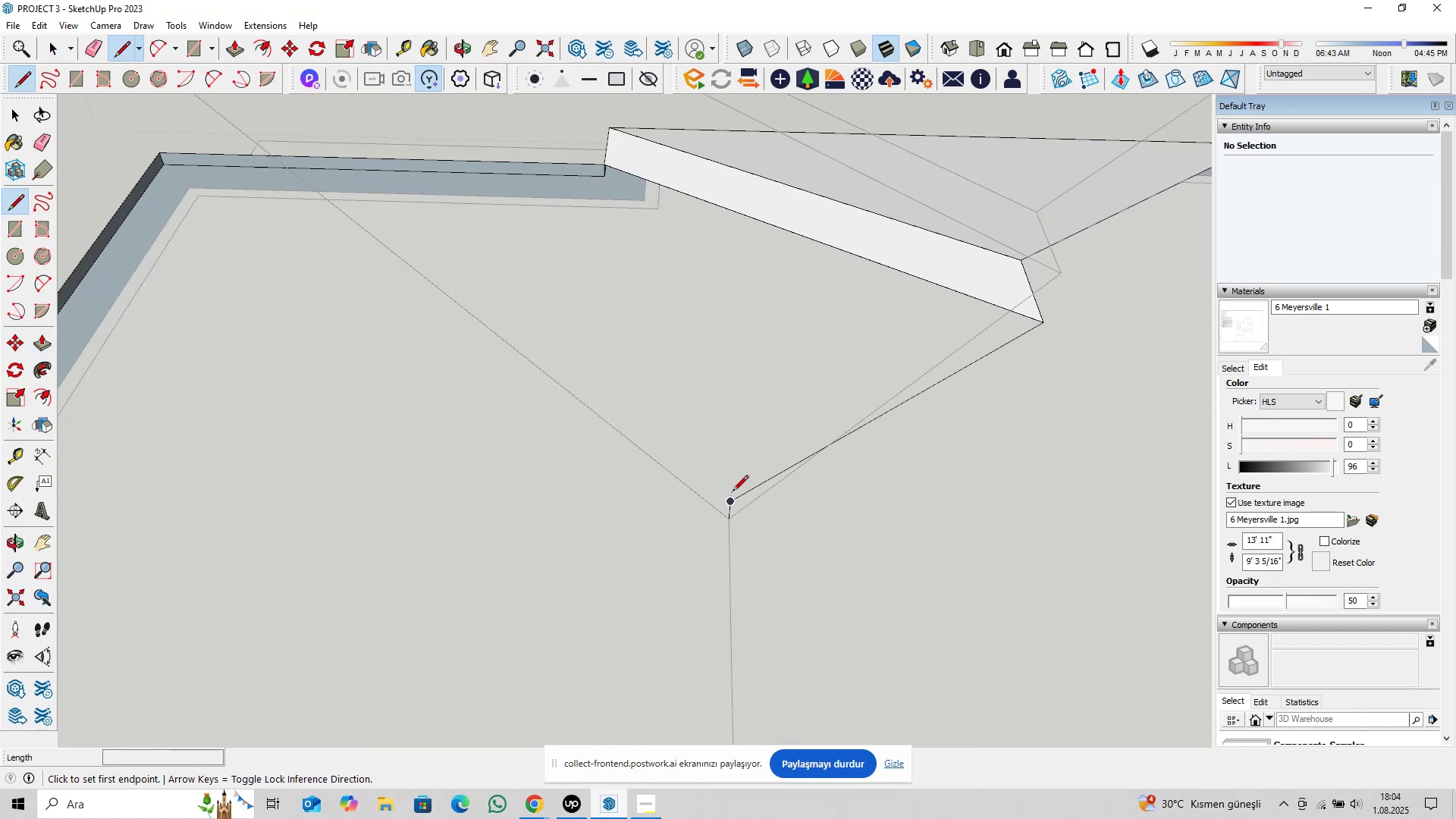 
left_click([733, 493])
 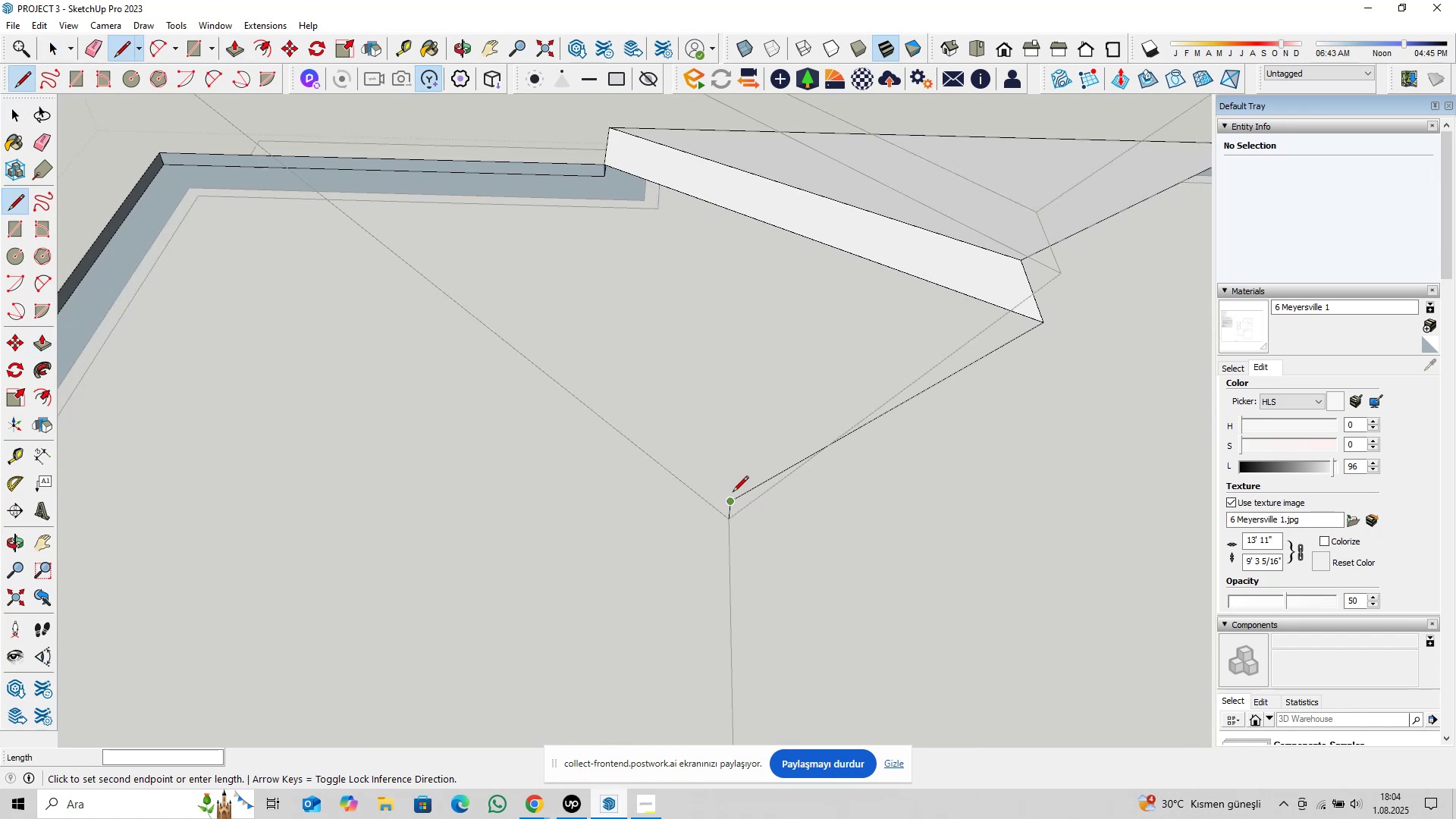 
scroll: coordinate [730, 482], scroll_direction: down, amount: 4.0
 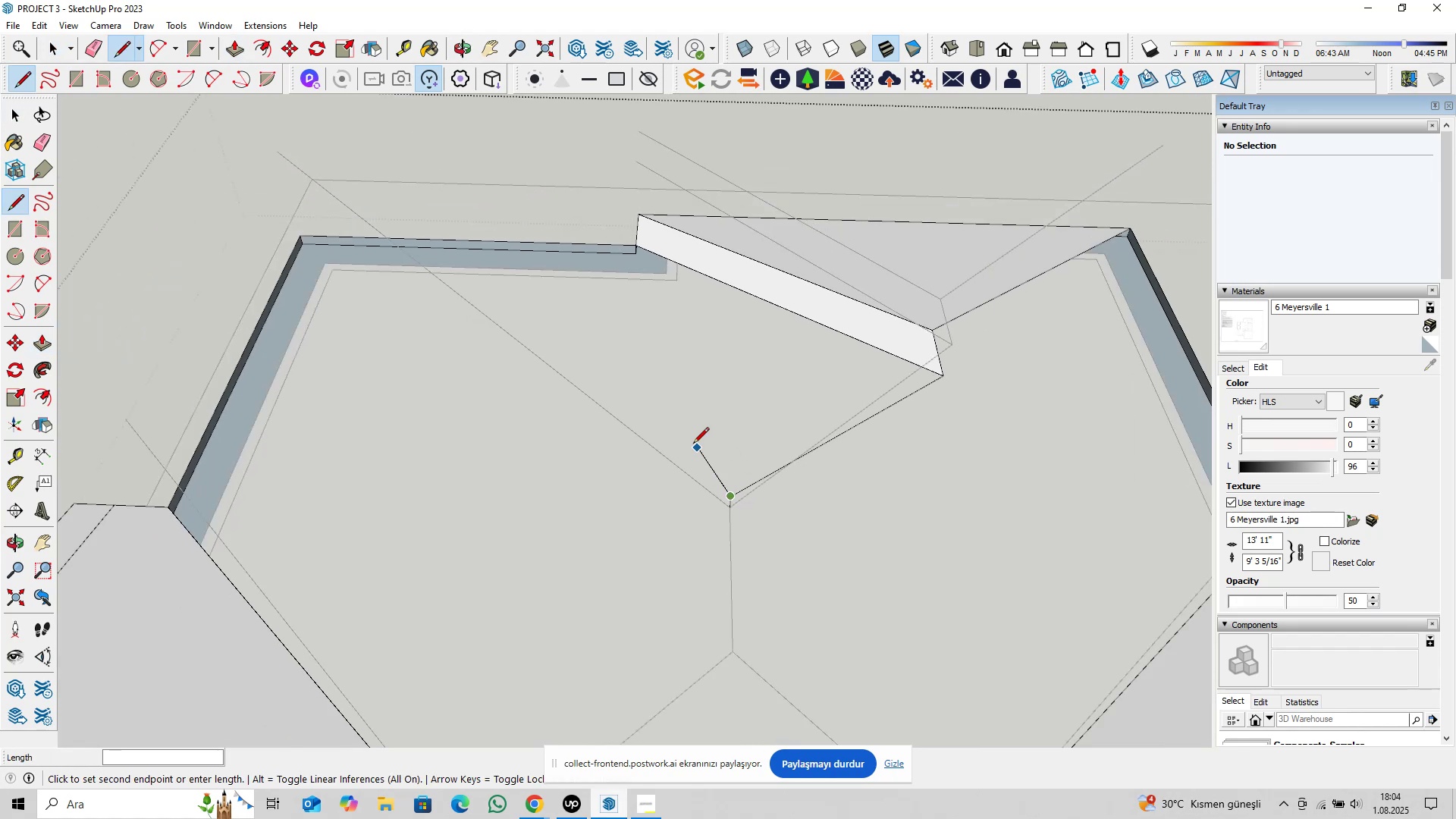 
hold_key(key=ShiftLeft, duration=0.35)
 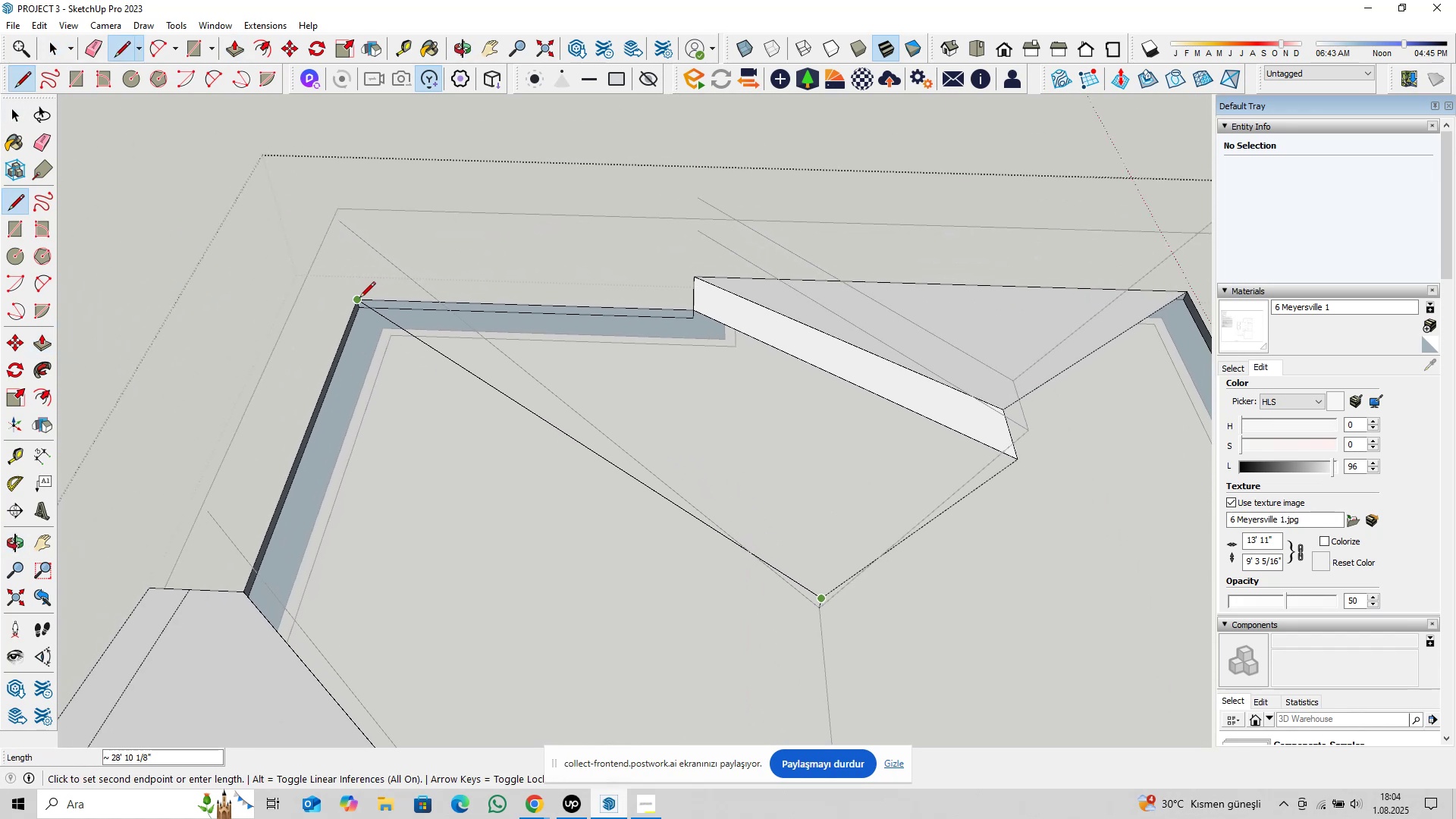 
left_click([359, 299])
 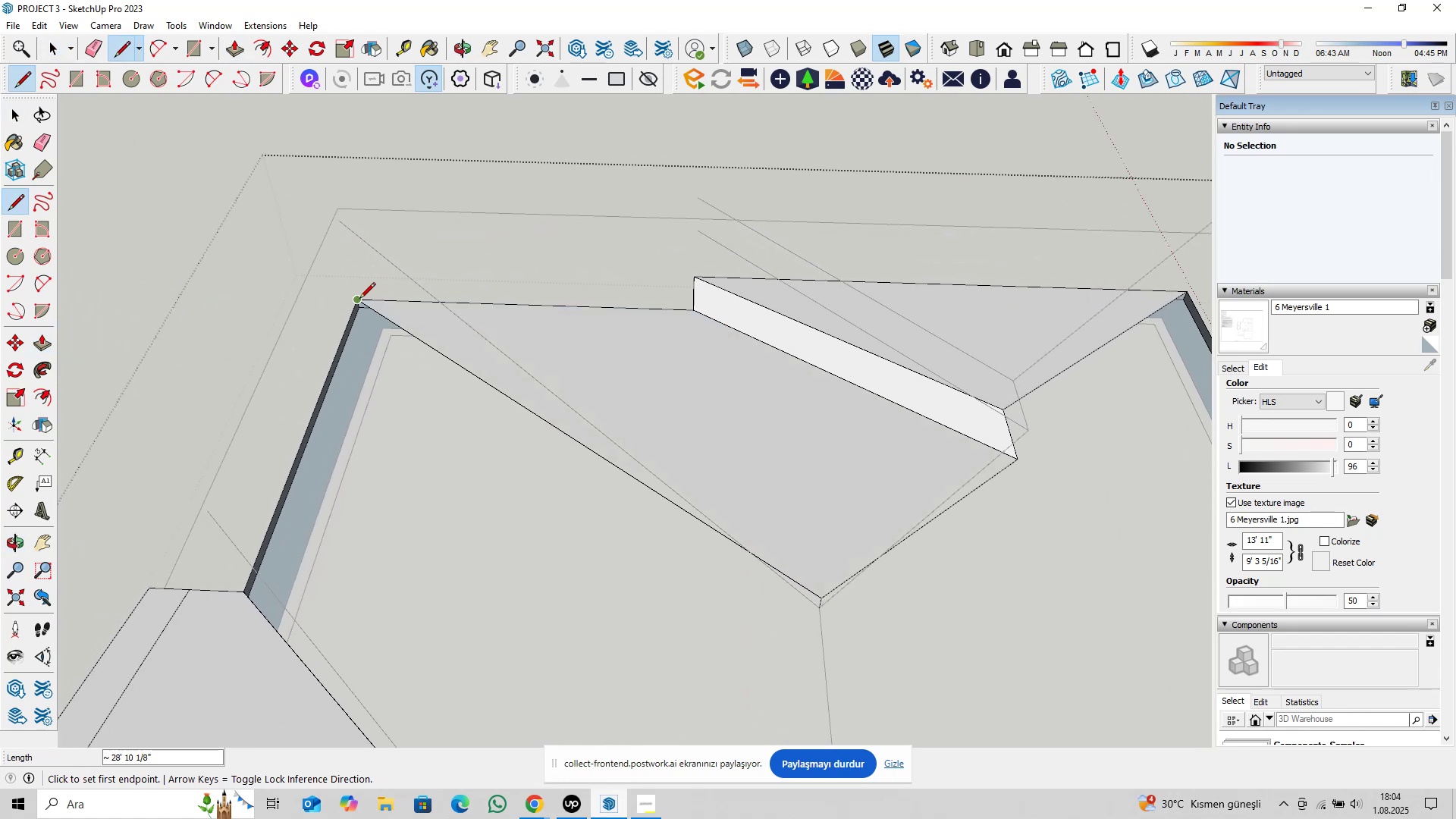 
key(Space)
 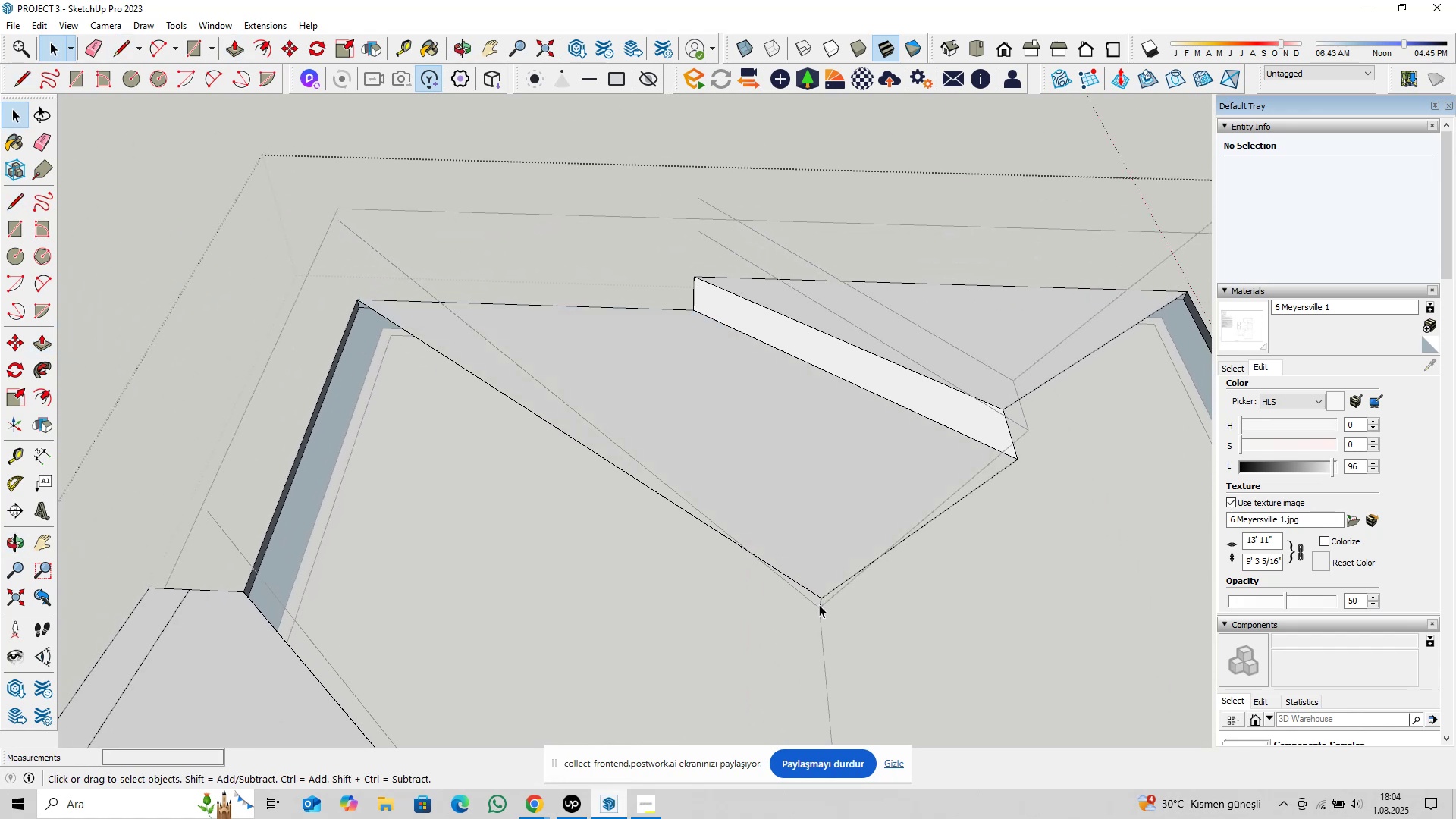 
left_click([820, 604])
 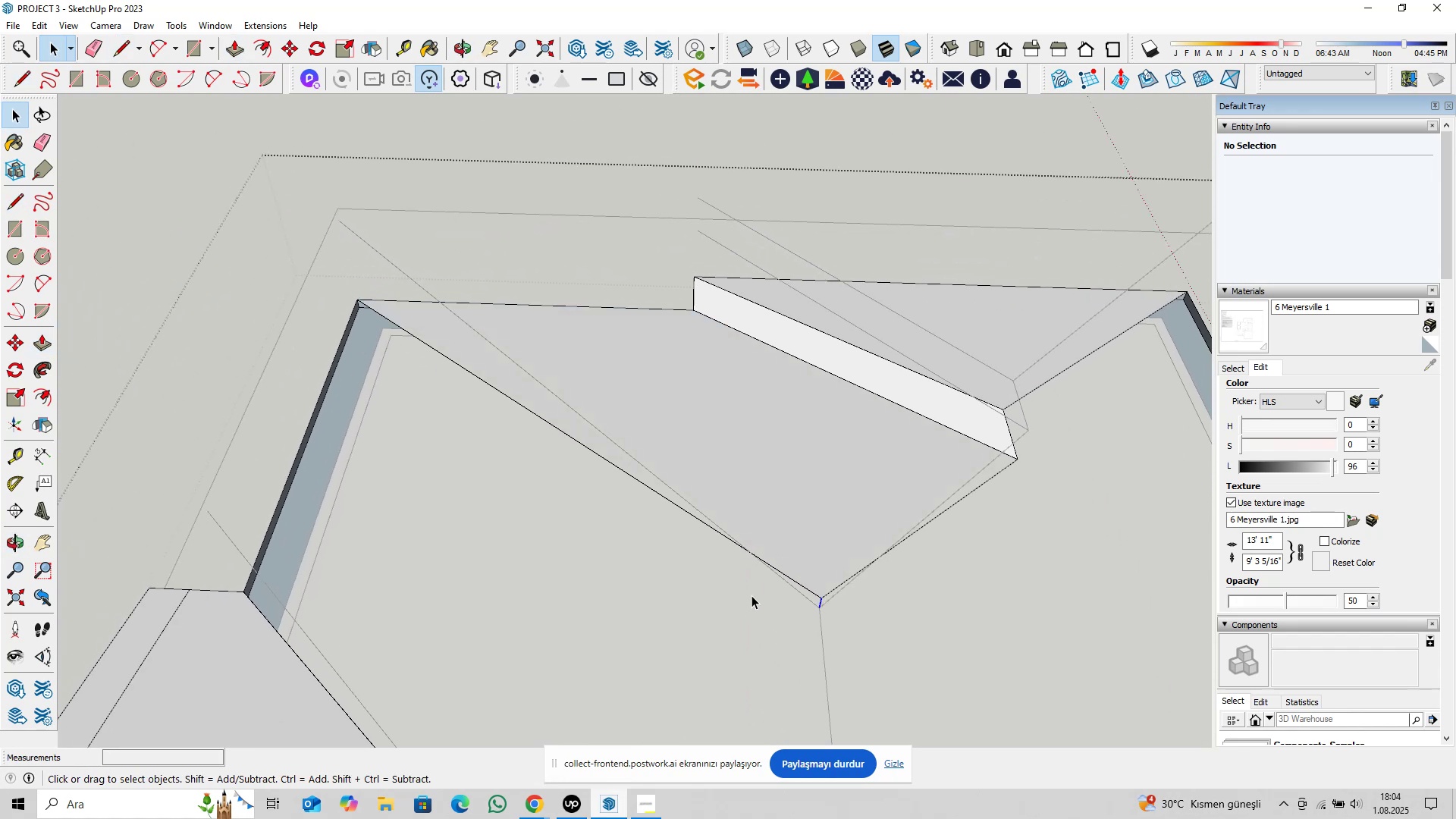 
scroll: coordinate [745, 587], scroll_direction: down, amount: 4.0
 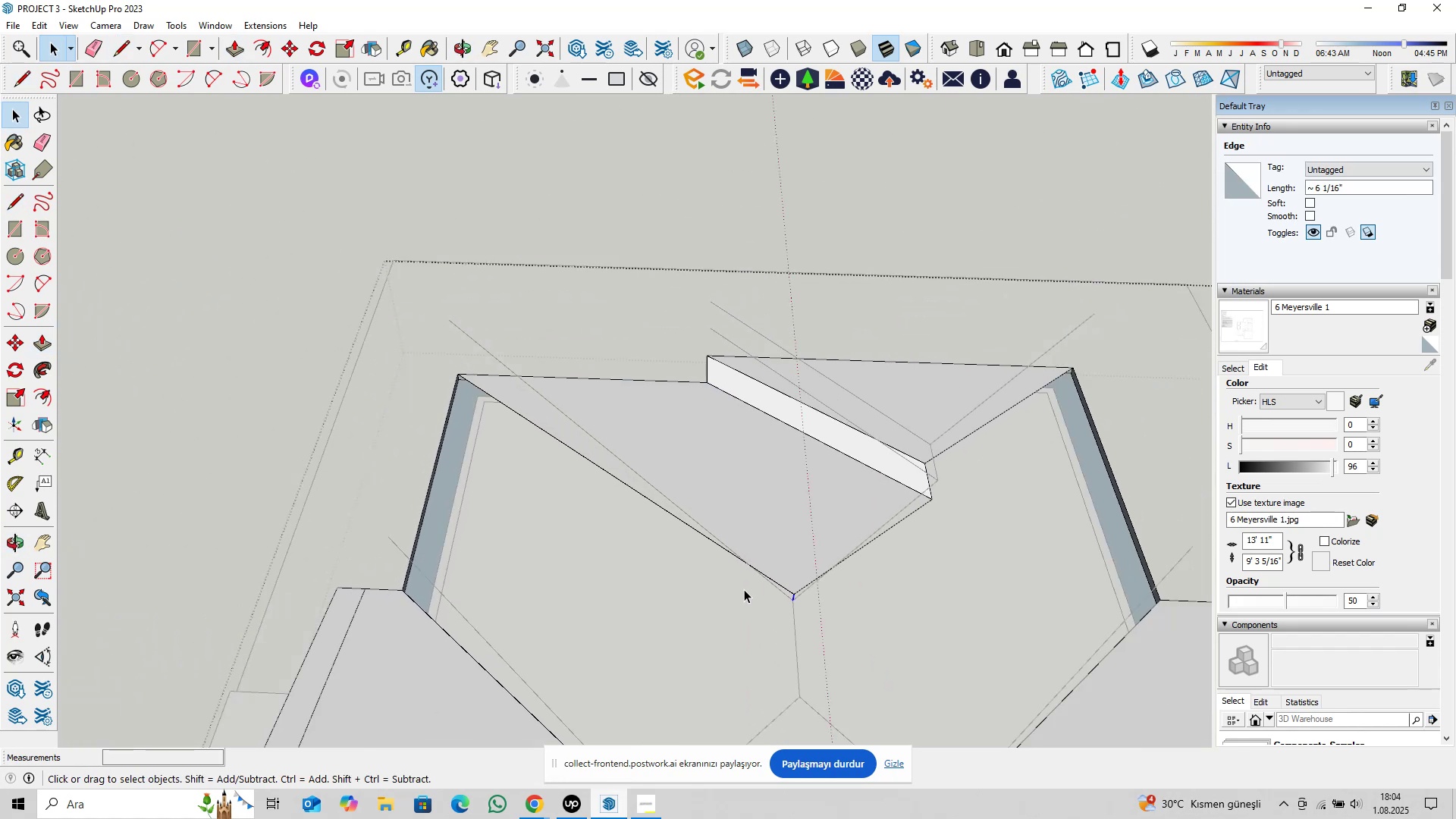 
key(Delete)
 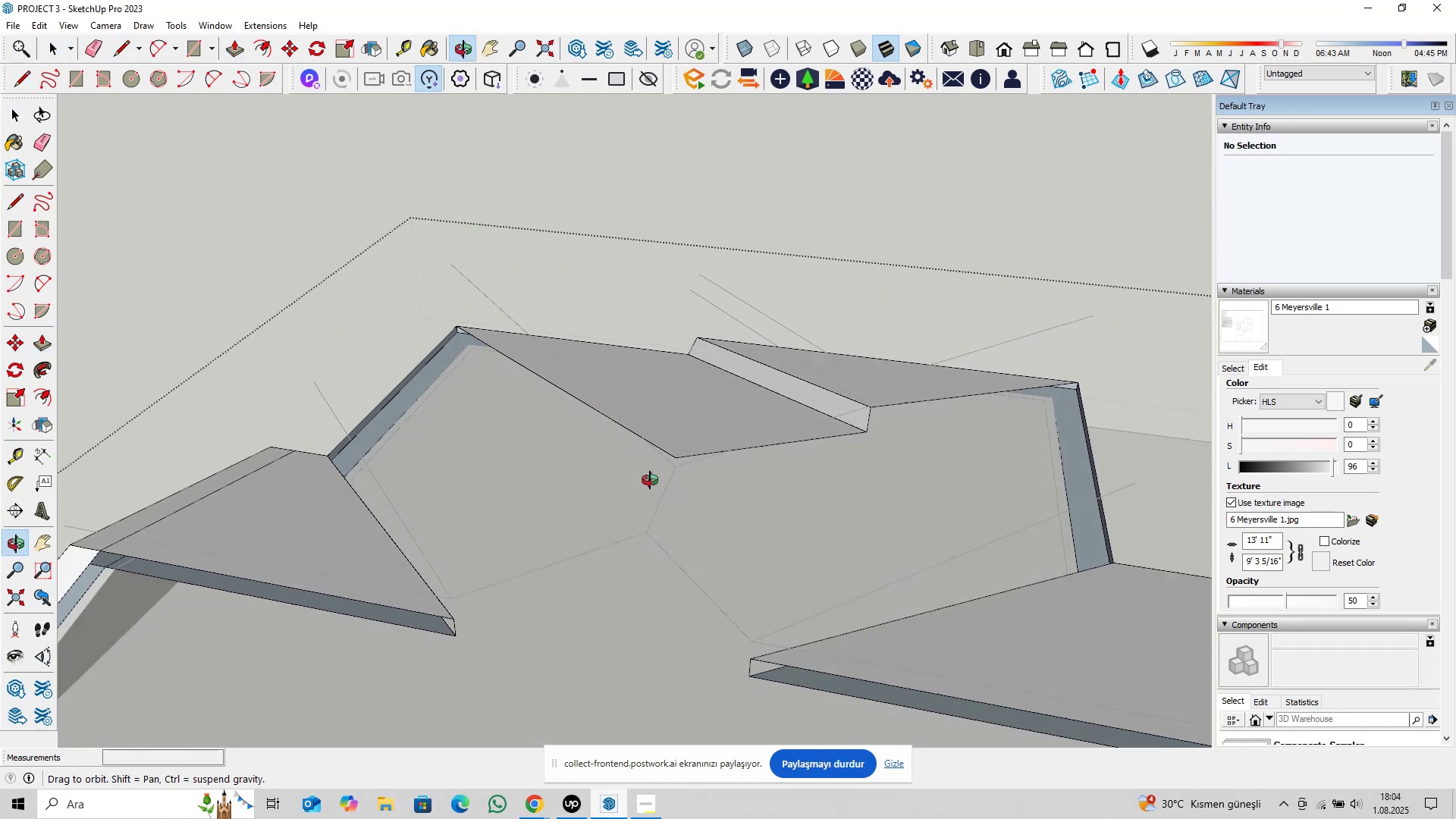 
hold_key(key=ShiftLeft, duration=0.52)
 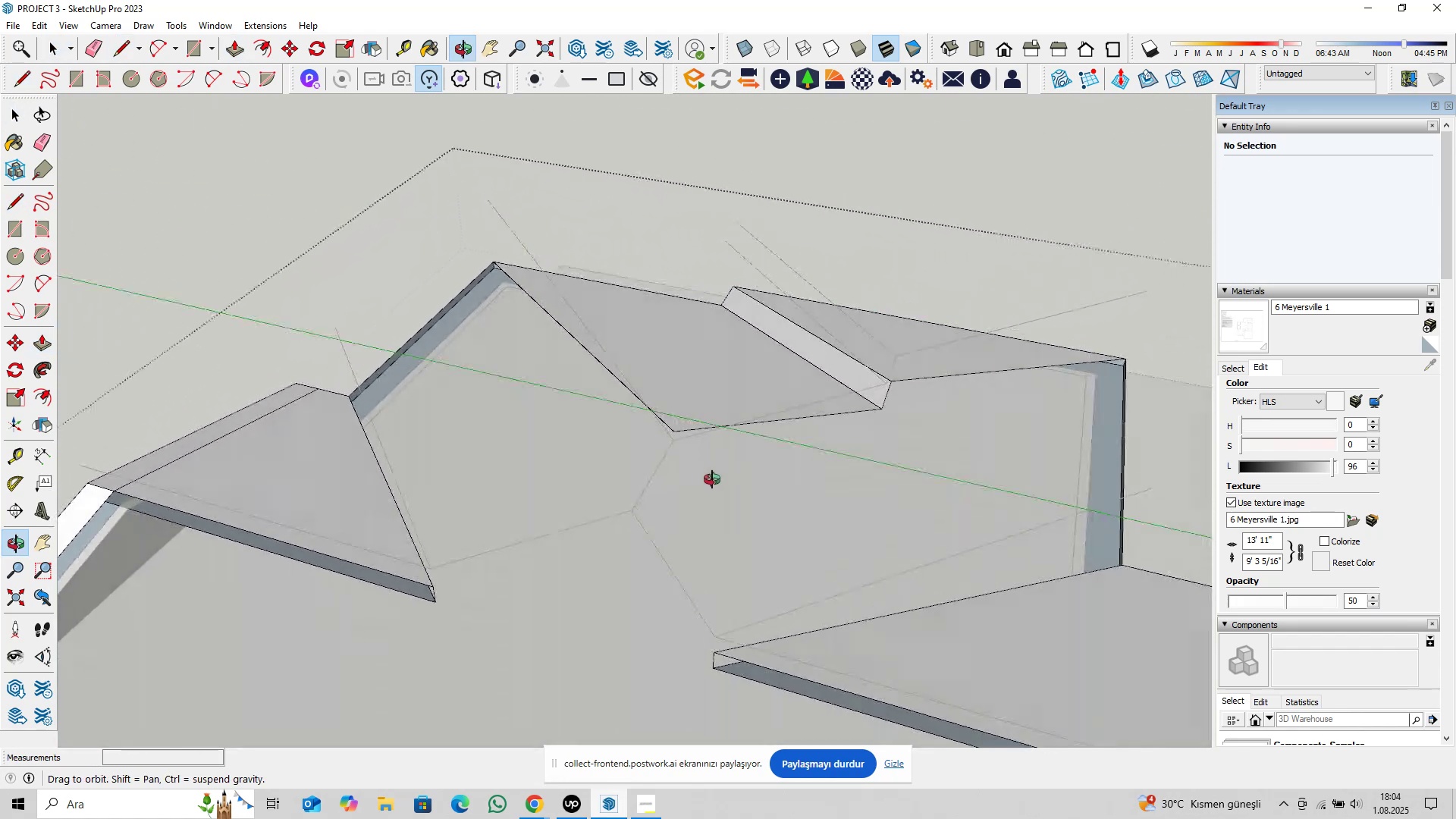 
scroll: coordinate [684, 470], scroll_direction: up, amount: 2.0
 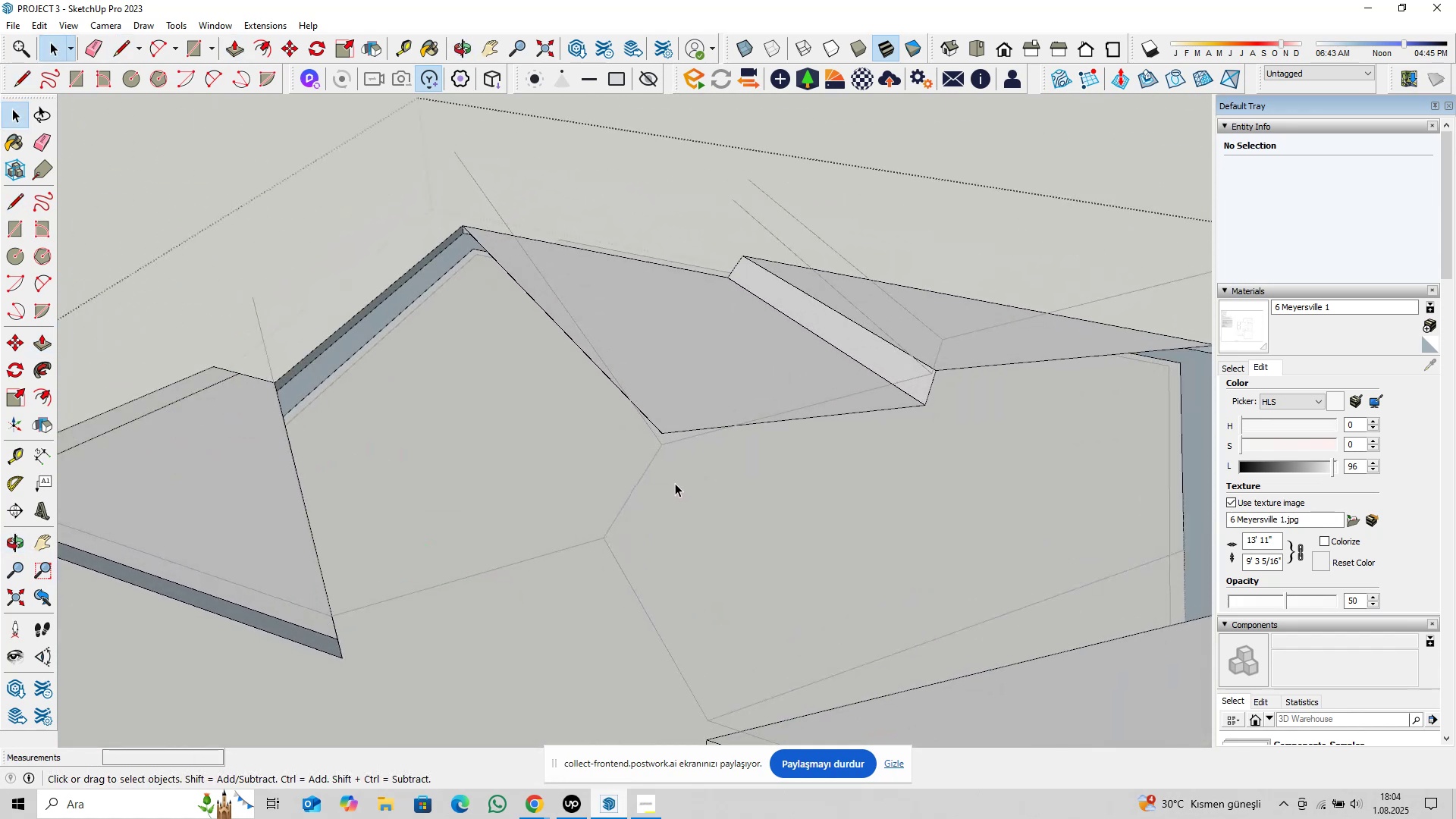 
type(pl)
 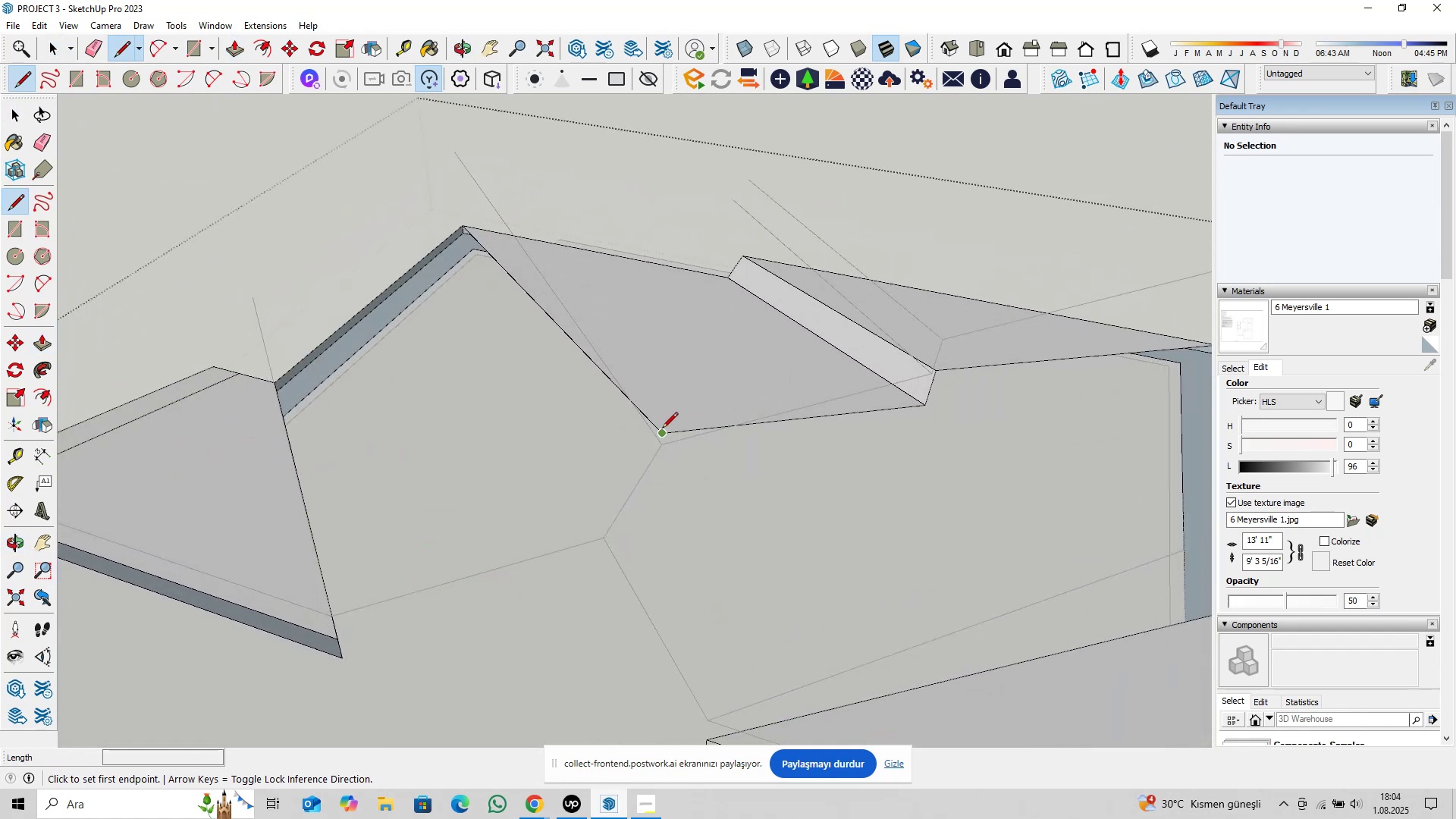 
left_click([662, 429])
 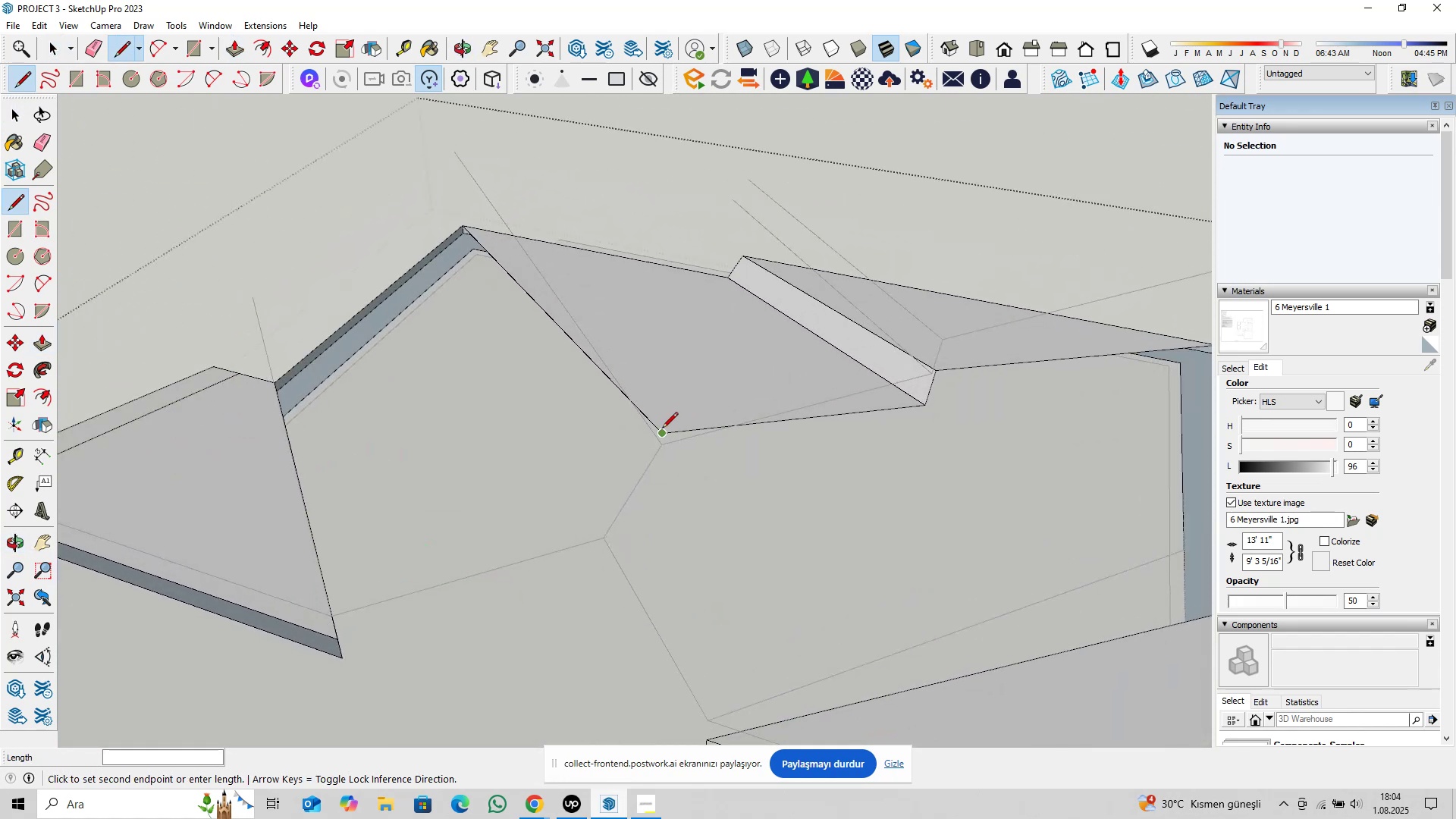 
key(ArrowLeft)
 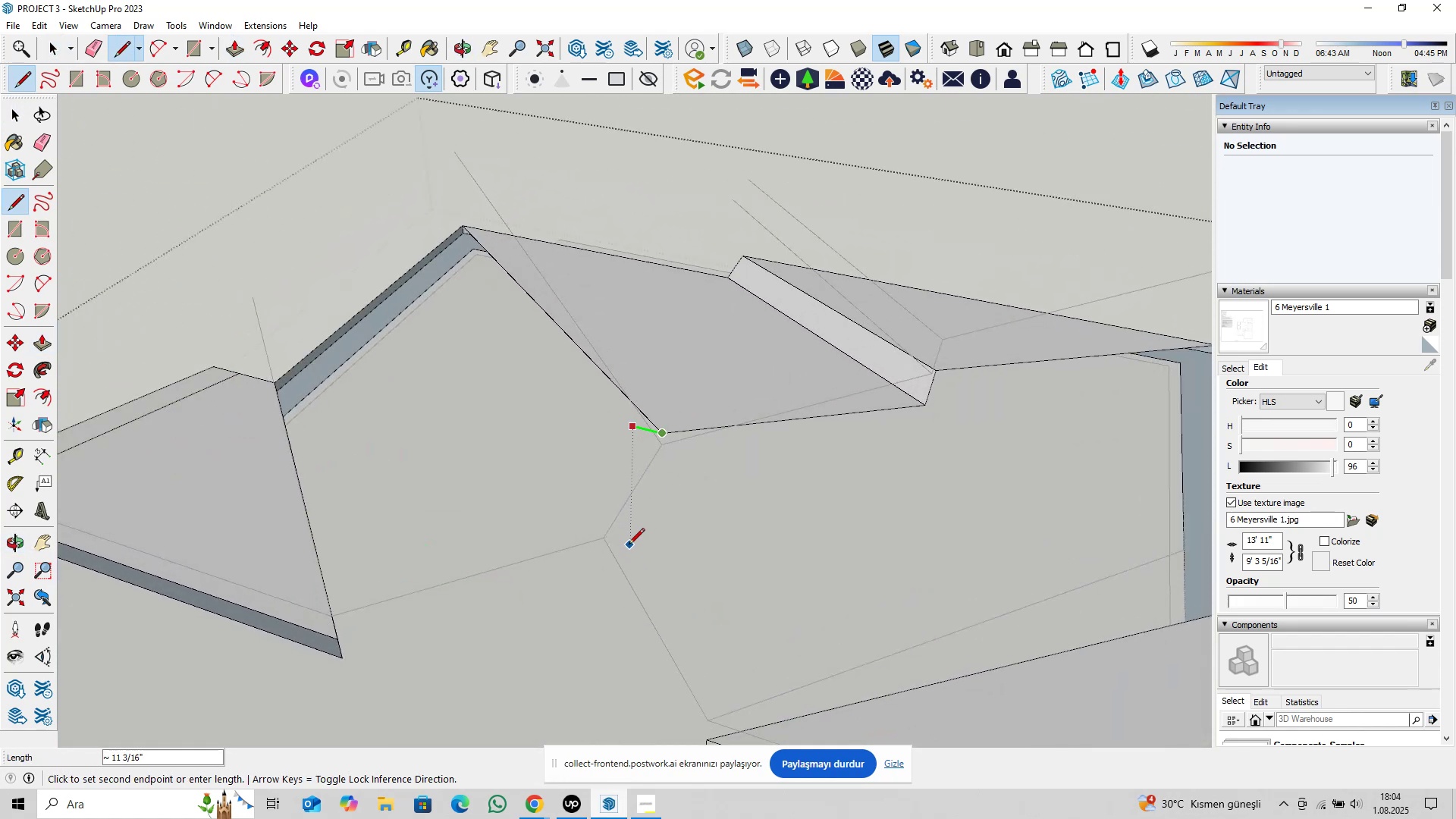 
scroll: coordinate [620, 543], scroll_direction: up, amount: 4.0
 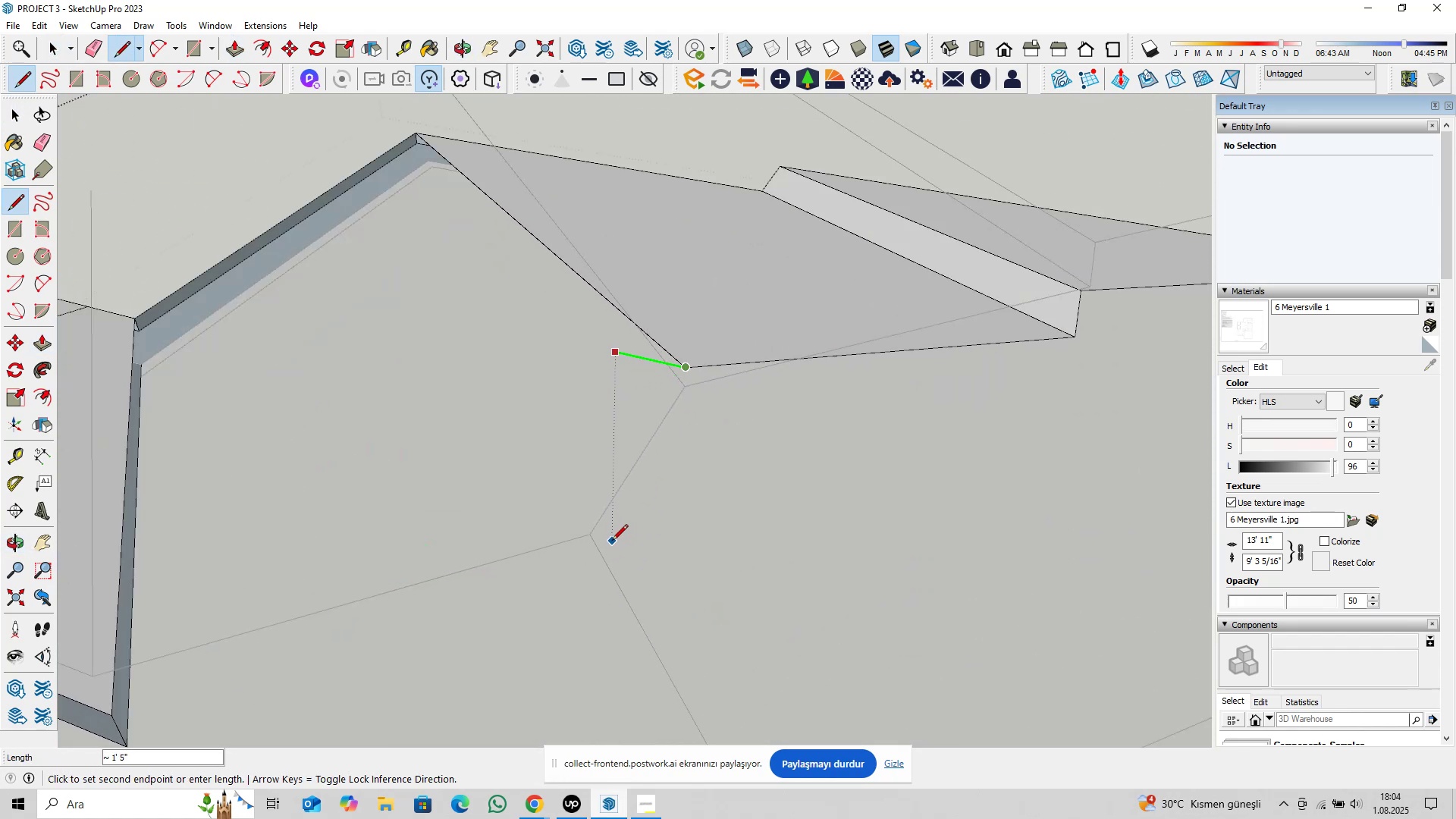 
key(ArrowRight)
 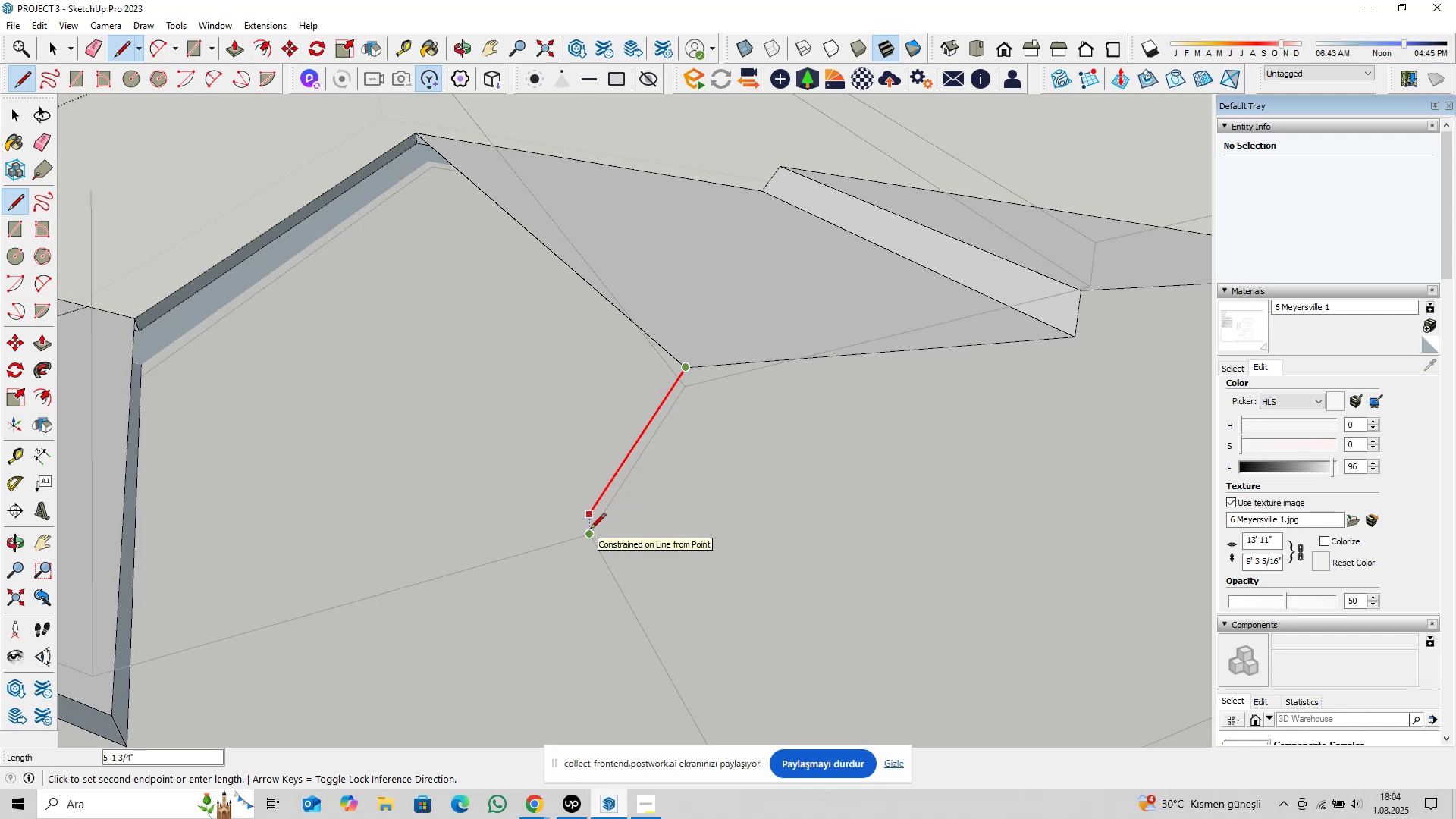 
left_click([590, 530])
 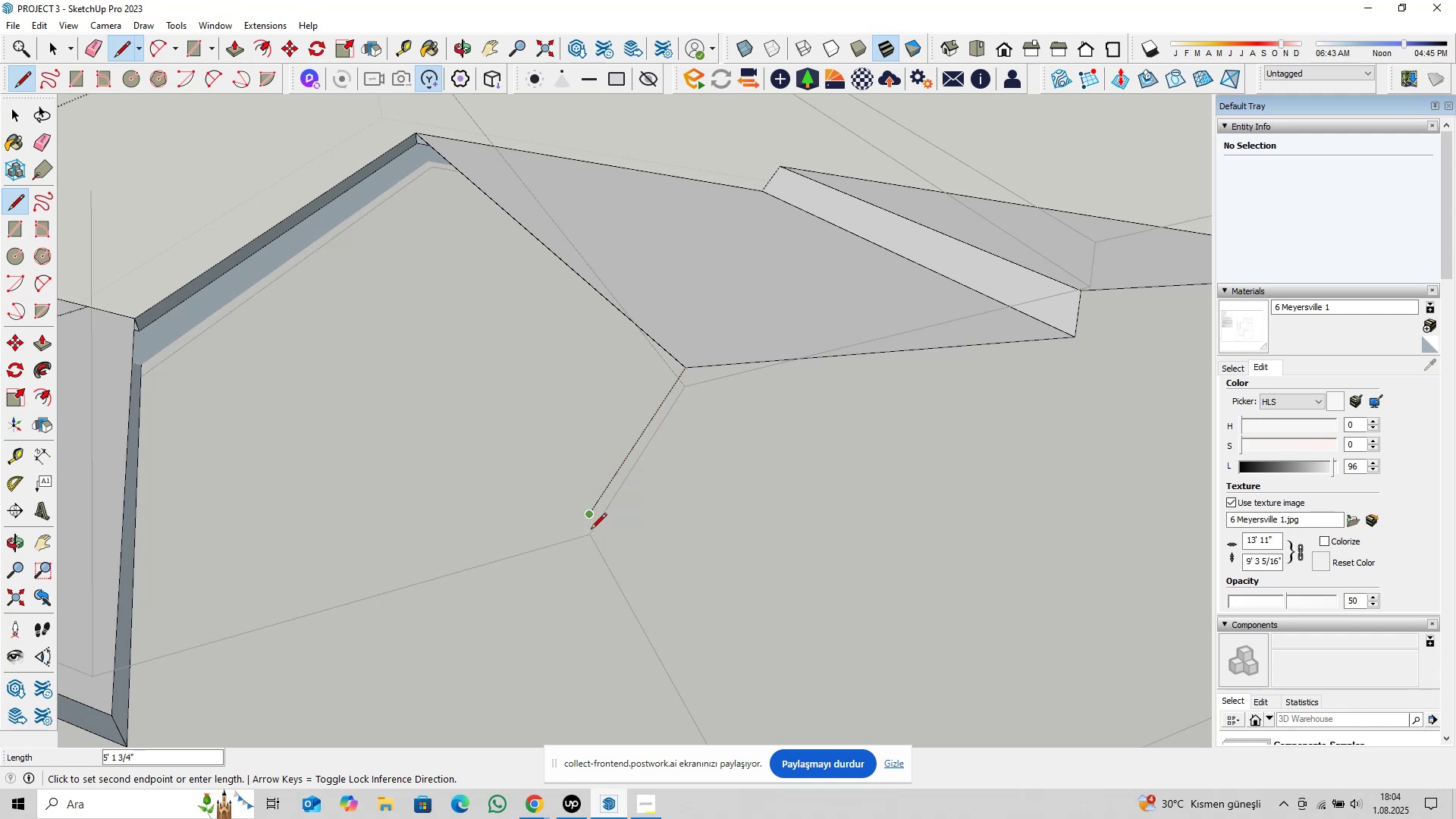 
scroll: coordinate [592, 532], scroll_direction: down, amount: 2.0
 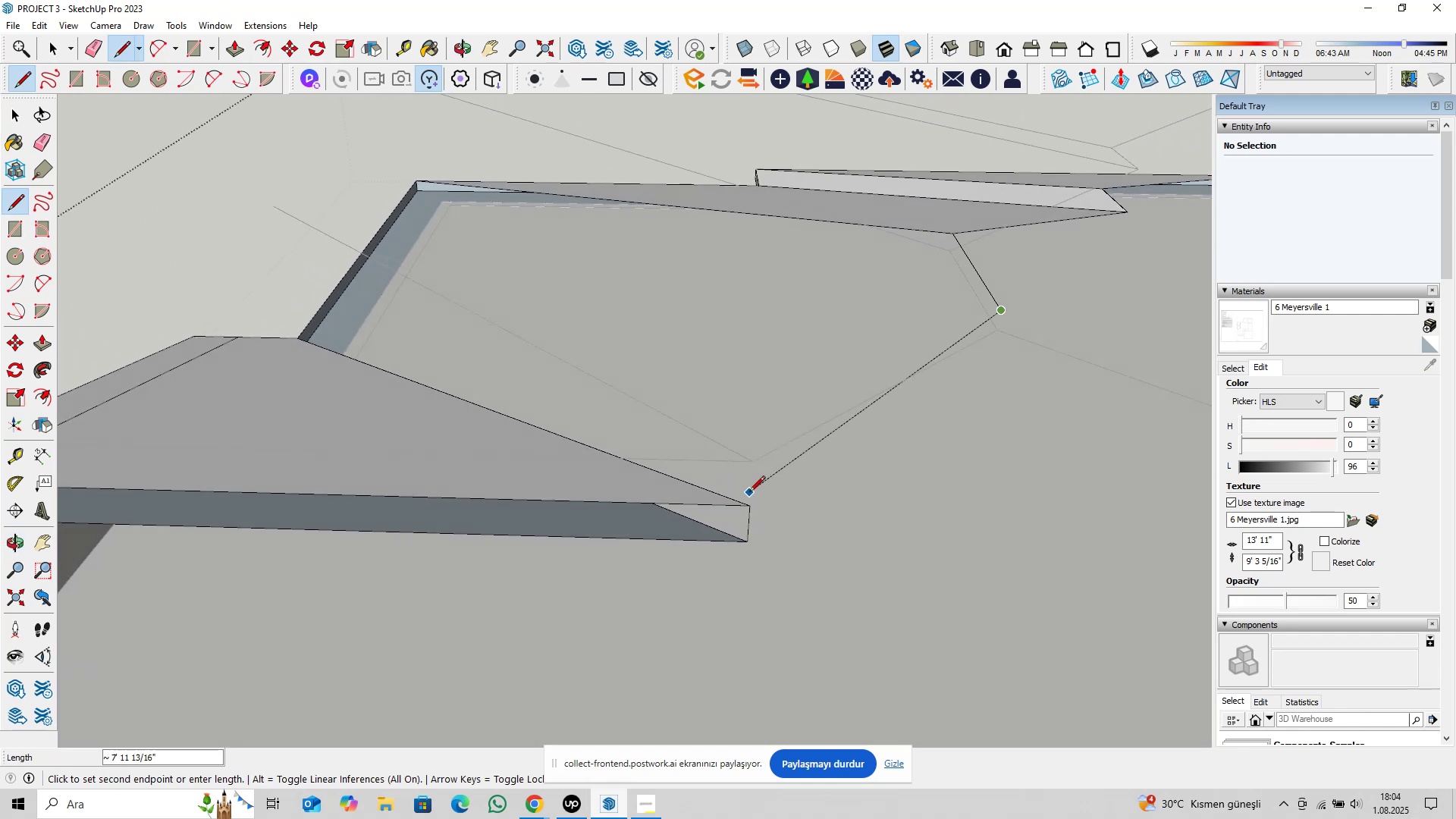 
left_click([745, 506])
 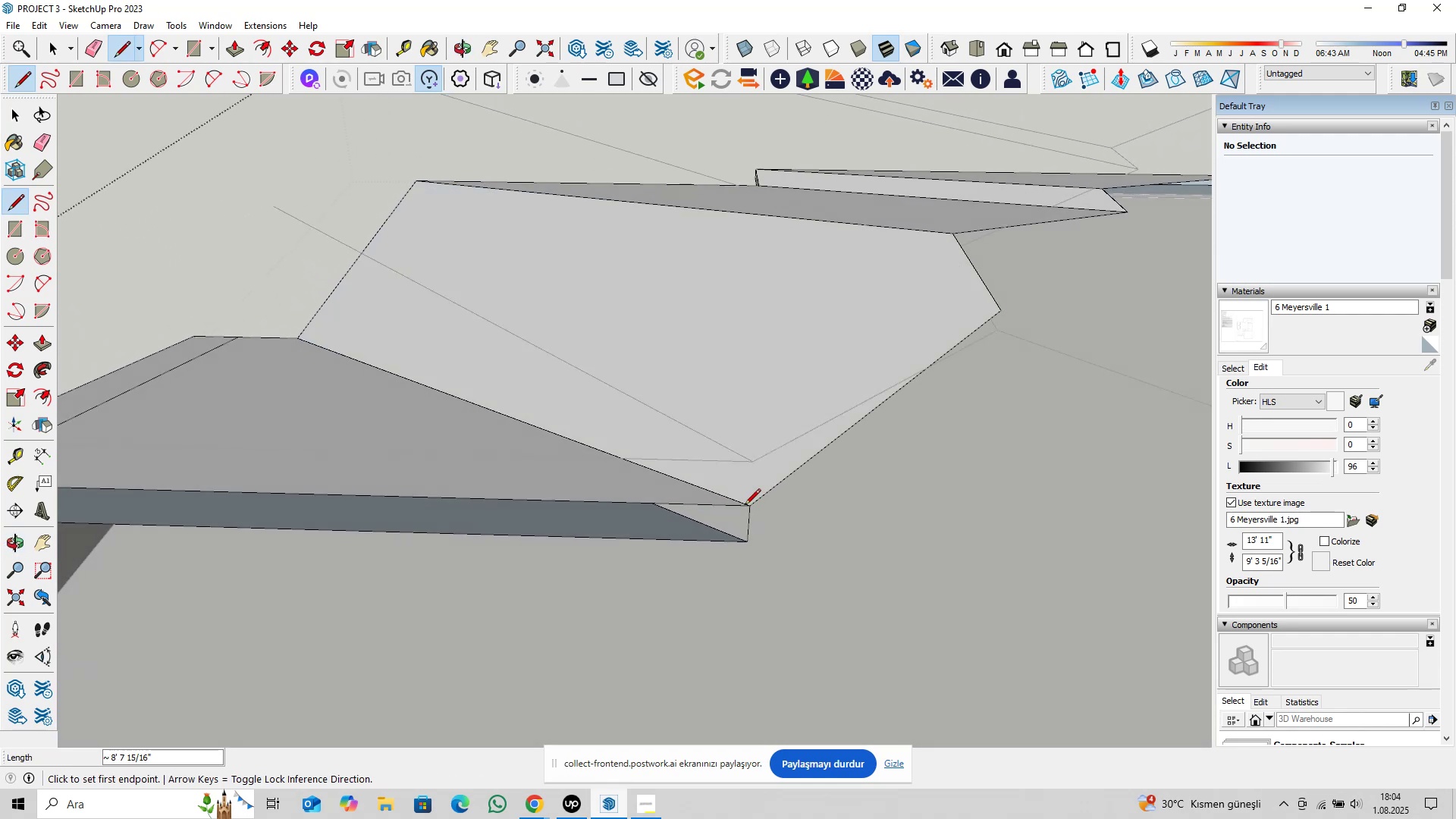 
scroll: coordinate [736, 479], scroll_direction: down, amount: 6.0
 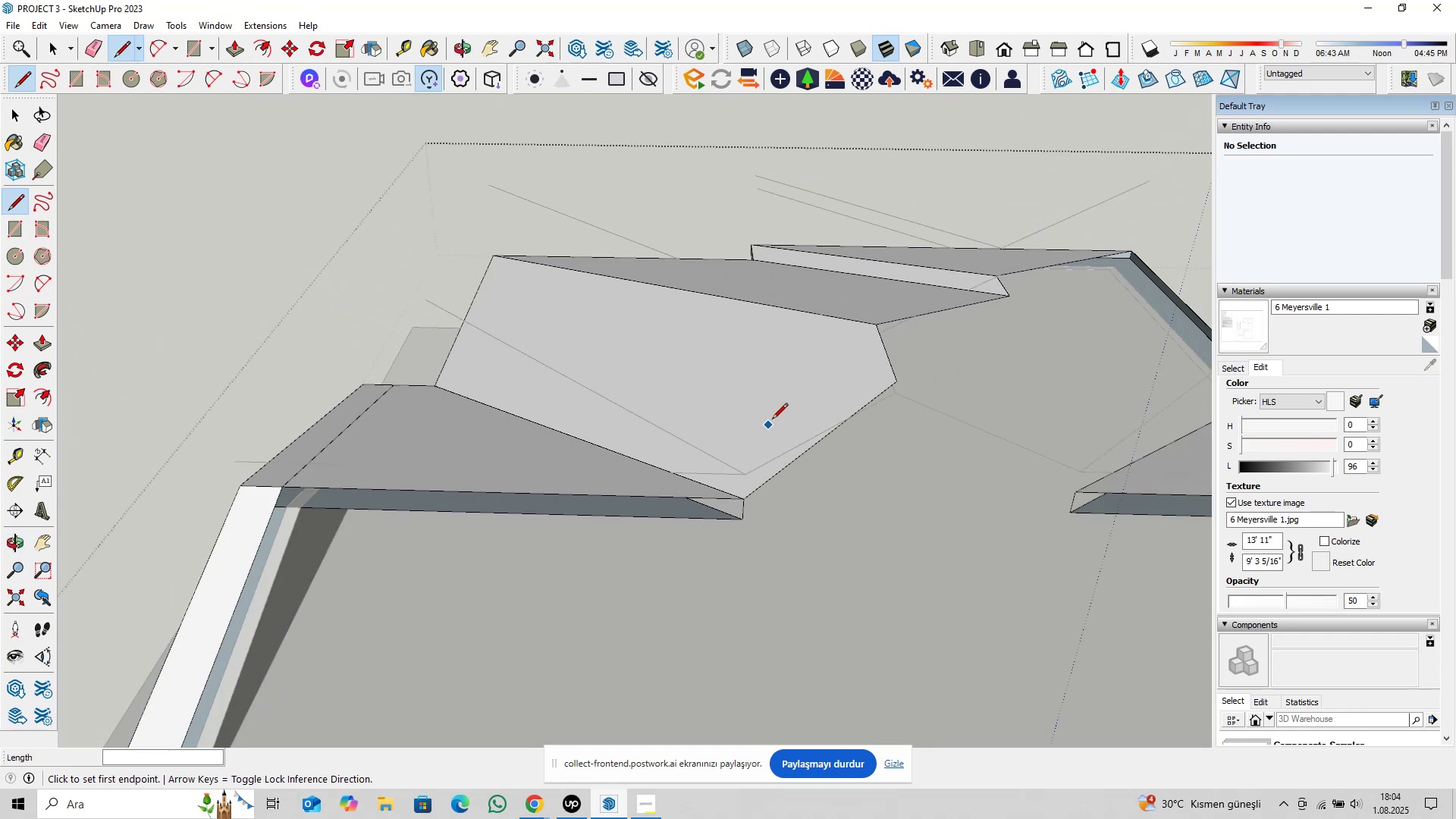 
hold_key(key=ShiftLeft, duration=0.46)
 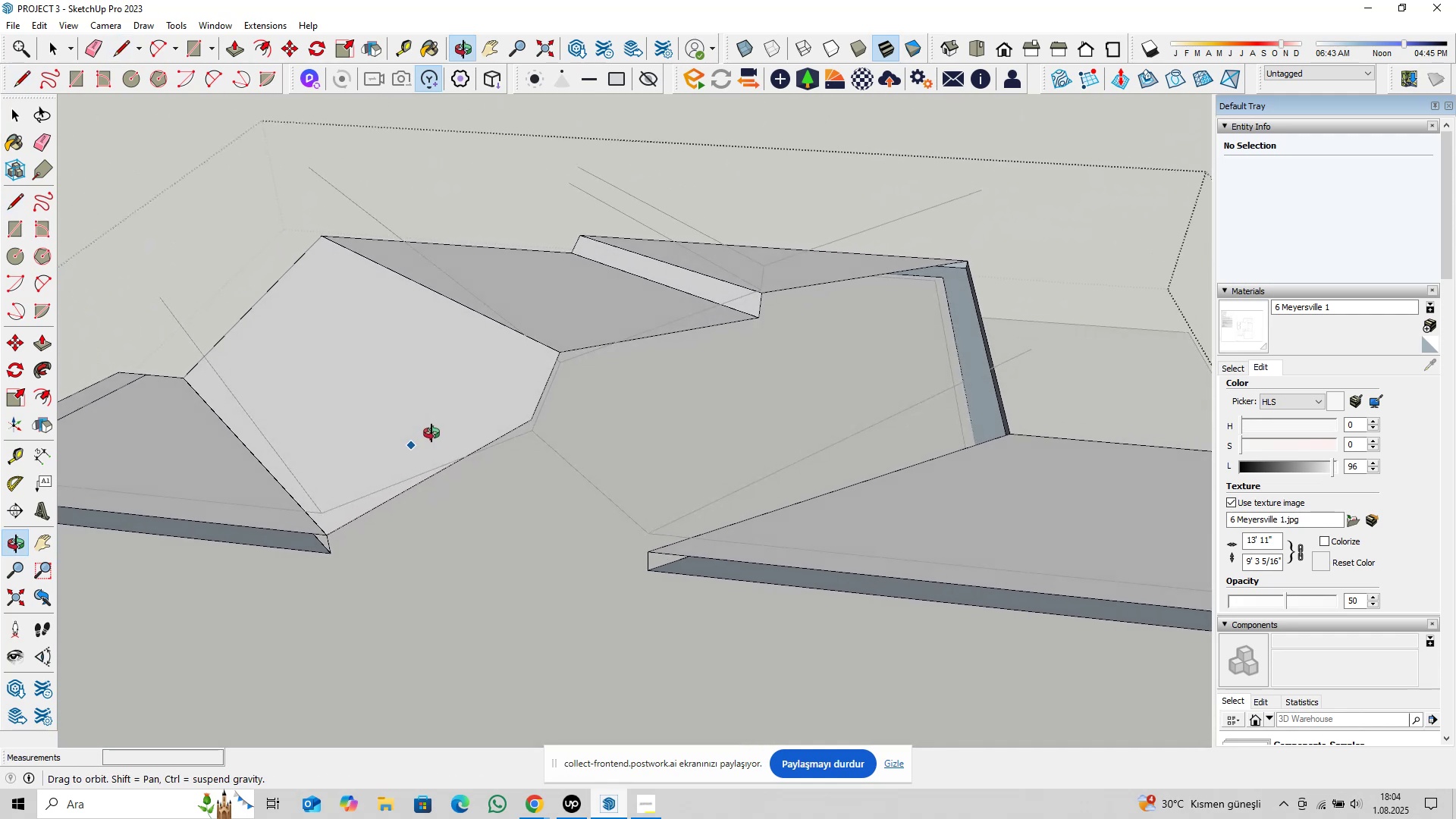 
scroll: coordinate [487, 453], scroll_direction: up, amount: 19.0
 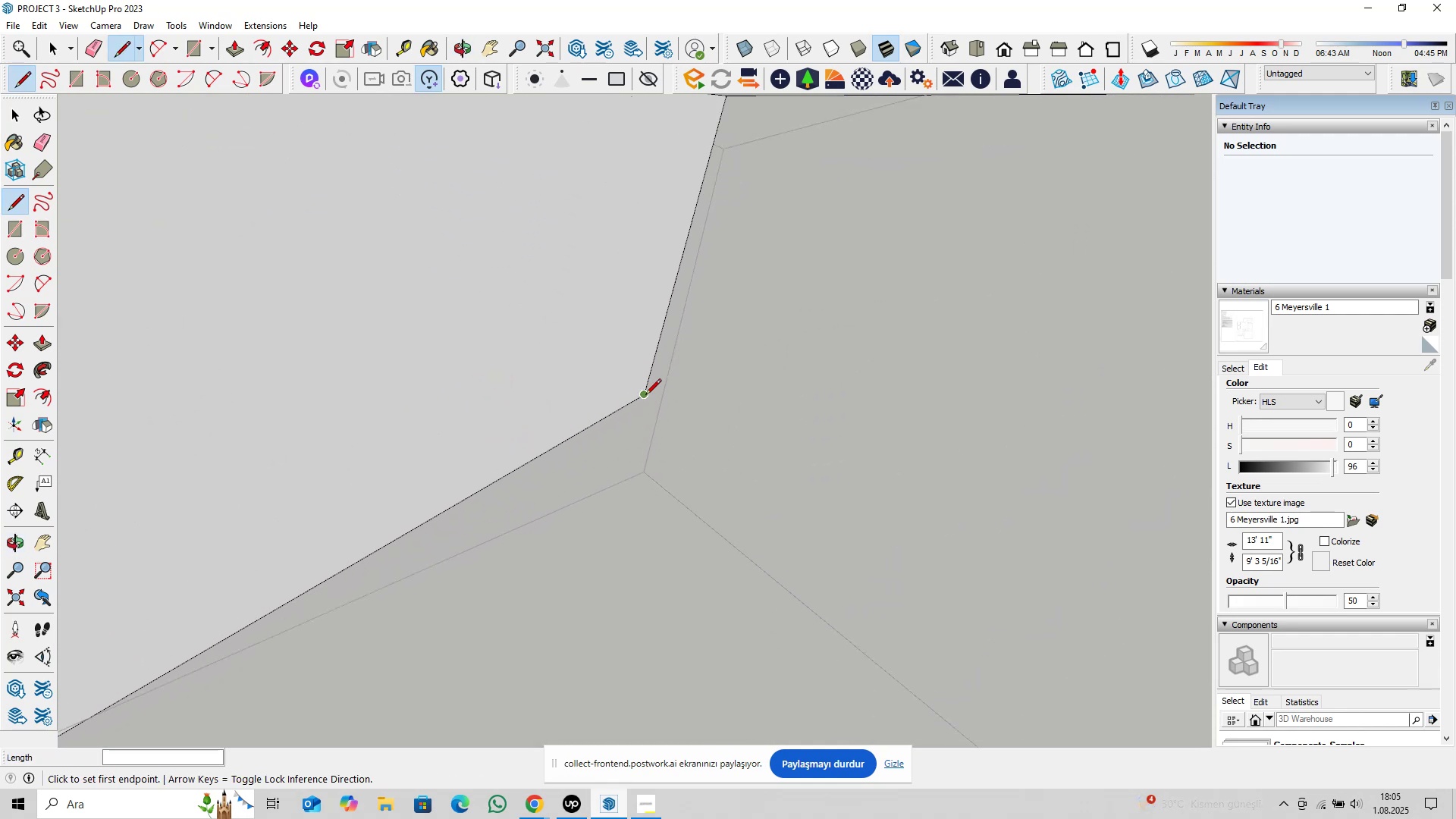 
left_click([645, 395])
 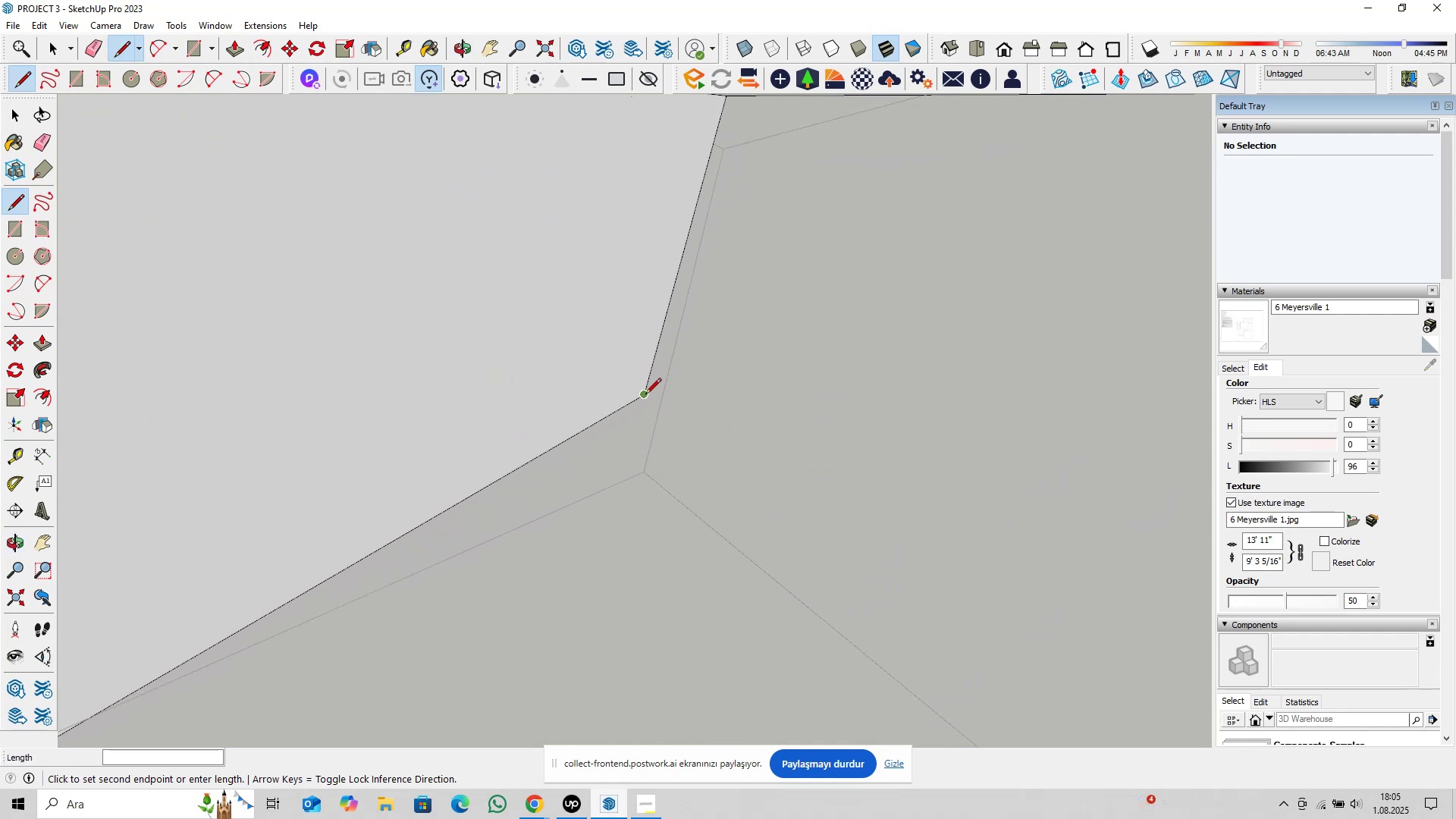 
scroll: coordinate [684, 436], scroll_direction: down, amount: 9.0
 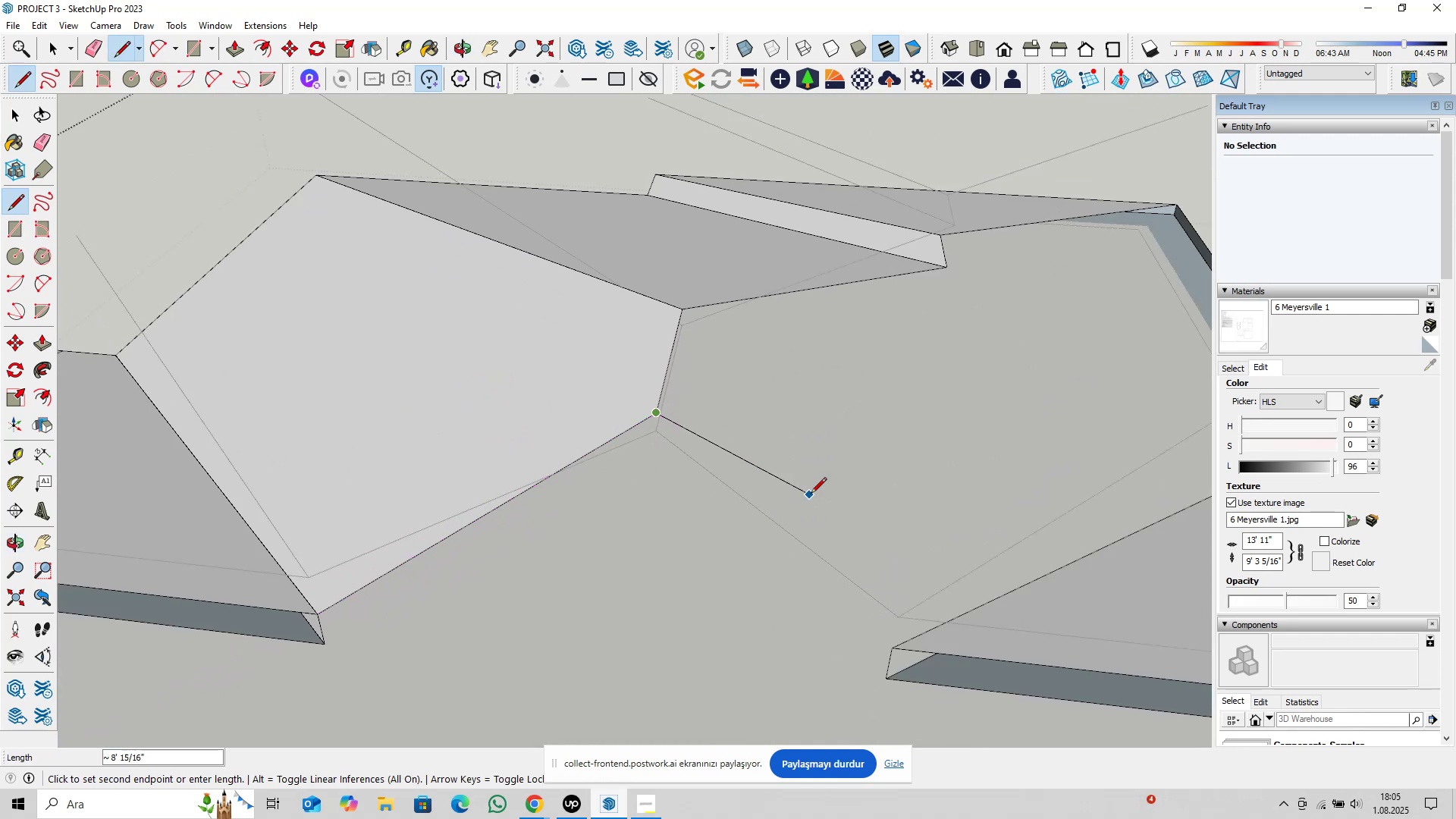 
hold_key(key=ShiftLeft, duration=0.33)
 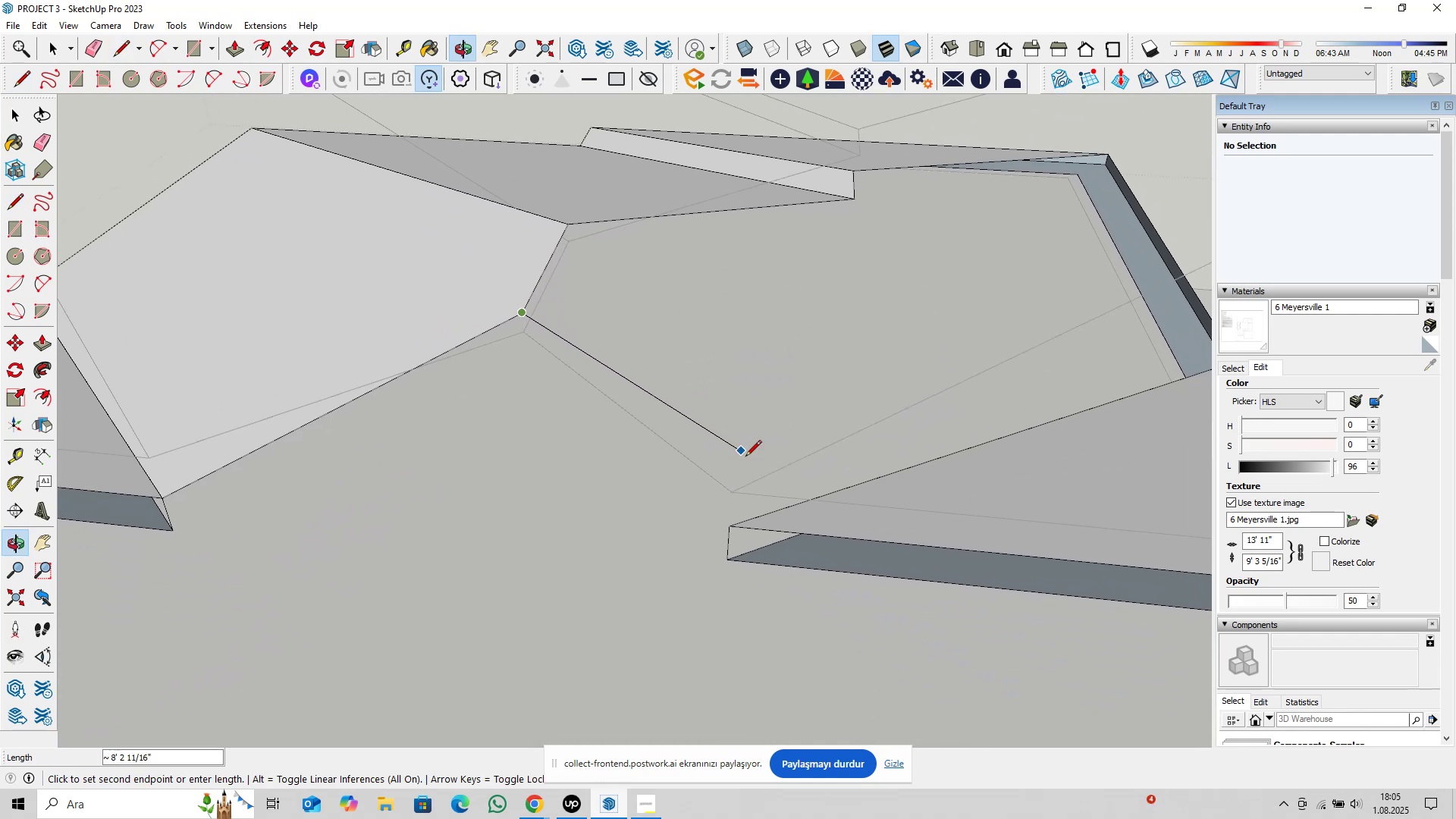 
scroll: coordinate [773, 505], scroll_direction: up, amount: 2.0
 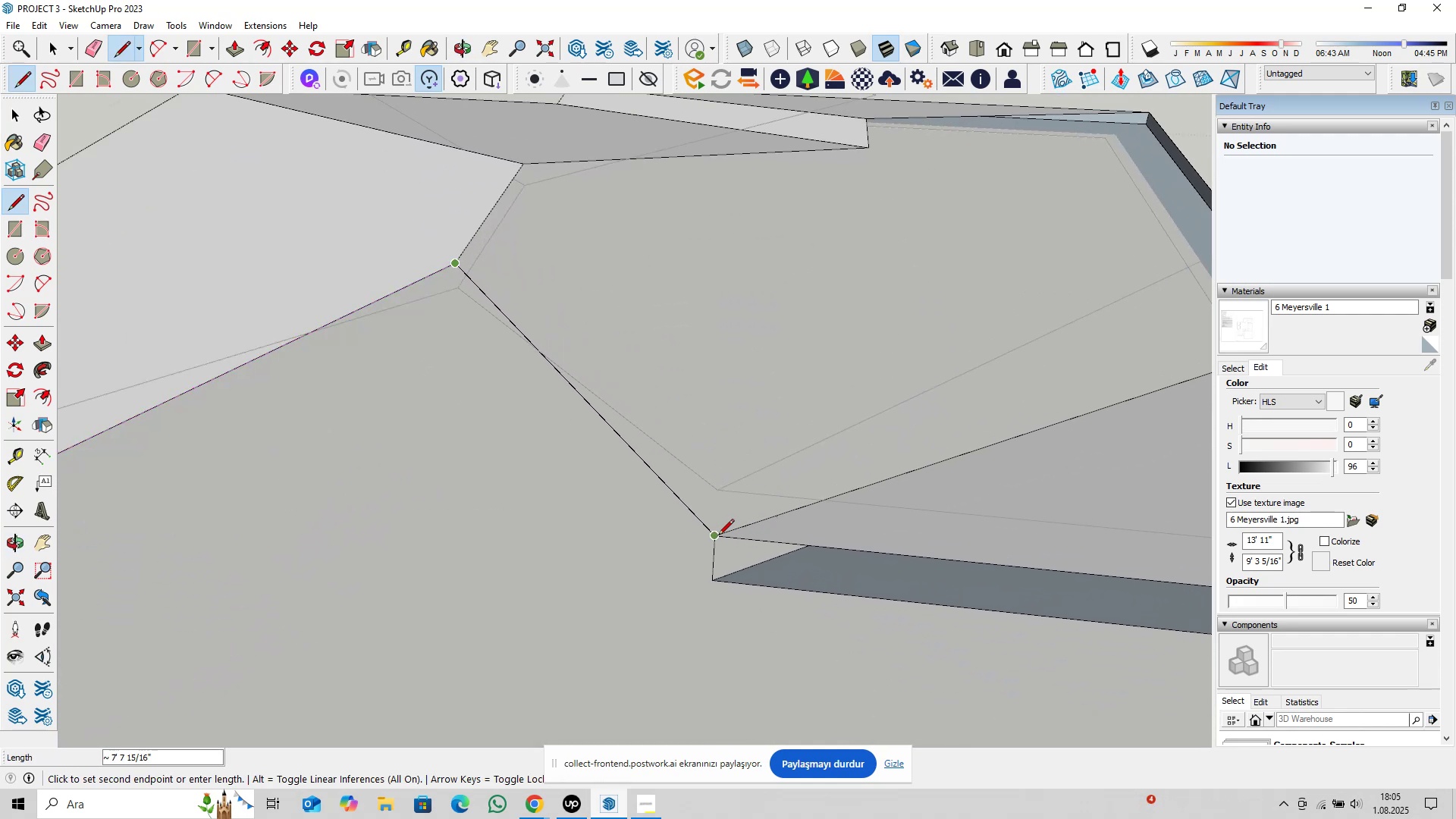 
left_click([718, 536])
 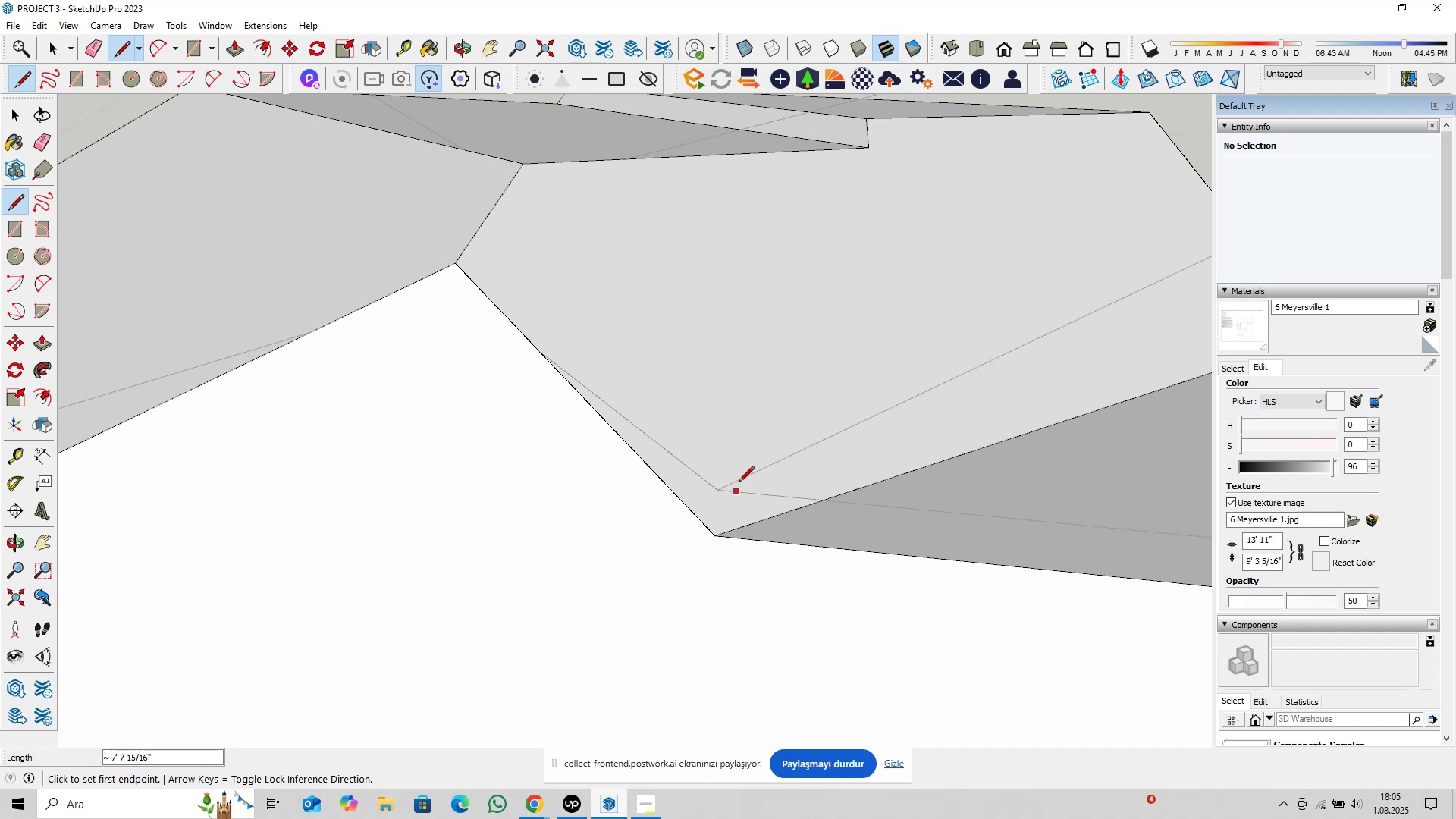 
scroll: coordinate [723, 447], scroll_direction: down, amount: 18.0
 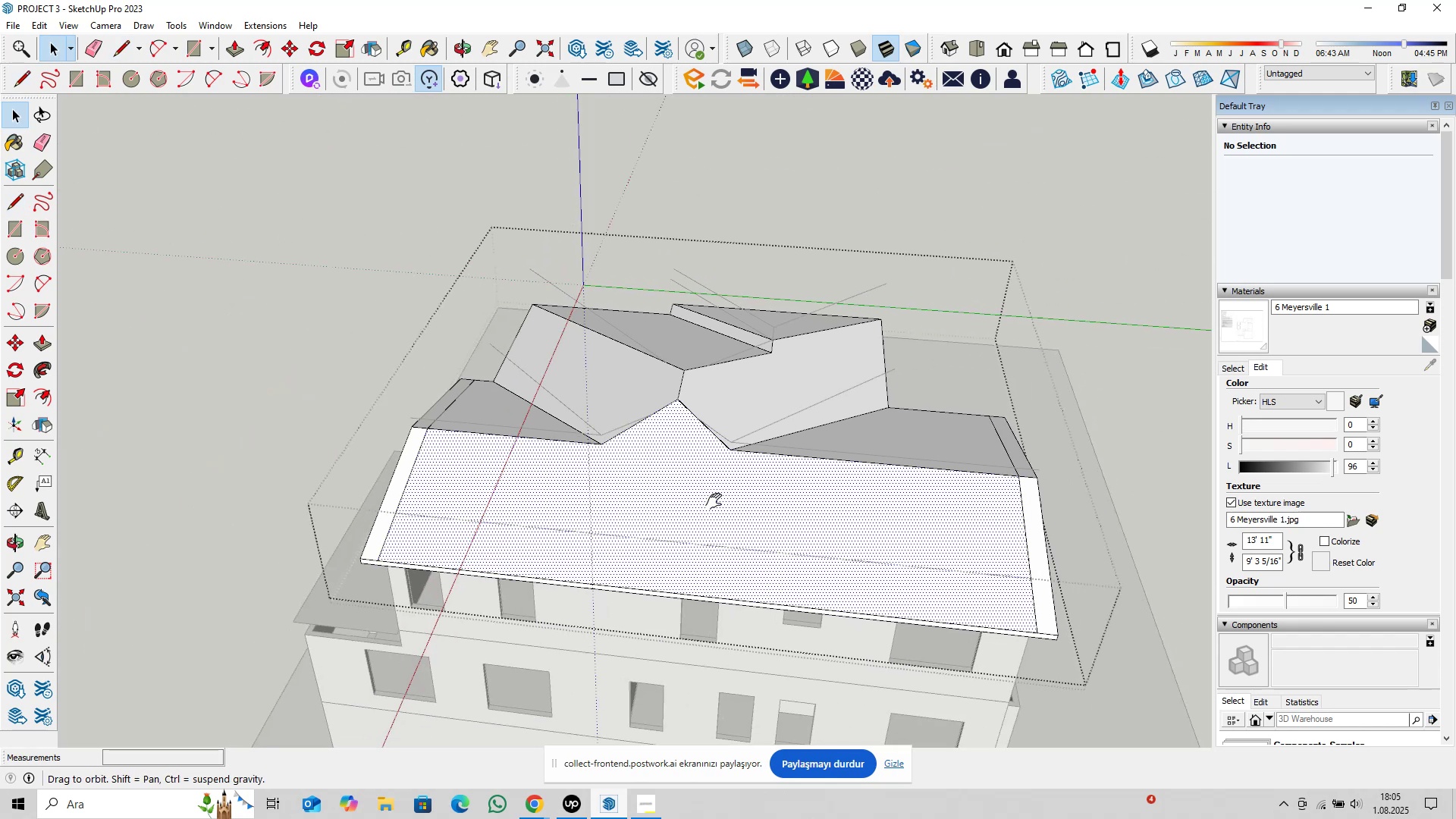 
key(Space)
 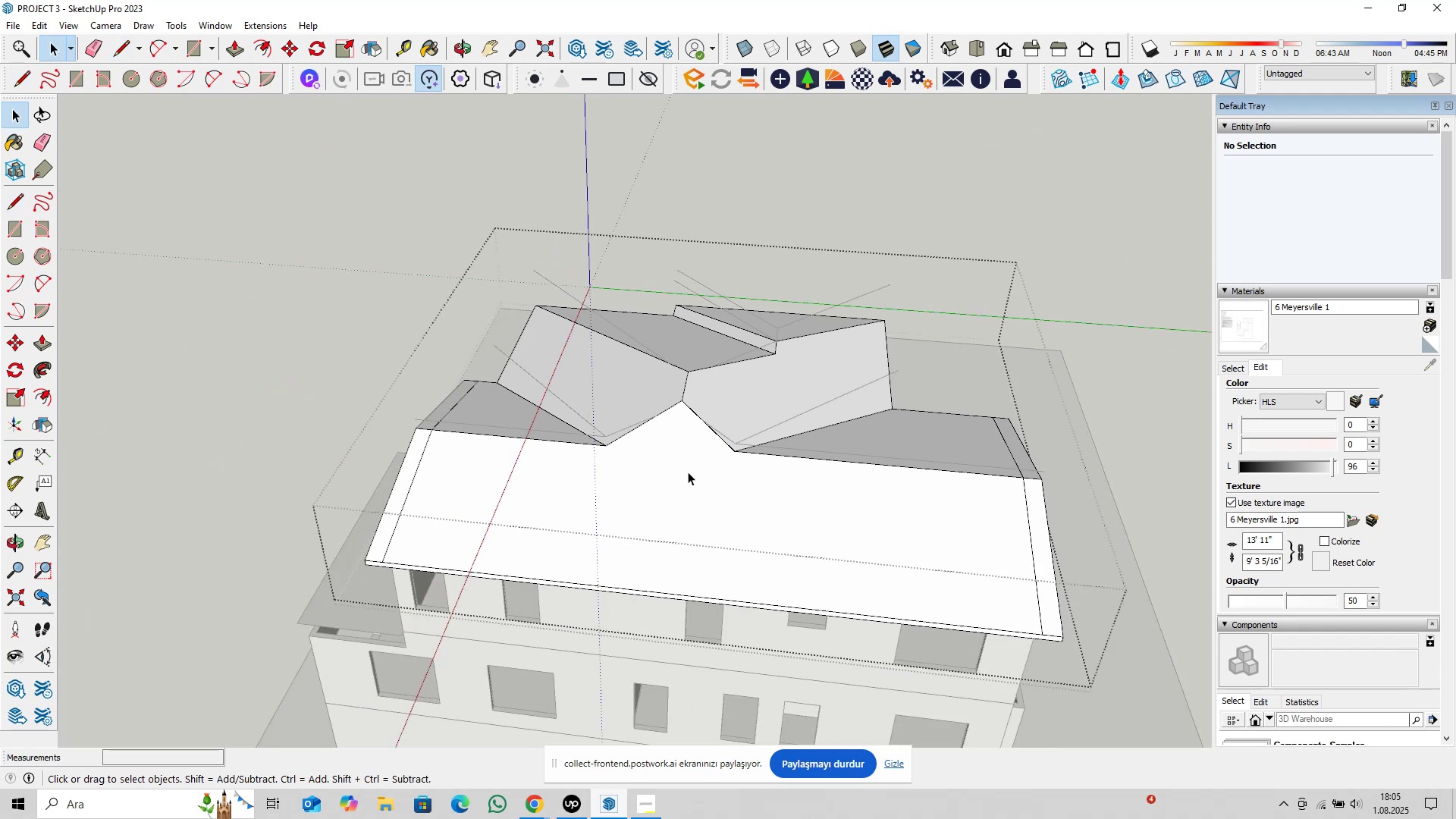 
left_click([679, 475])
 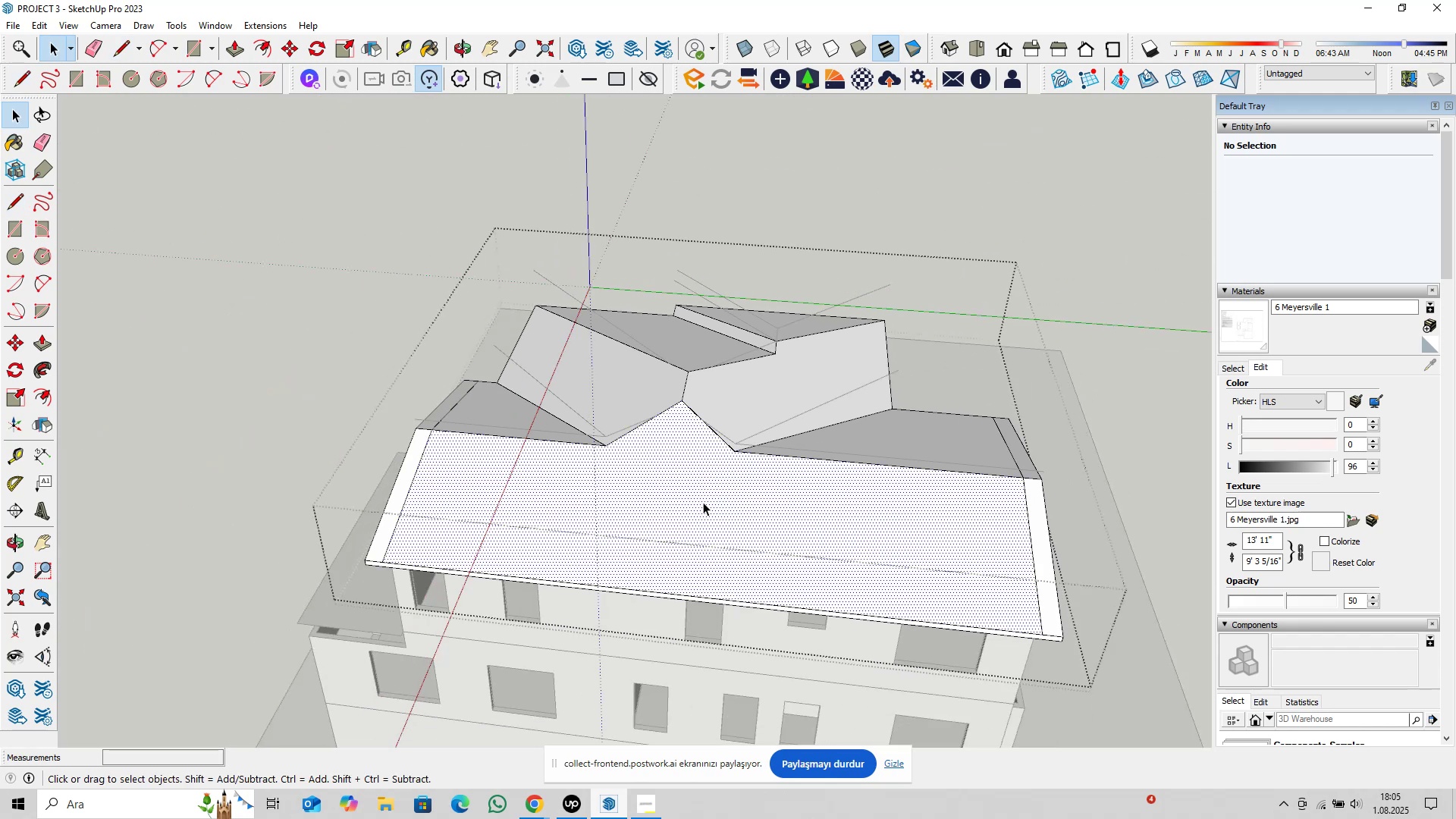 
hold_key(key=ShiftLeft, duration=0.4)
 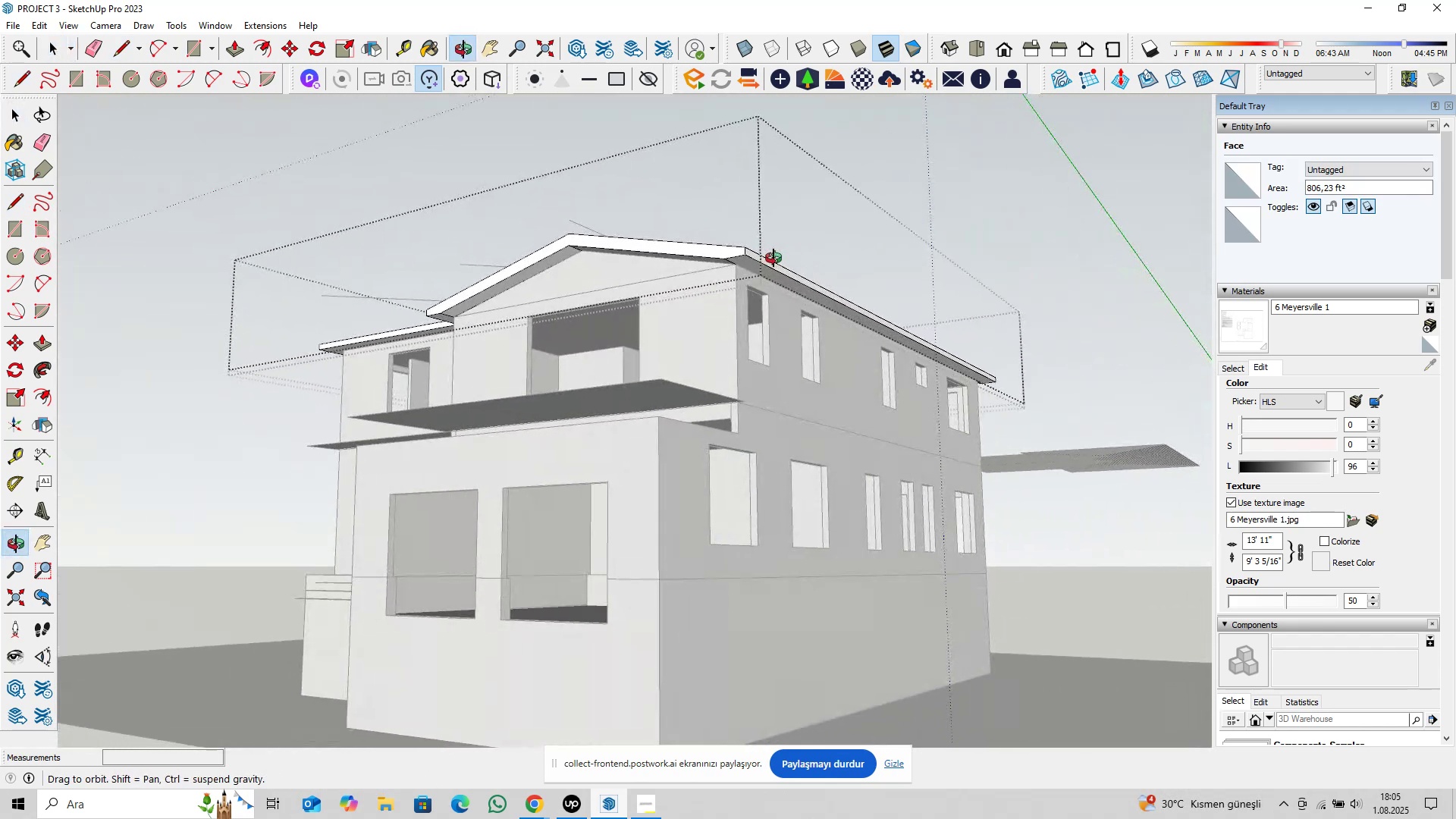 
hold_key(key=ShiftLeft, duration=0.42)
 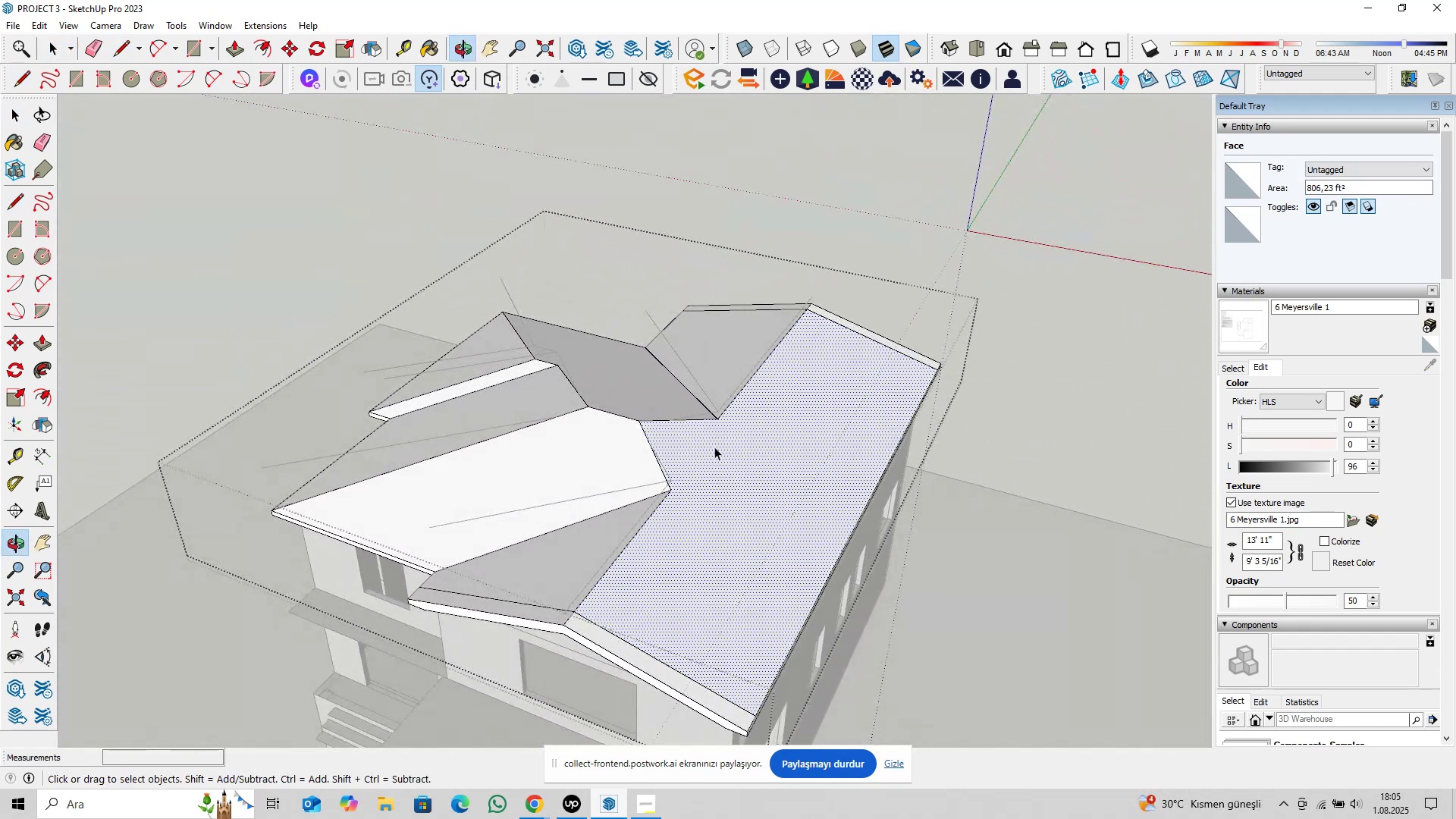 
key(Escape)
 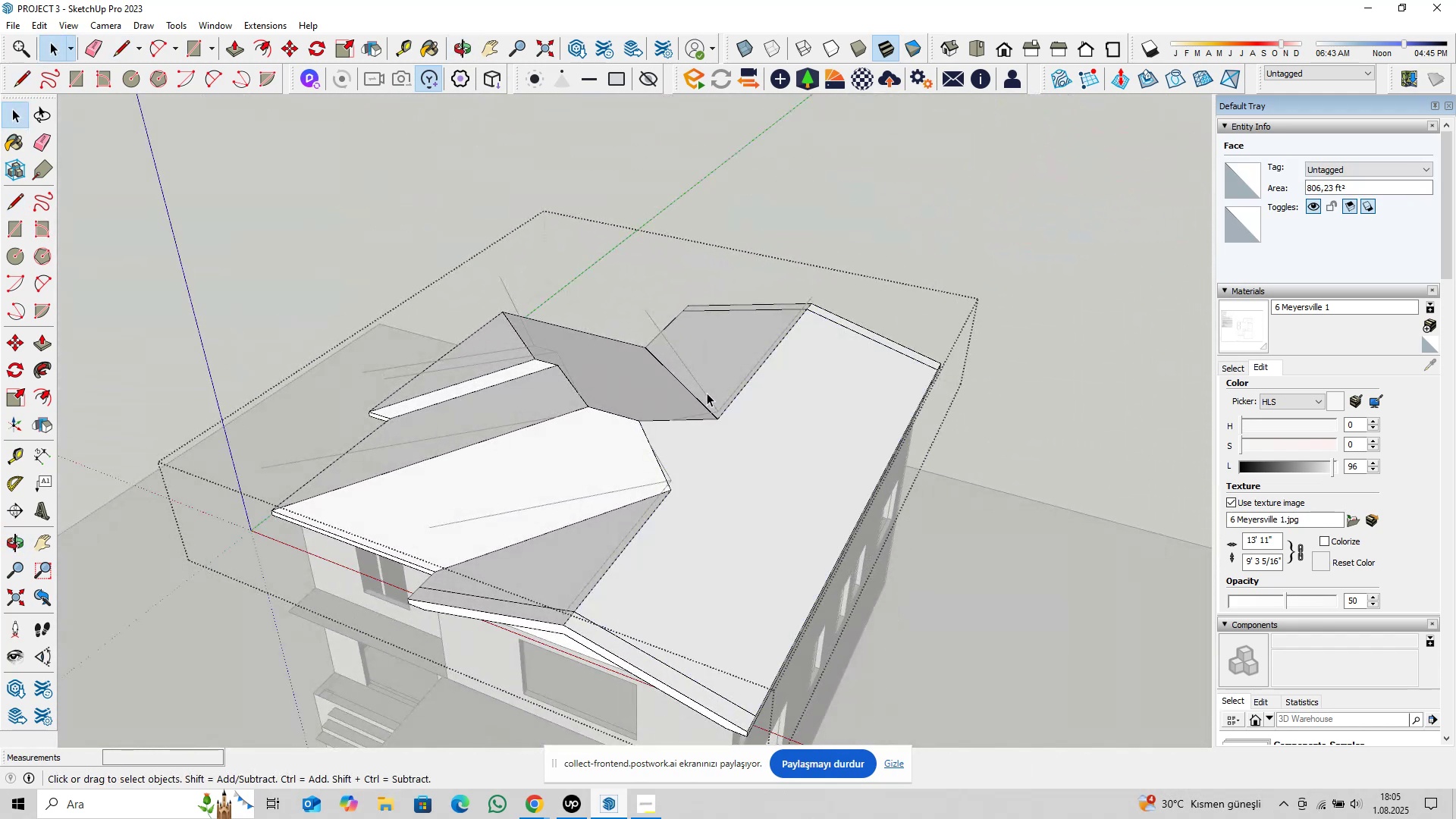 
left_click([707, 393])
 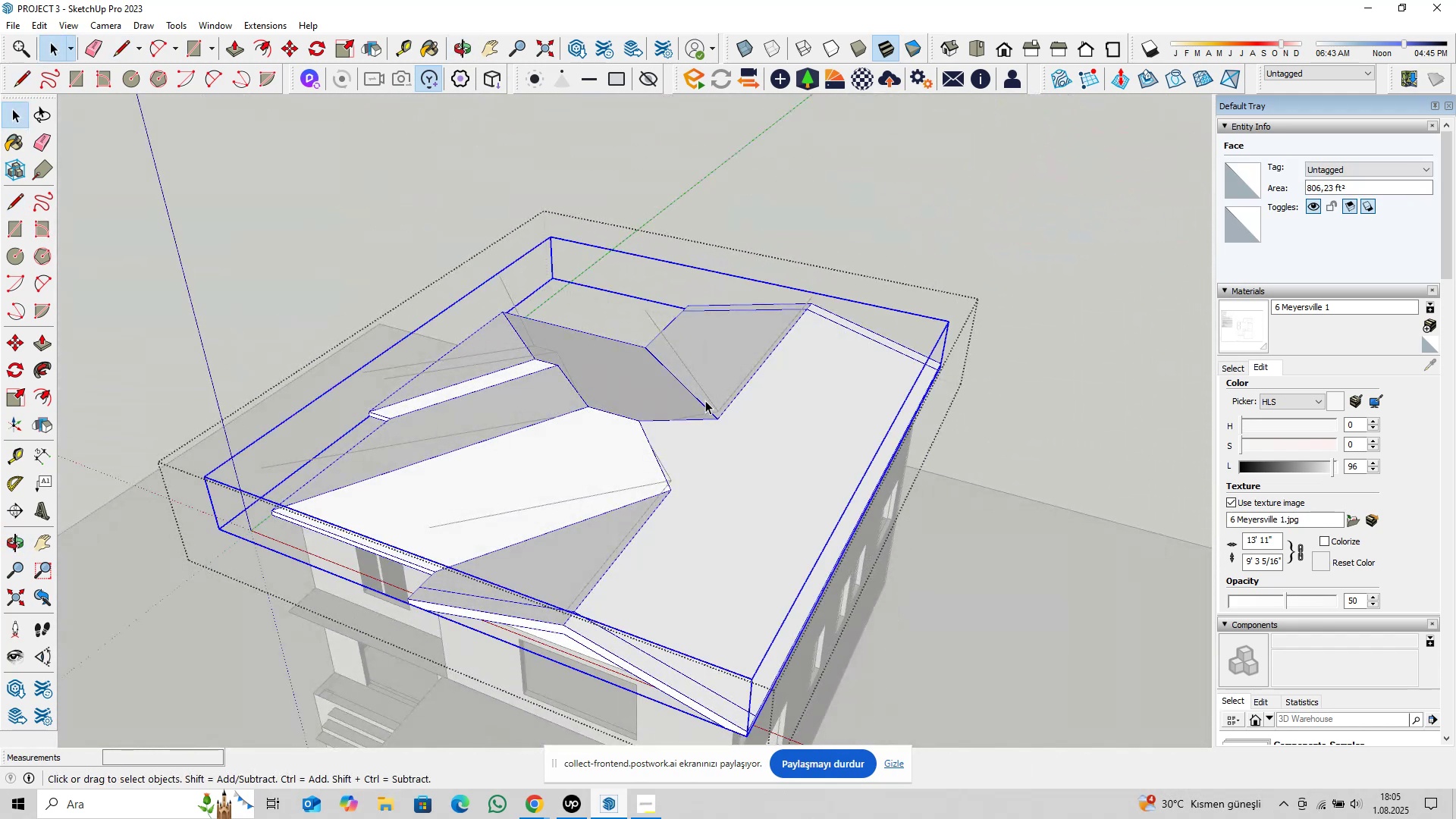 
key(Escape)
 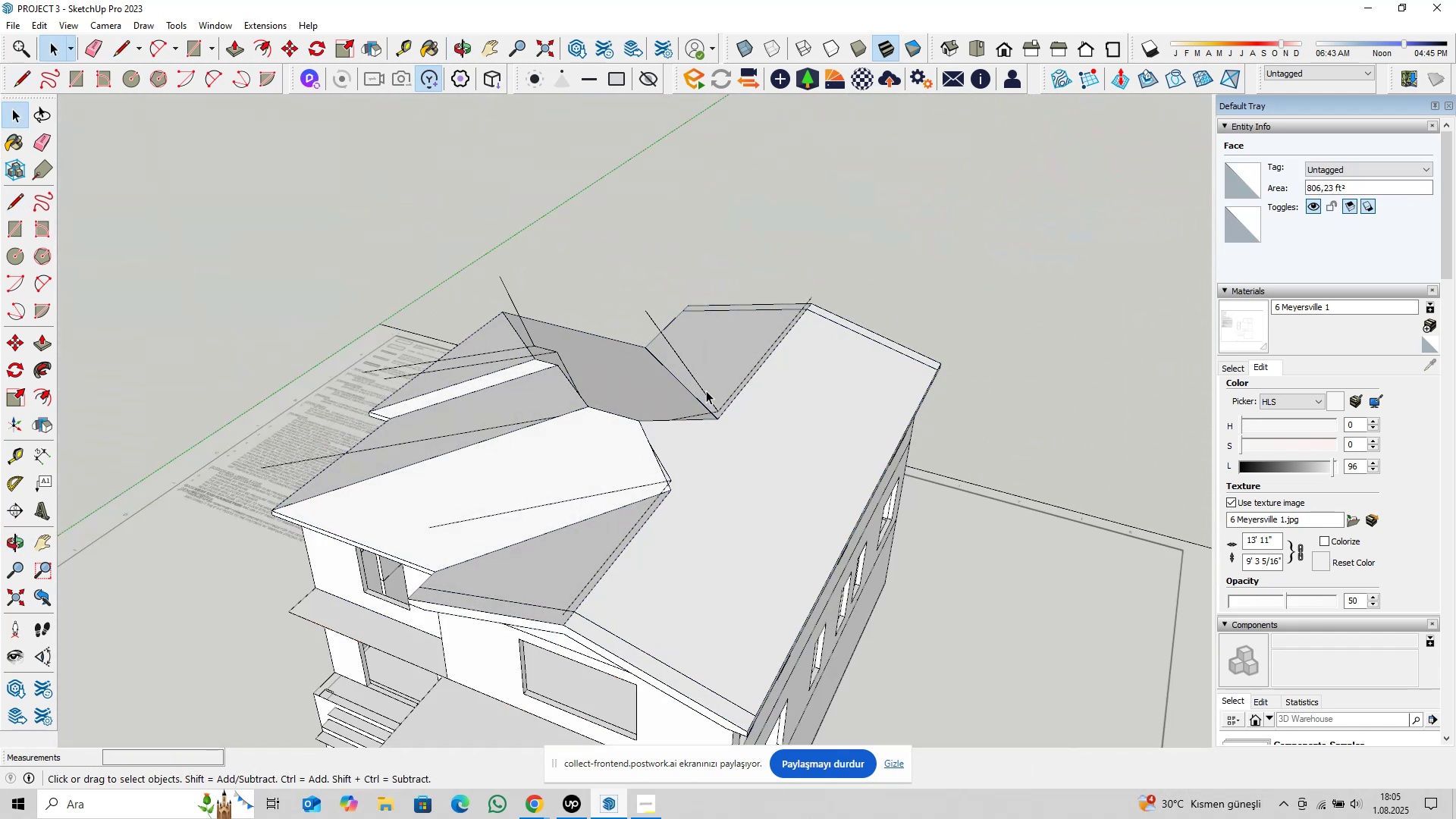 
left_click([706, 391])
 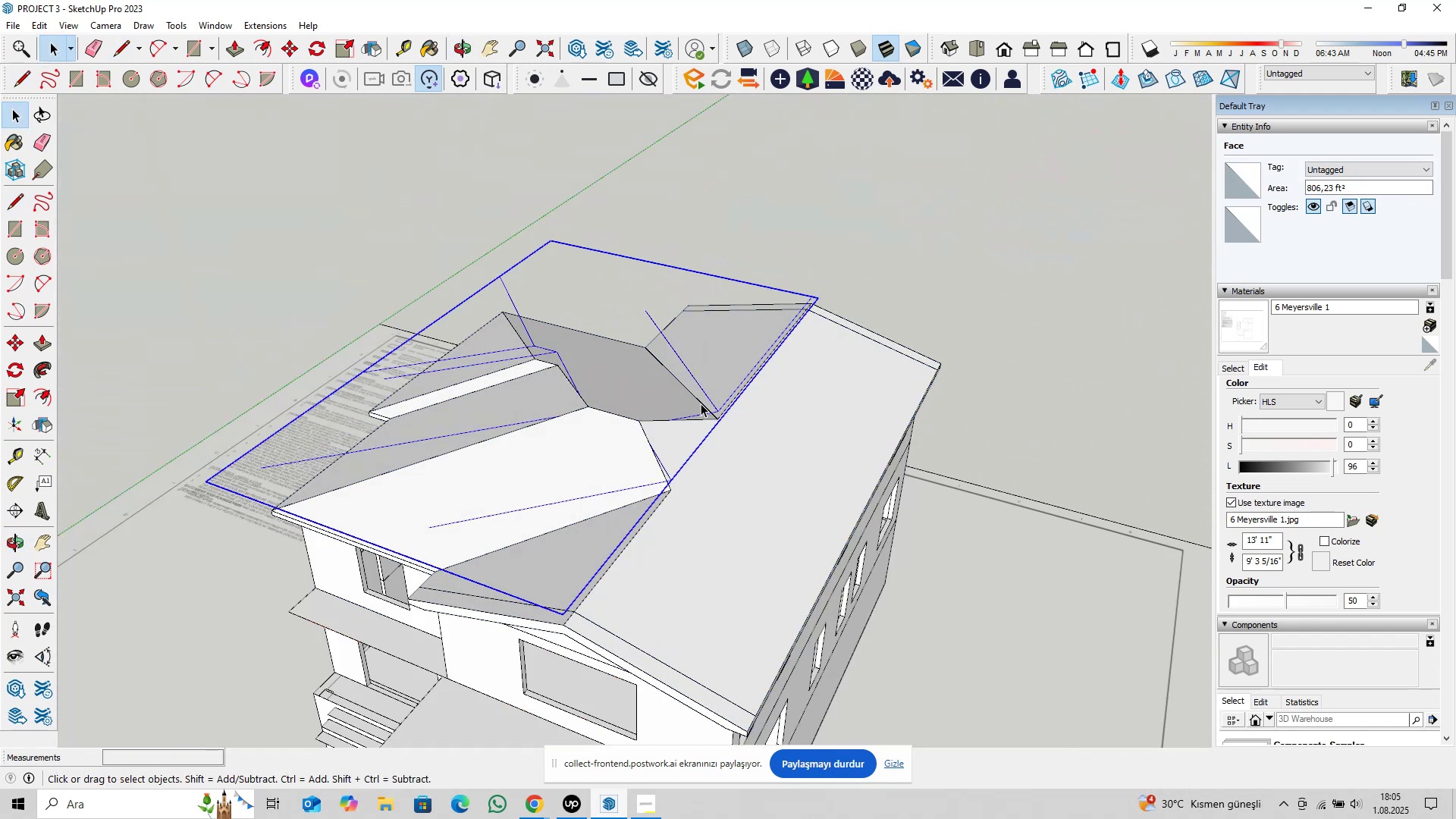 
scroll: coordinate [705, 431], scroll_direction: down, amount: 6.0
 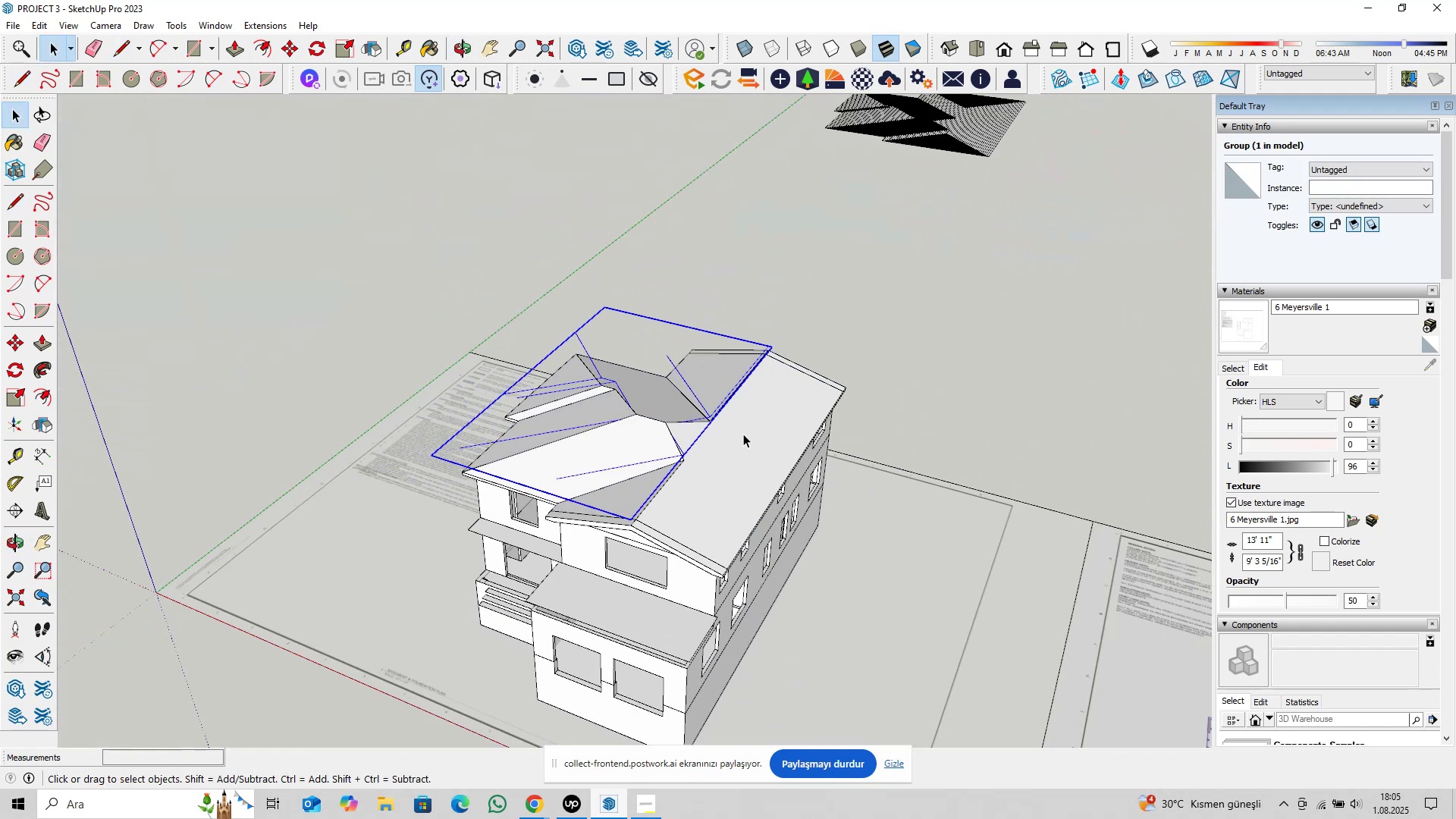 
key(Shift+ShiftLeft)
 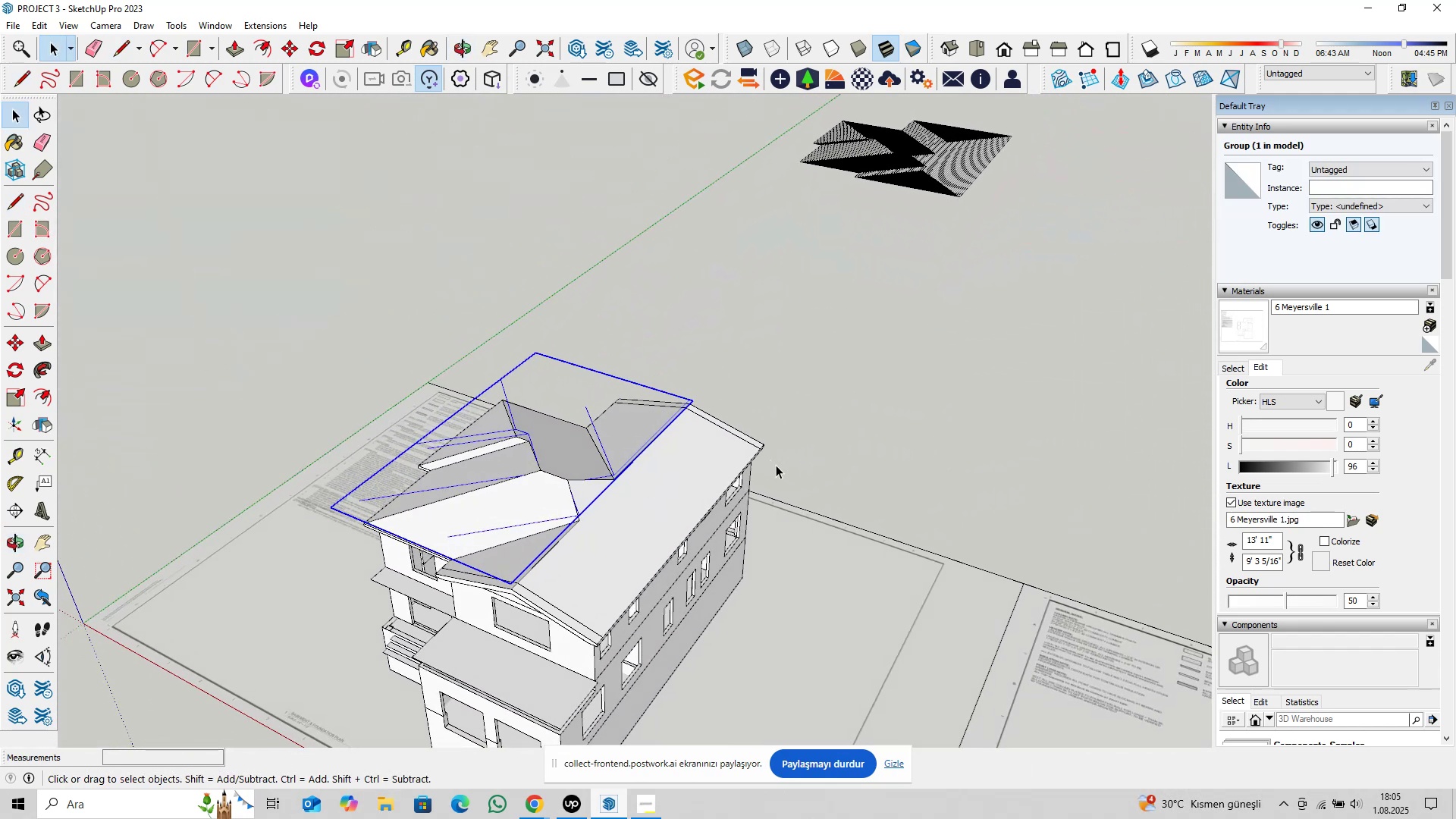 
key(M)
 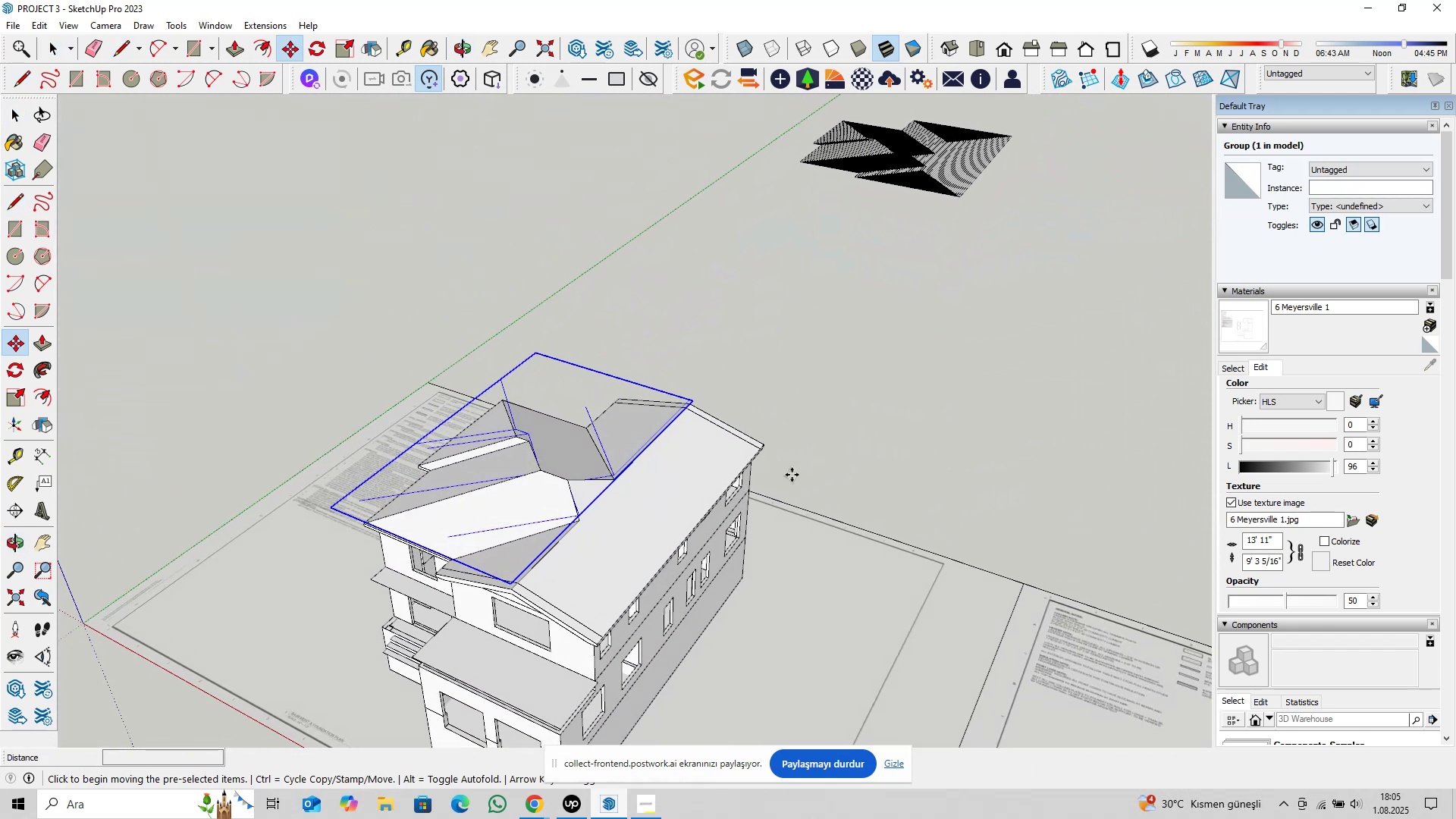 
left_click([792, 475])
 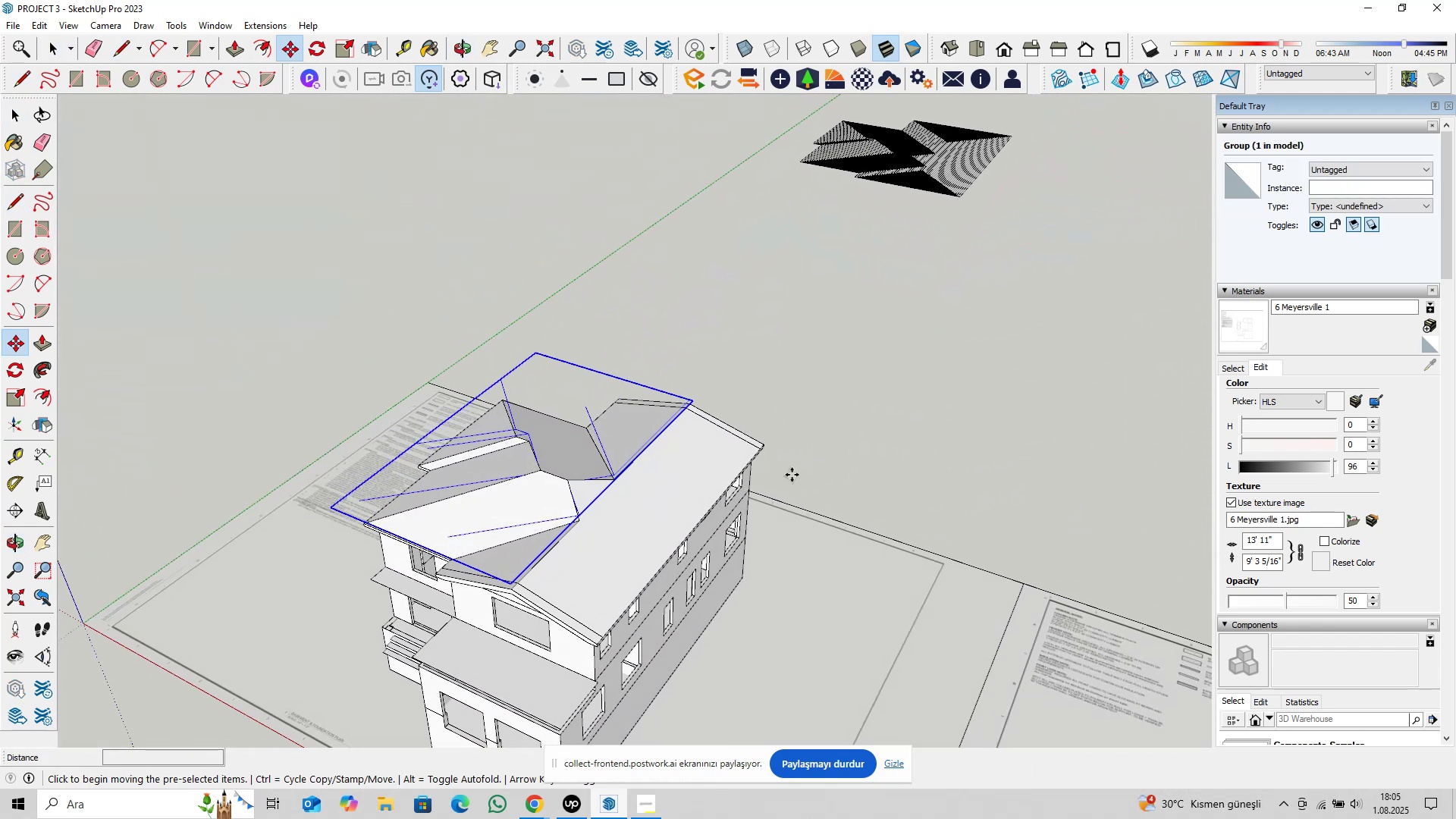 
key(ArrowLeft)
 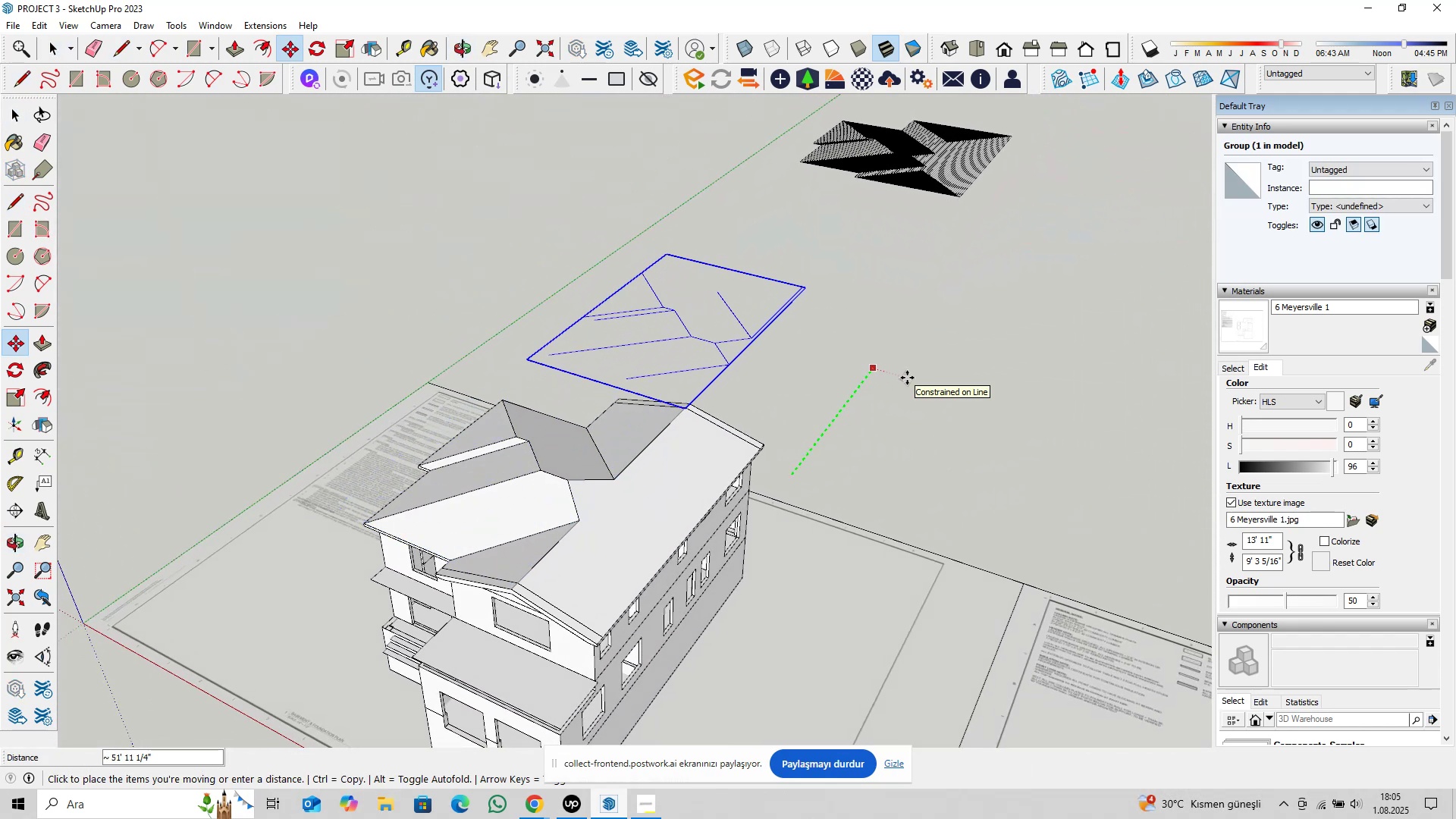 
type(175@)
 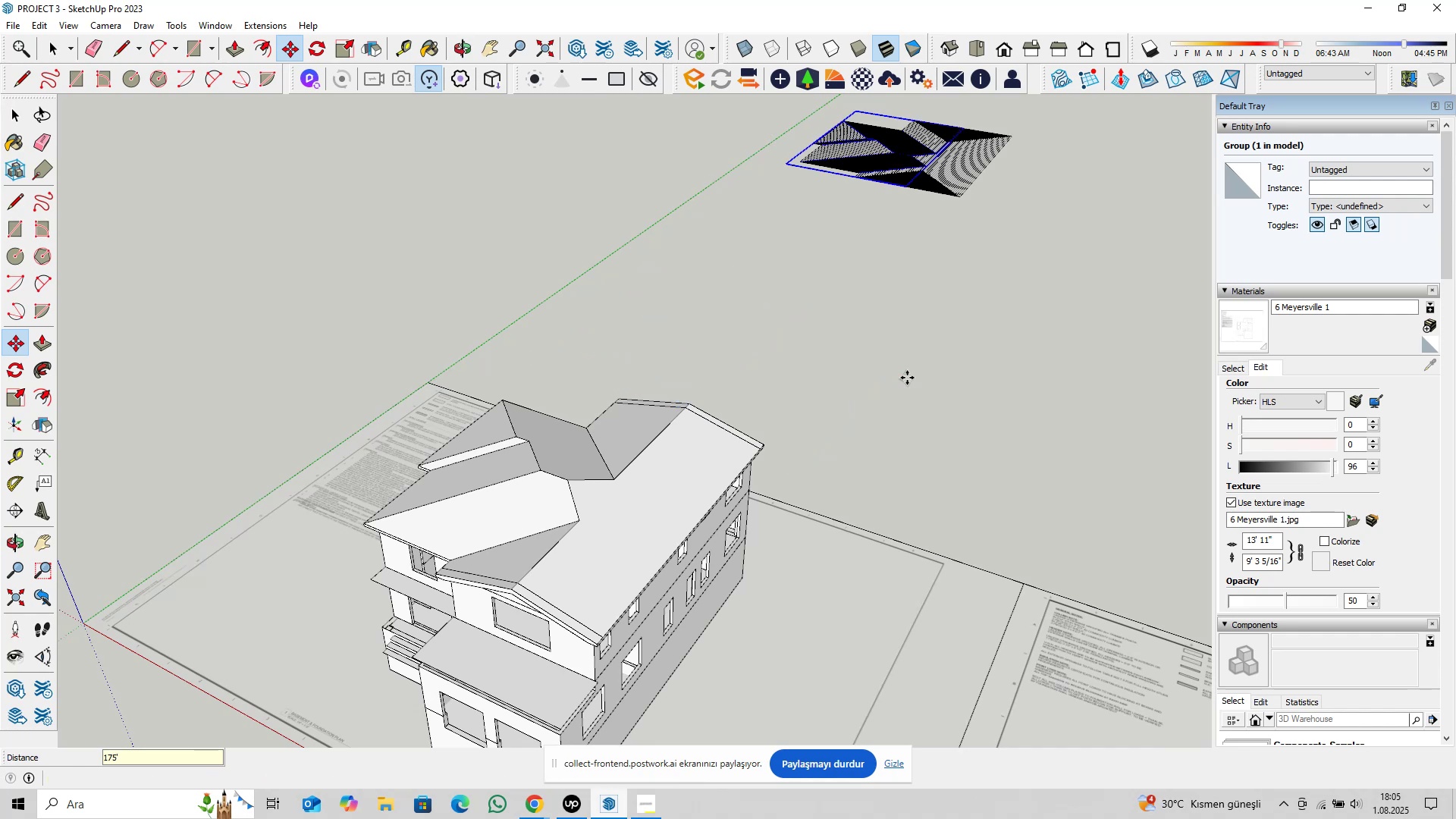 
 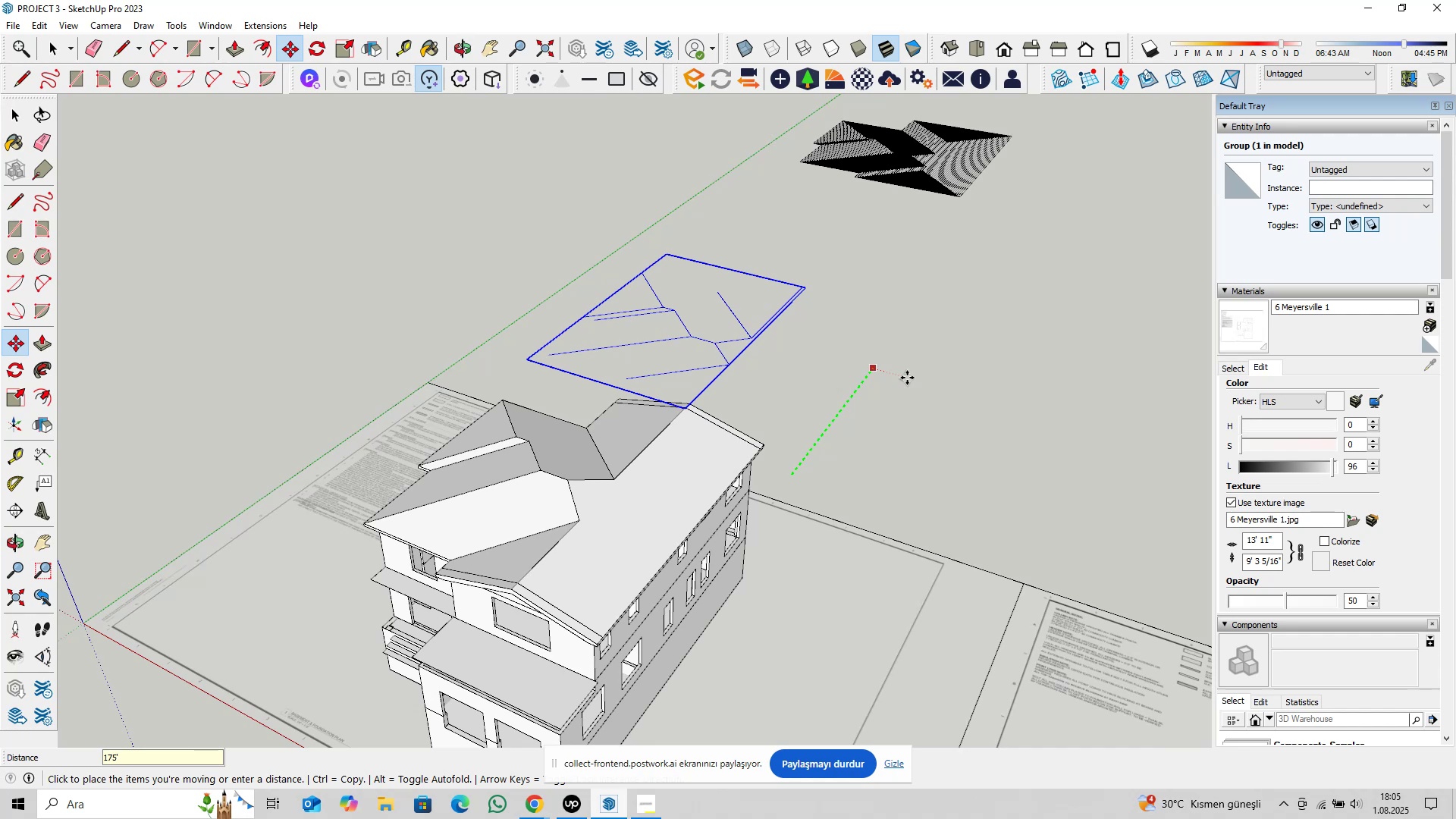 
key(Enter)
 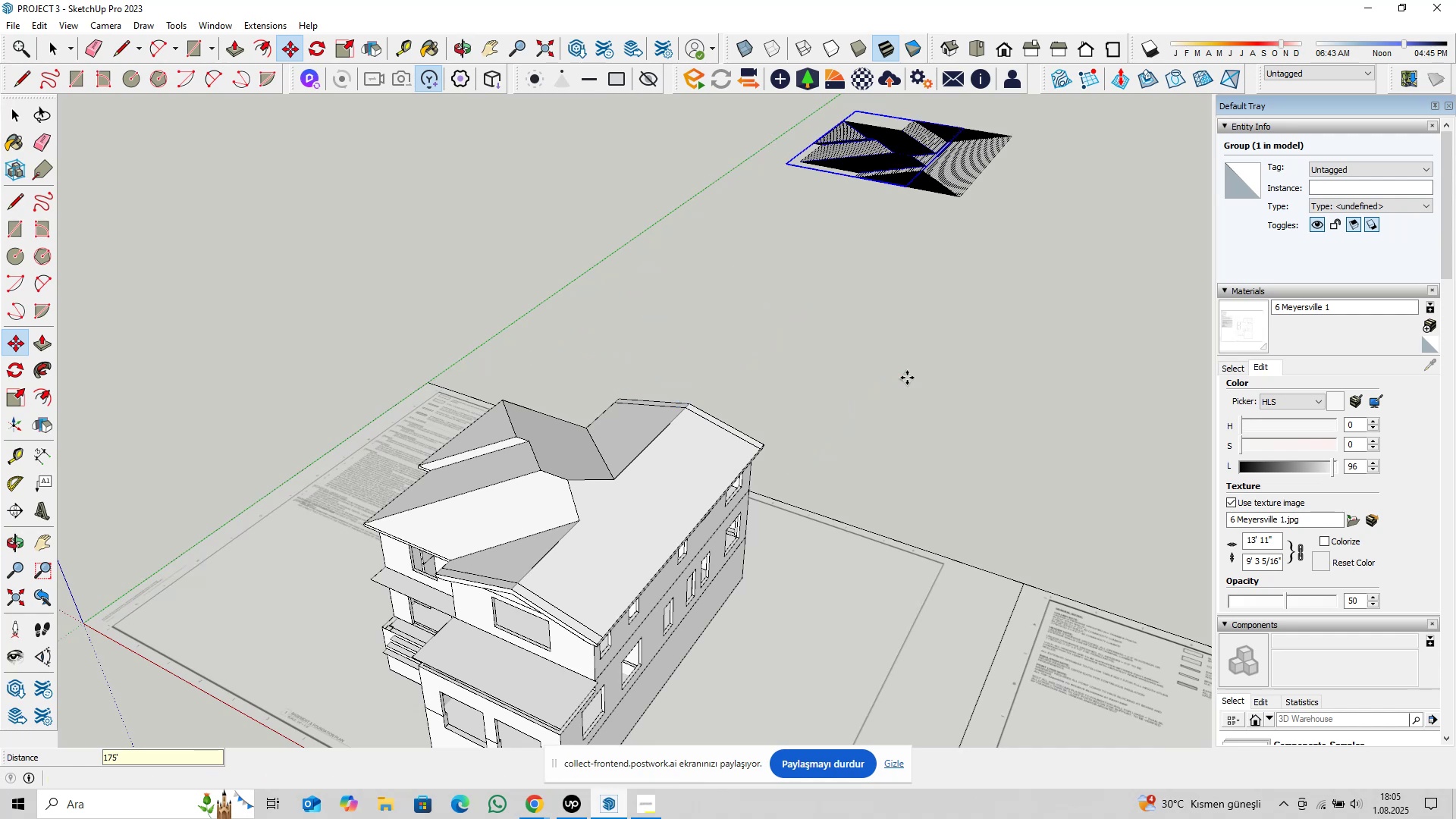 
key(Space)
 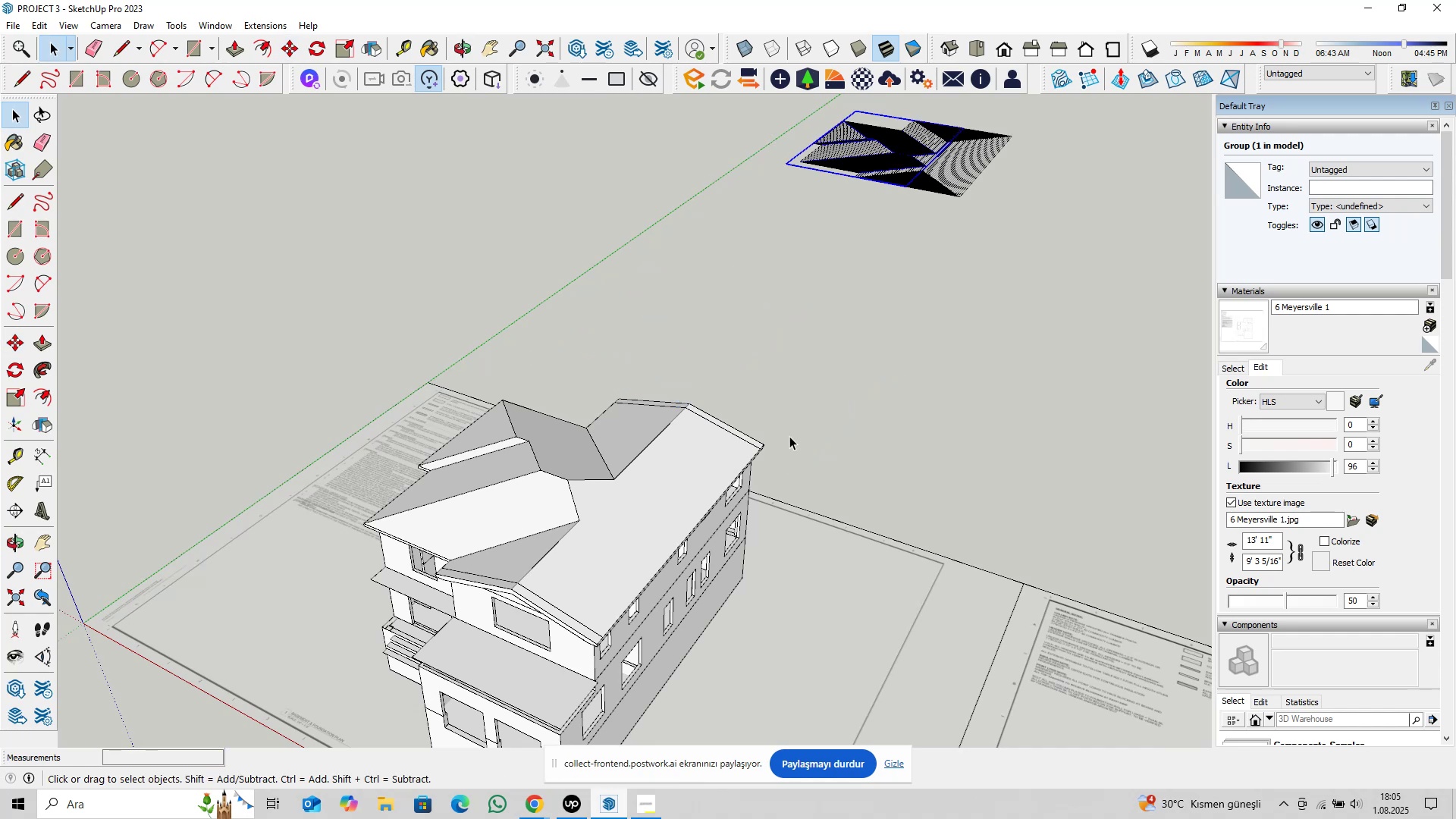 
scroll: coordinate [626, 500], scroll_direction: up, amount: 3.0
 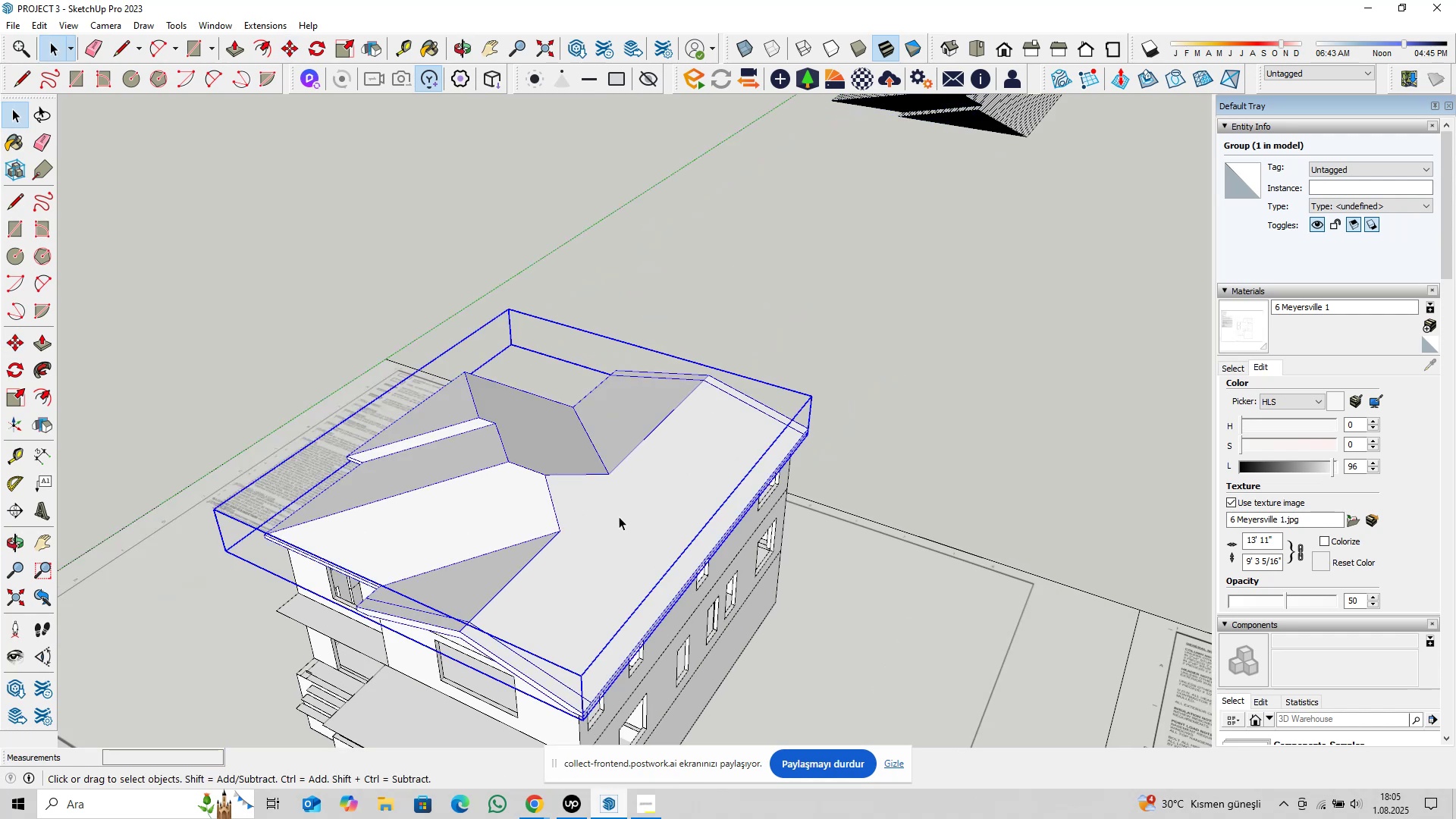 
key(Shift+ShiftLeft)
 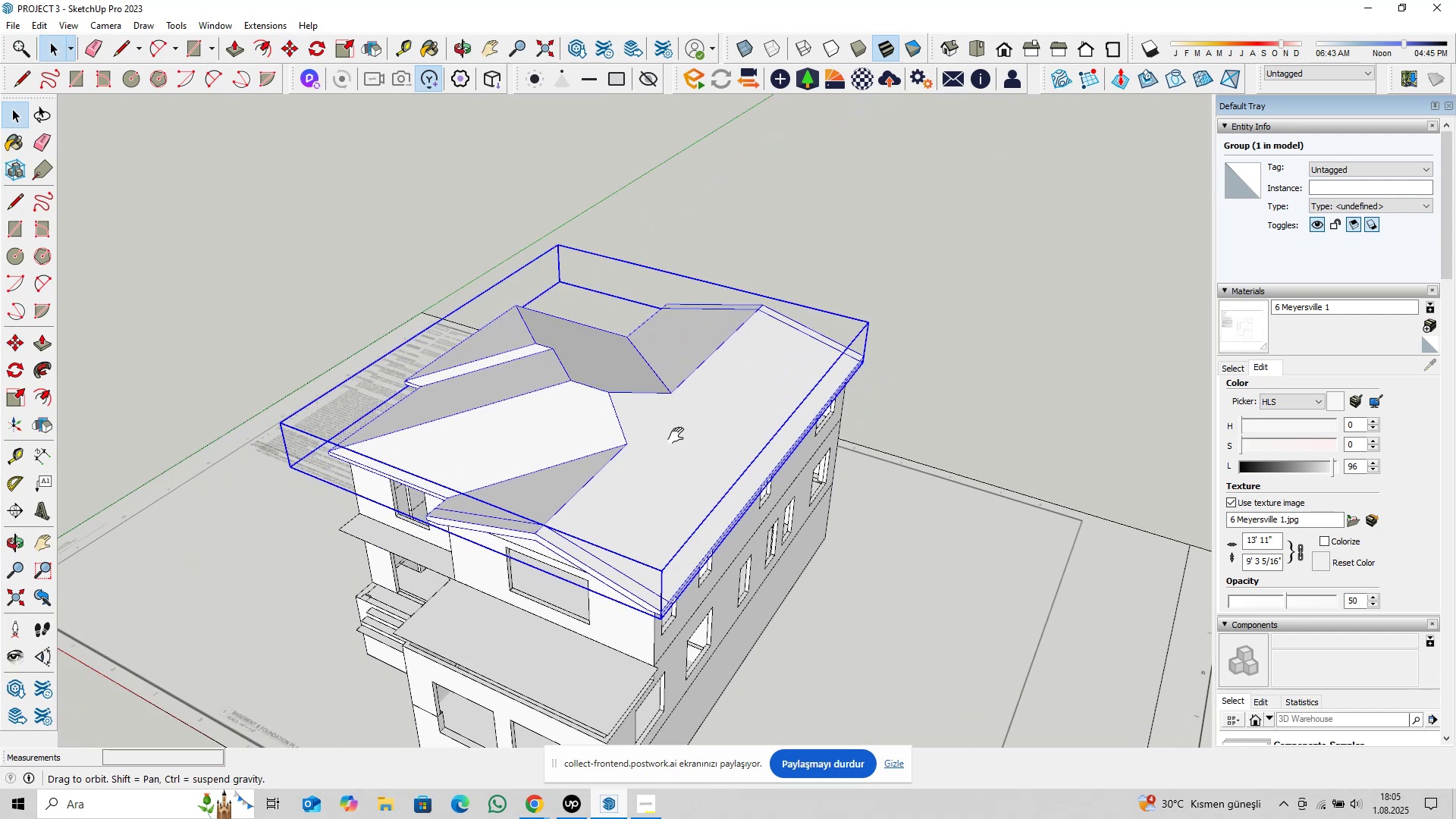 
scroll: coordinate [628, 507], scroll_direction: up, amount: 4.0
 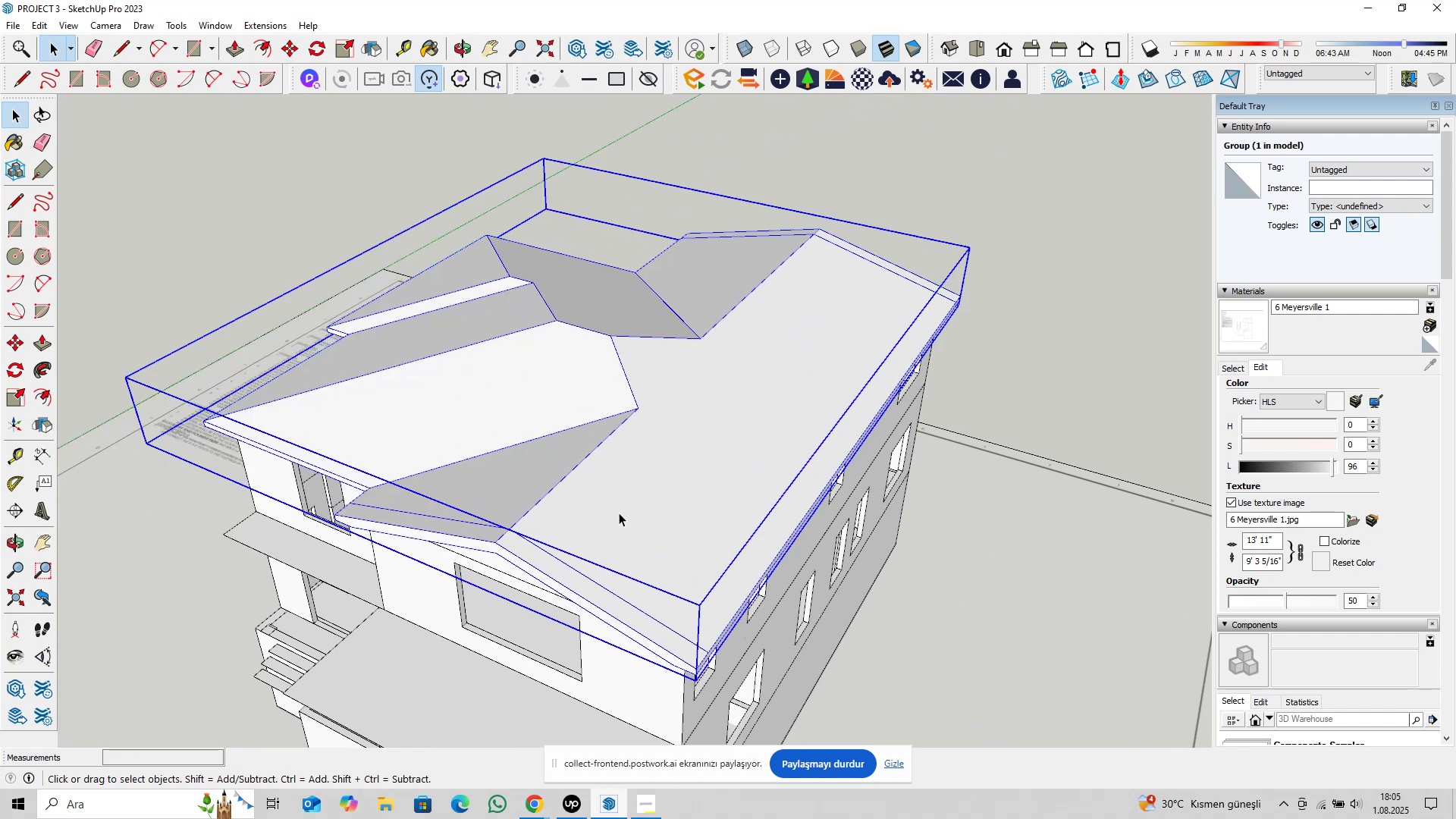 
double_click([619, 513])
 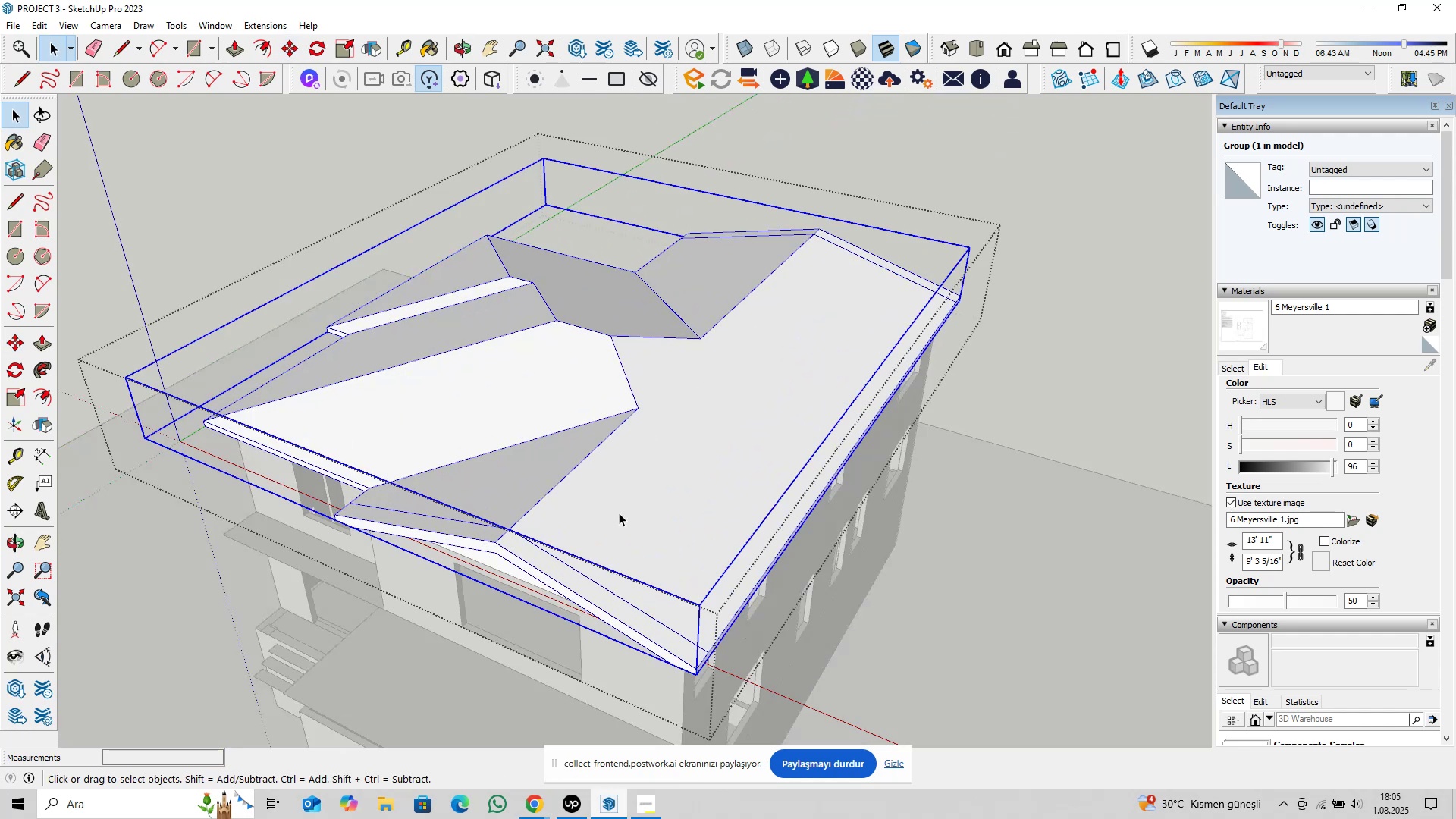 
triple_click([619, 513])
 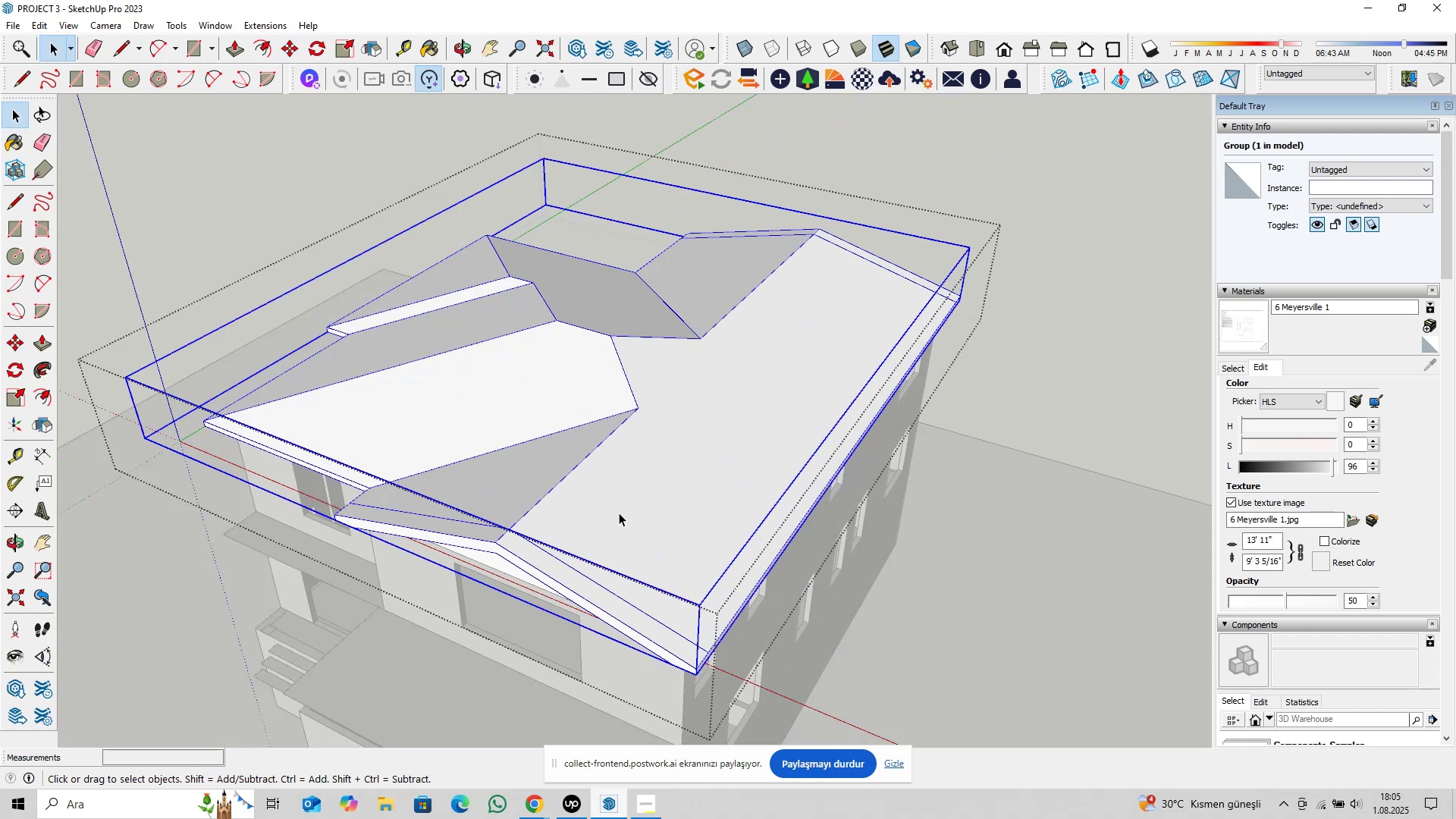 
triple_click([619, 513])
 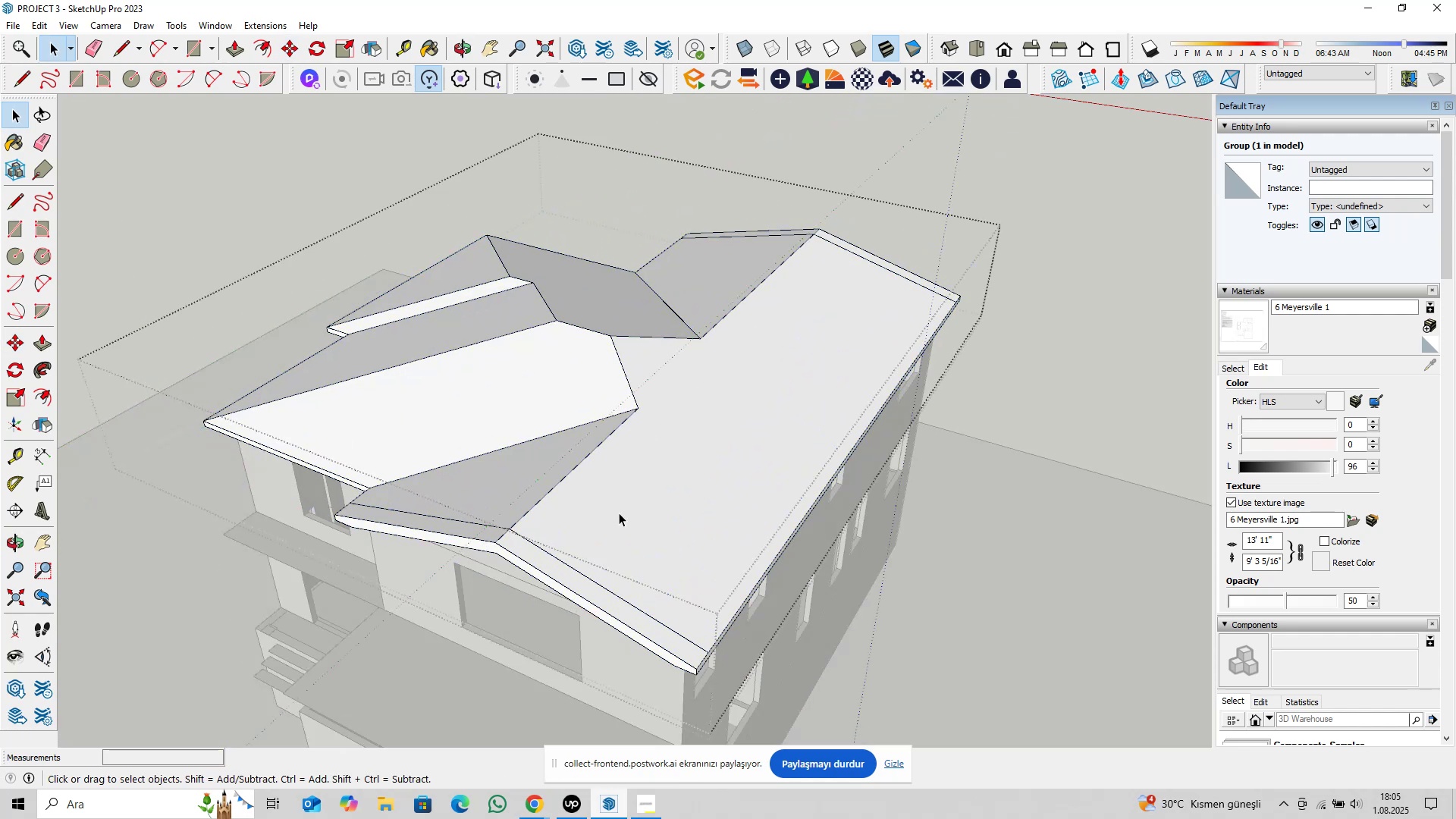 
triple_click([619, 513])
 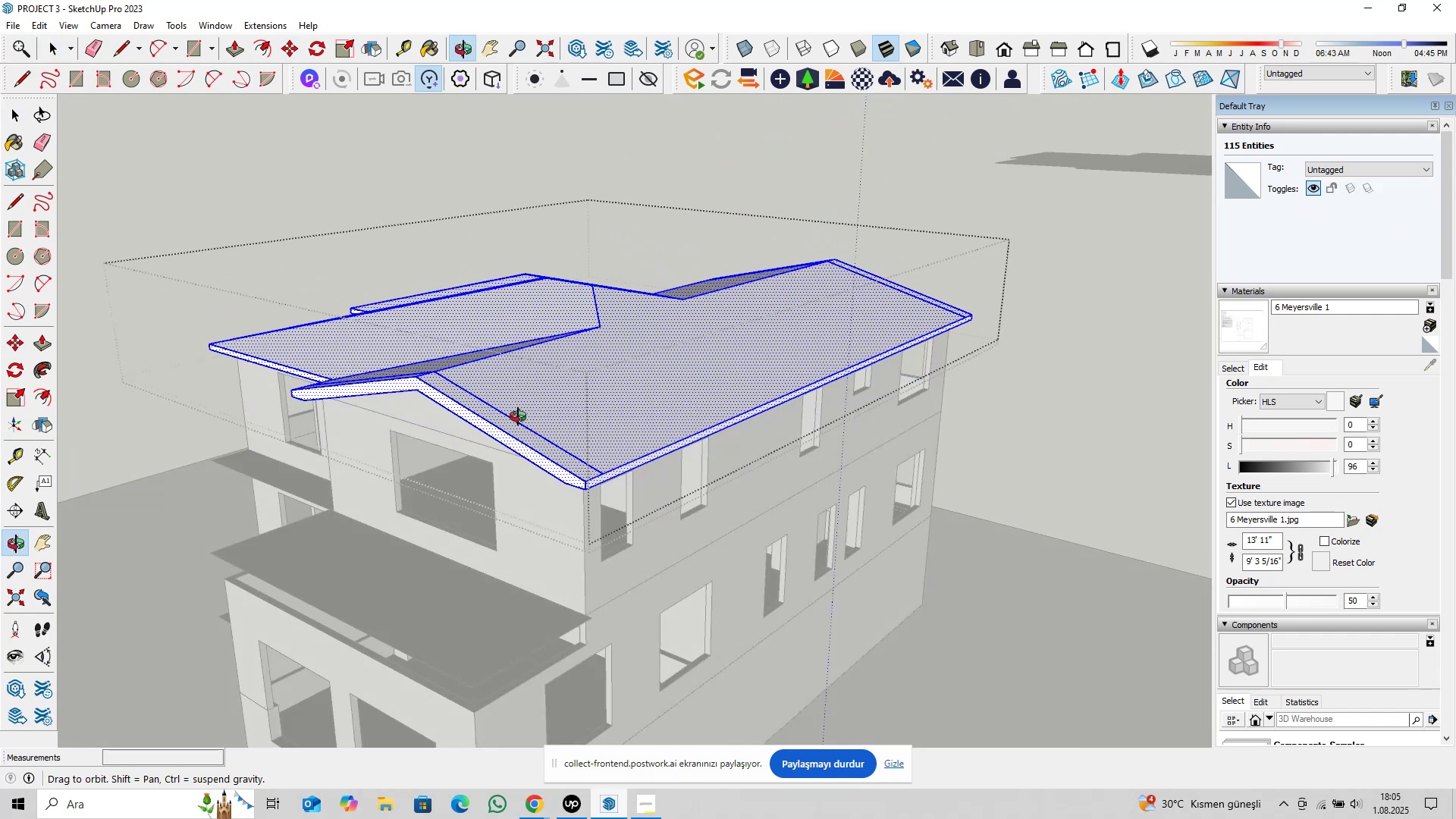 
scroll: coordinate [553, 406], scroll_direction: up, amount: 9.0
 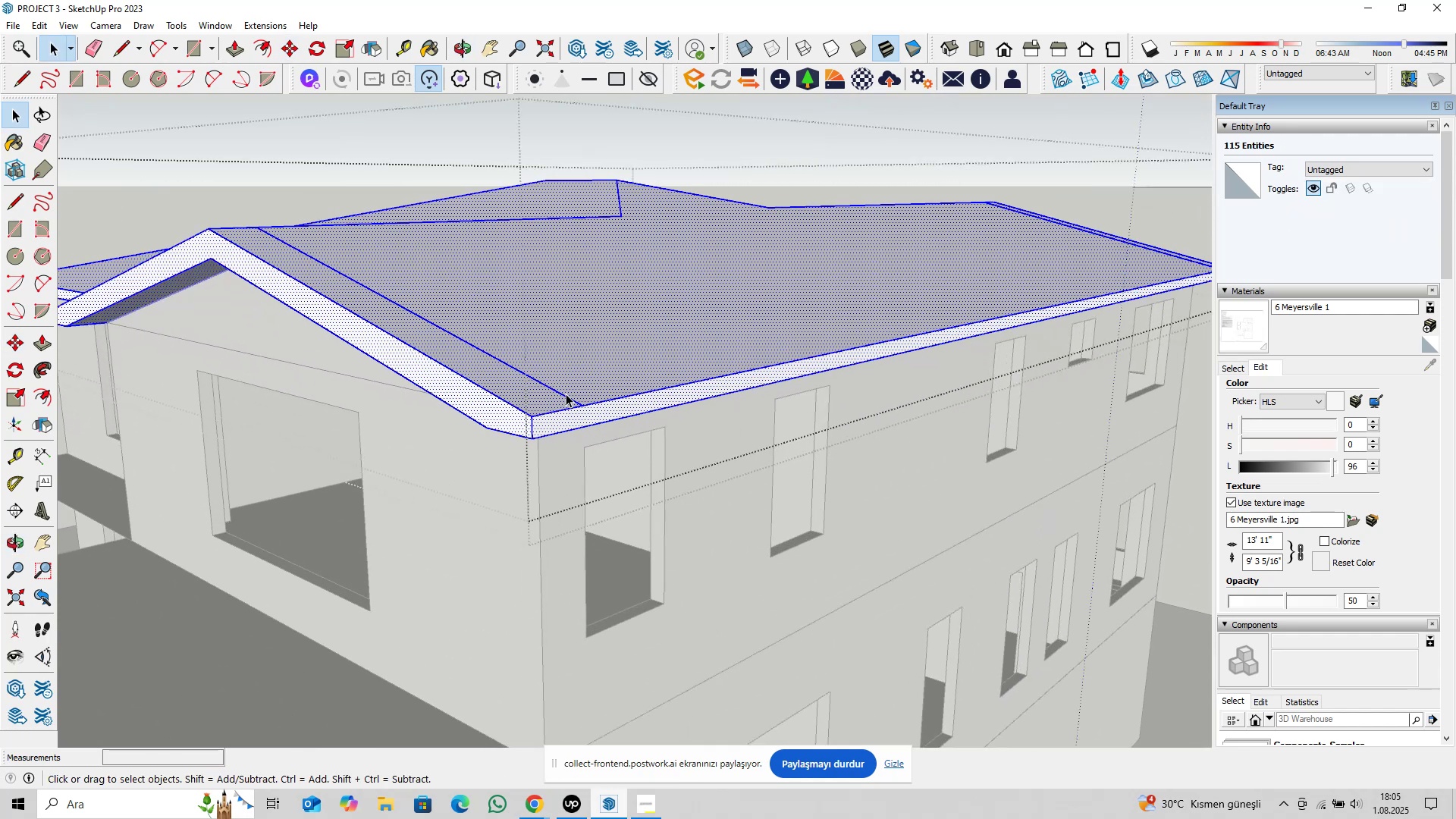 
left_click([566, 391])
 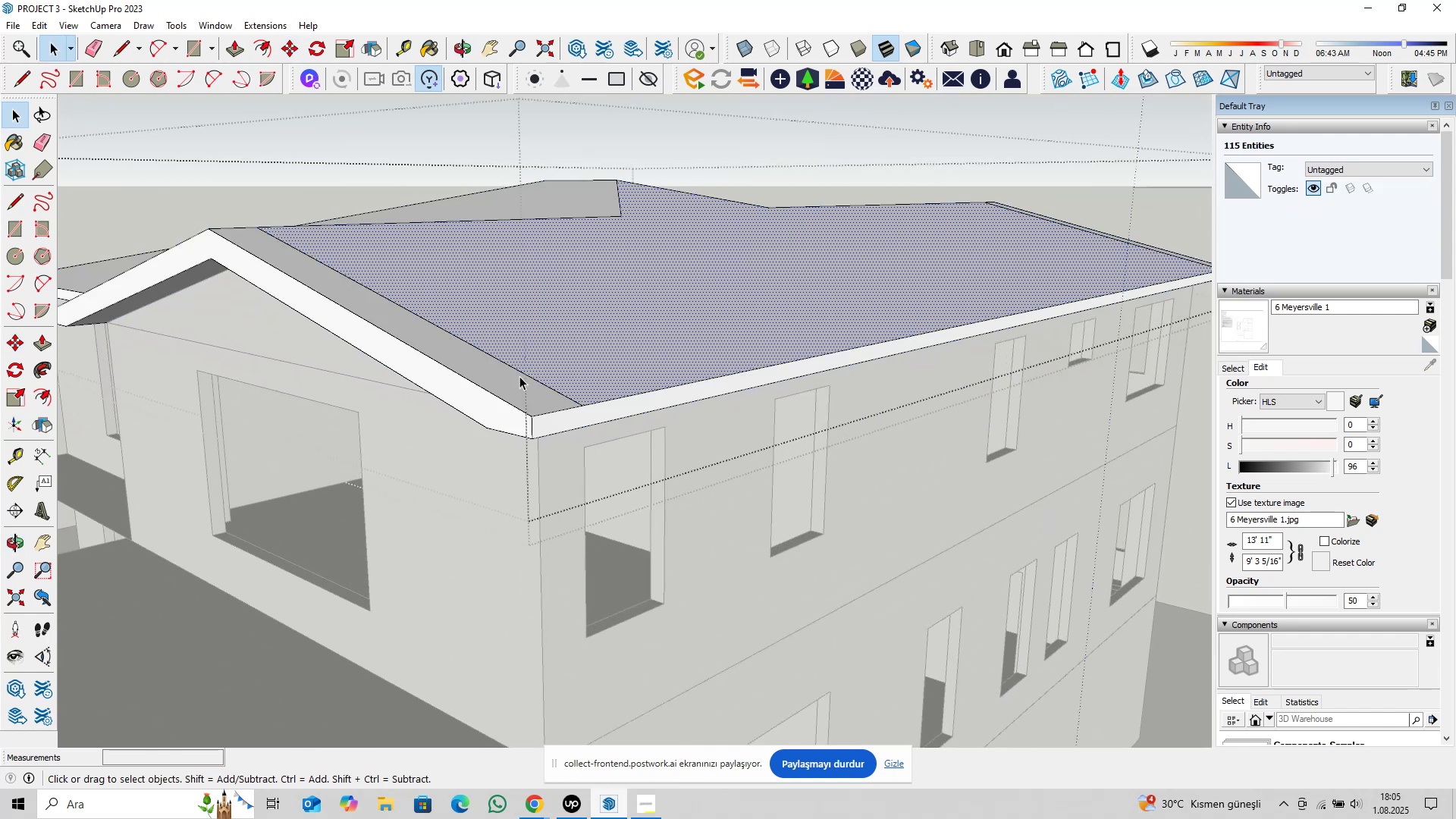 
hold_key(key=ShiftLeft, duration=0.3)
 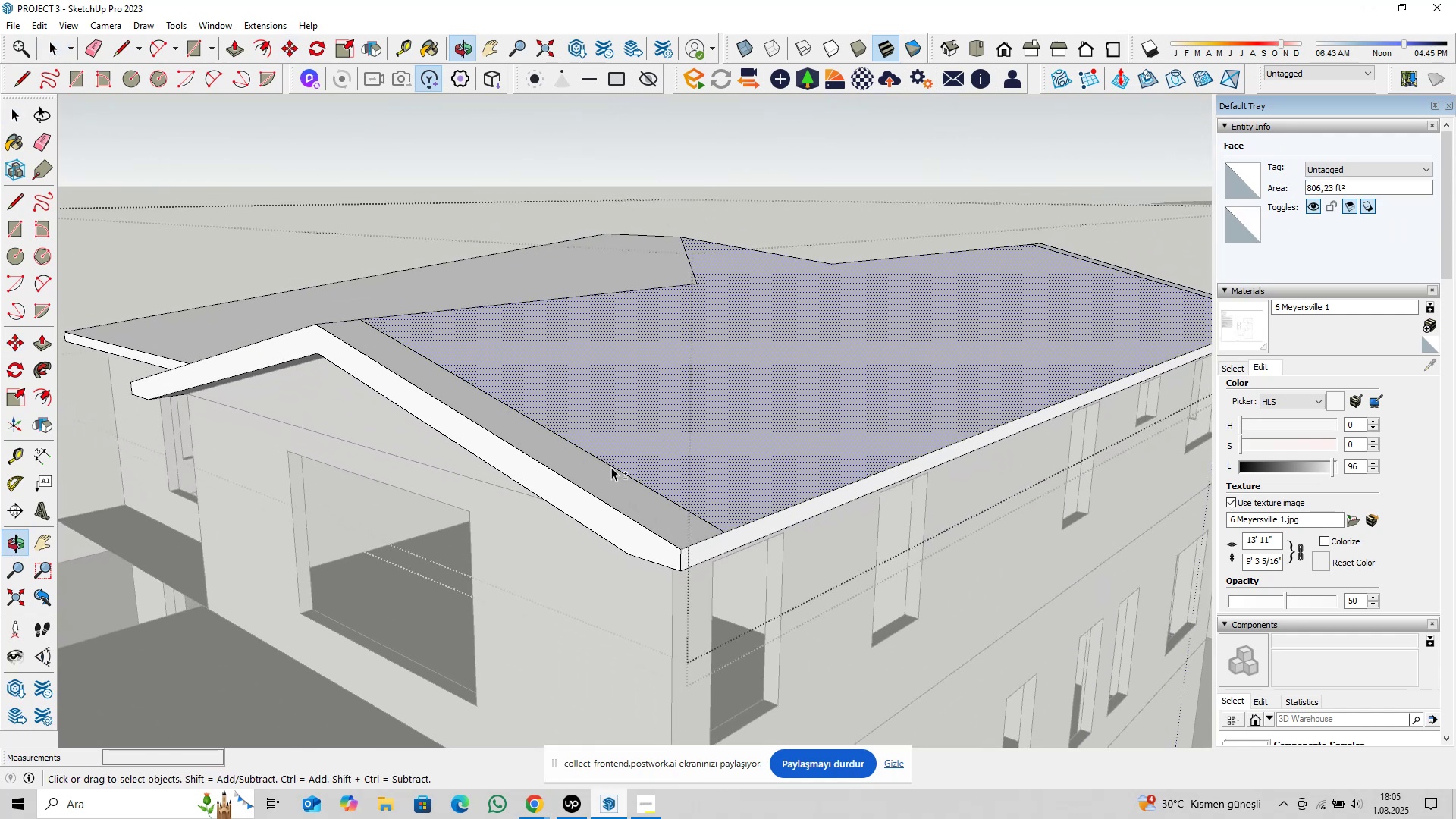 
scroll: coordinate [514, 402], scroll_direction: up, amount: 3.0
 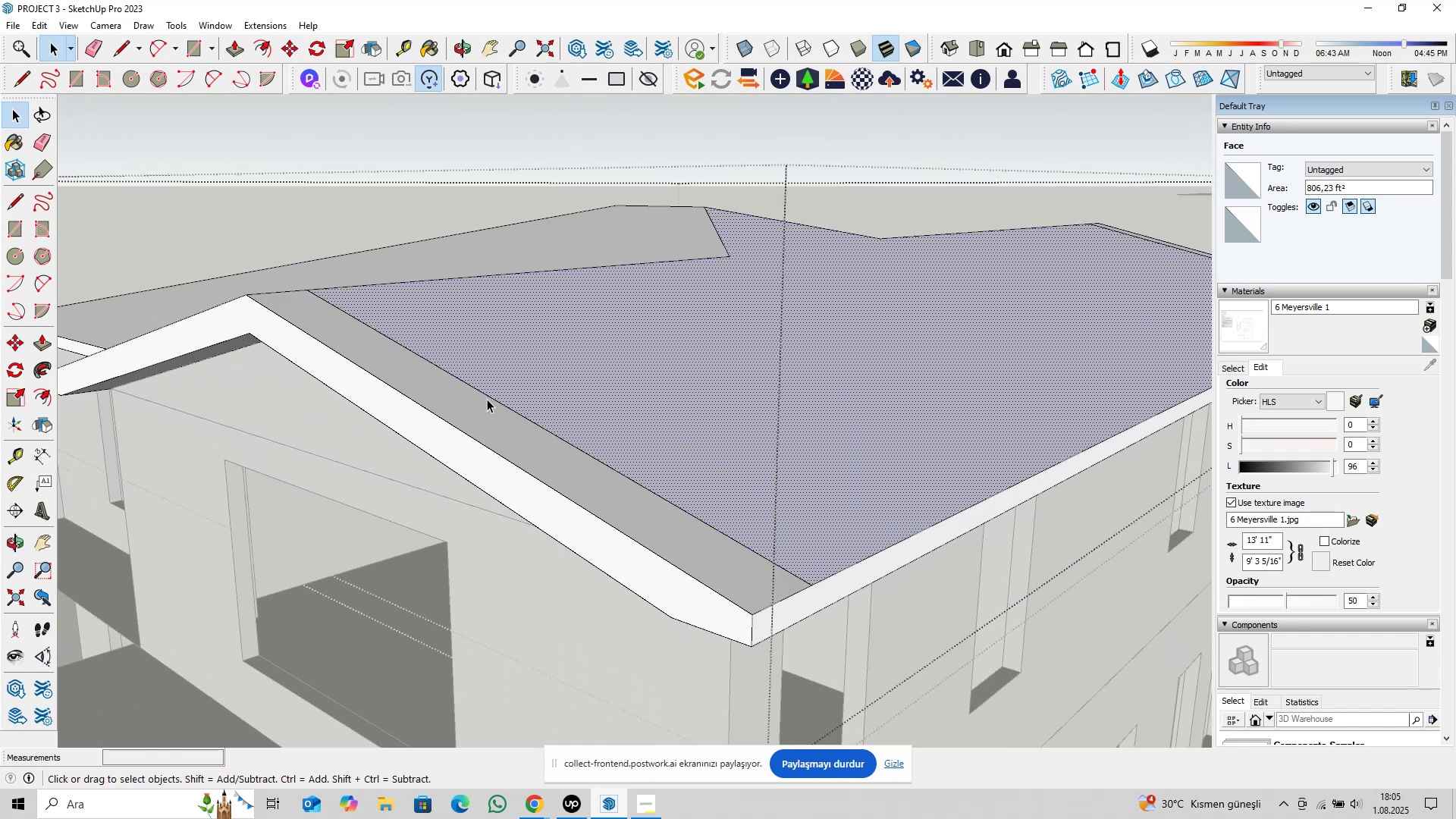 
left_click([487, 394])
 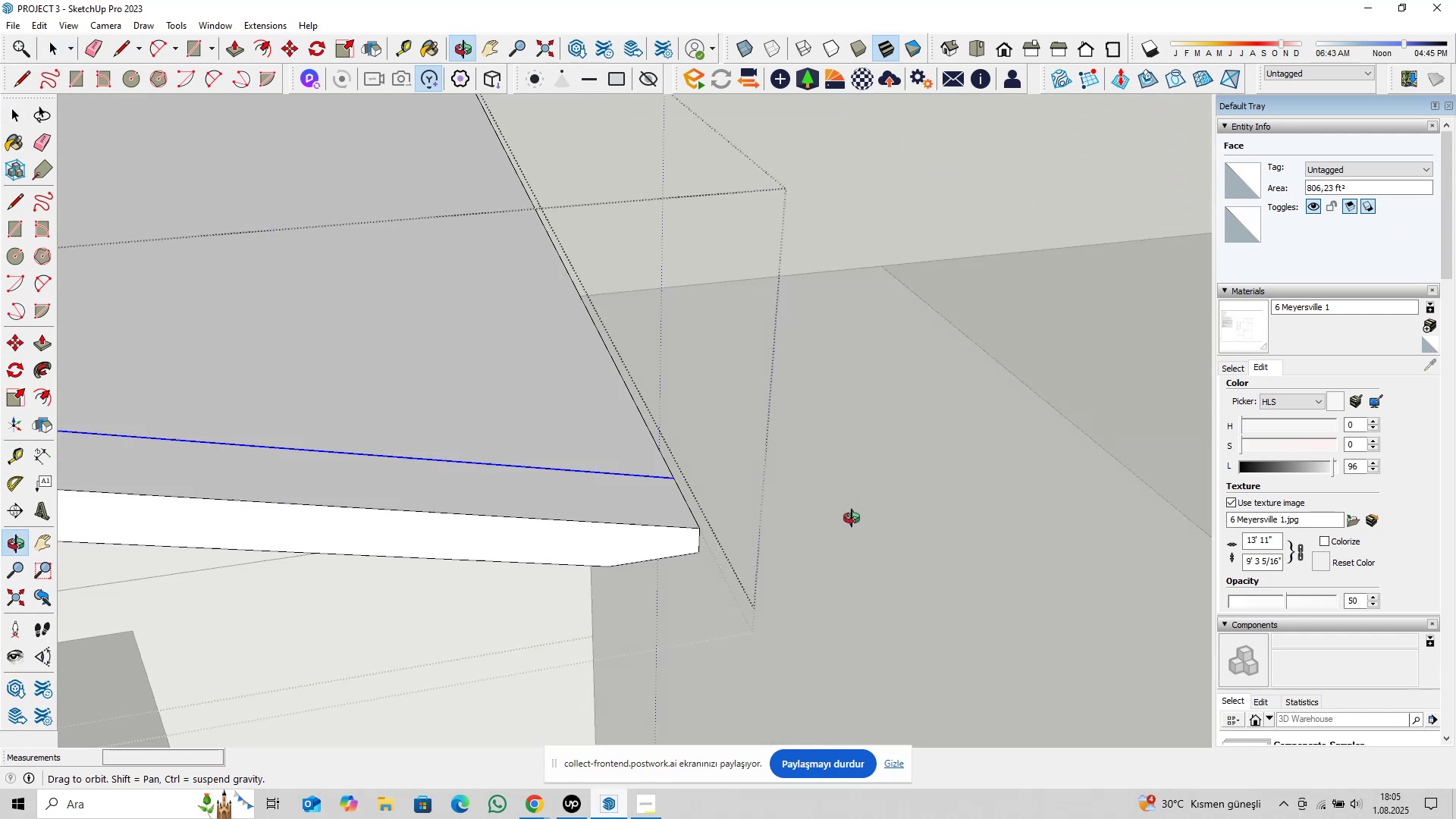 
hold_key(key=ShiftLeft, duration=0.34)
scroll: coordinate [777, 491], scroll_direction: down, amount: 5.0
 